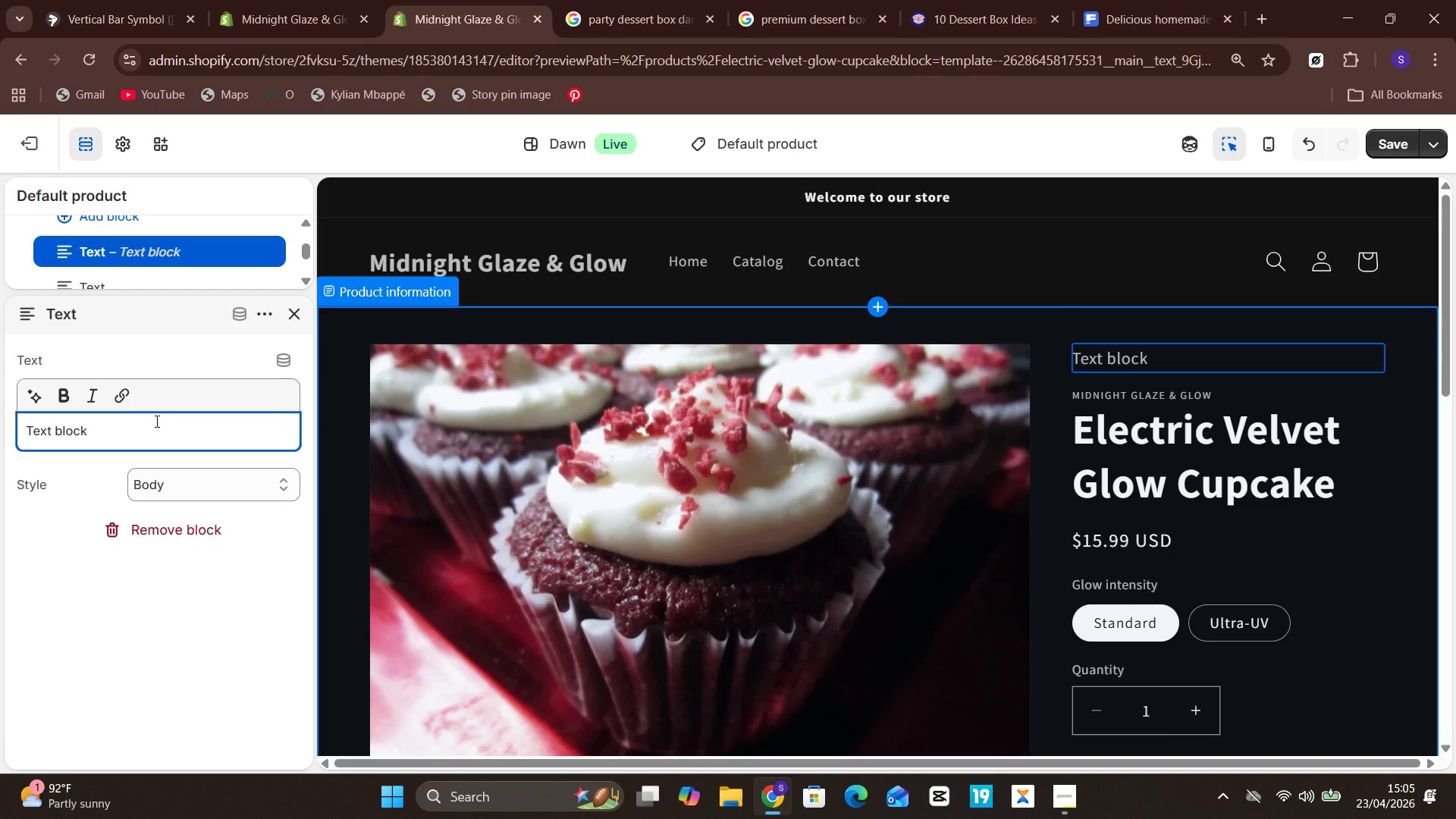 
key(Control+A)
 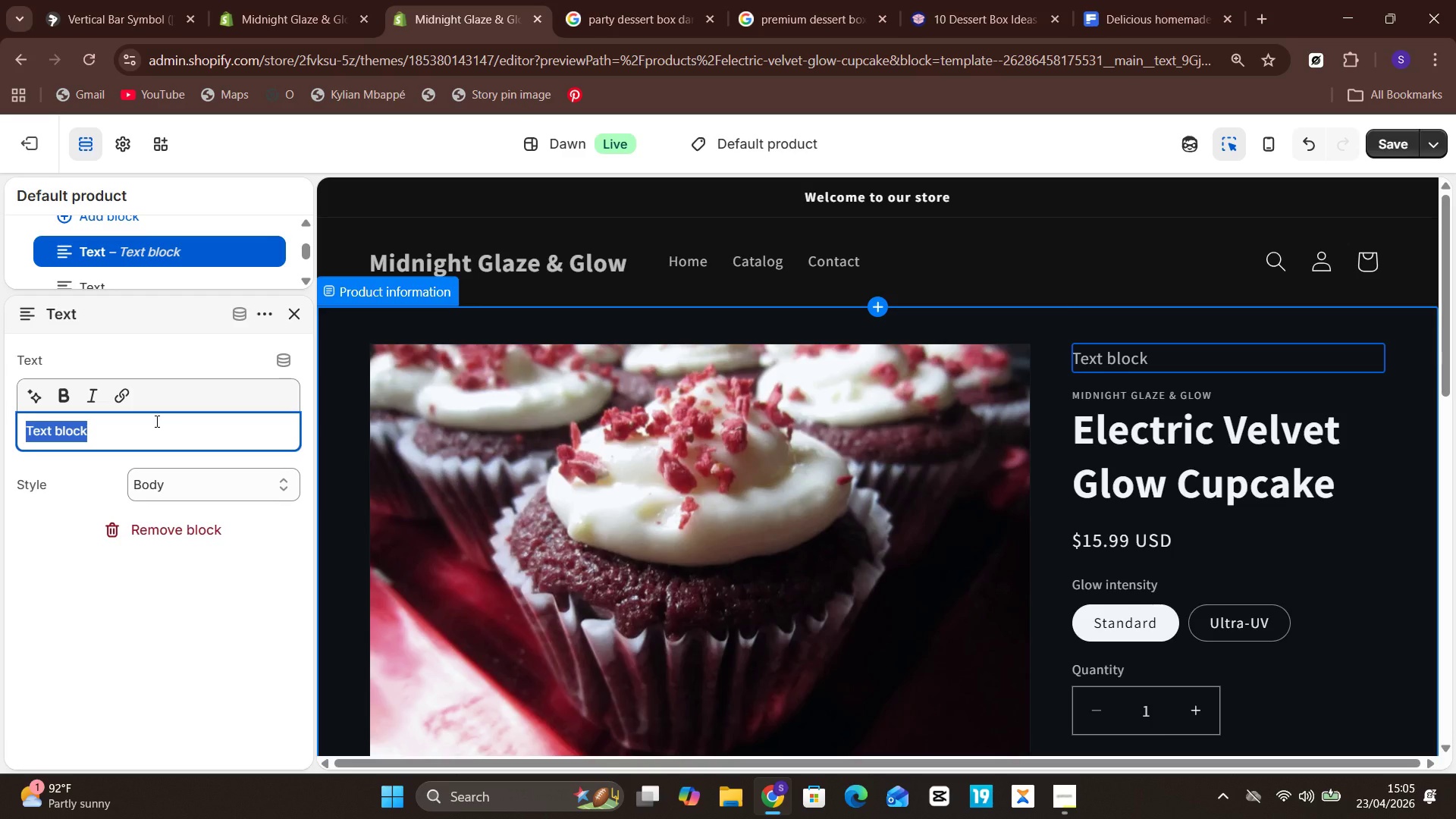 
type(Best Consumed At)
 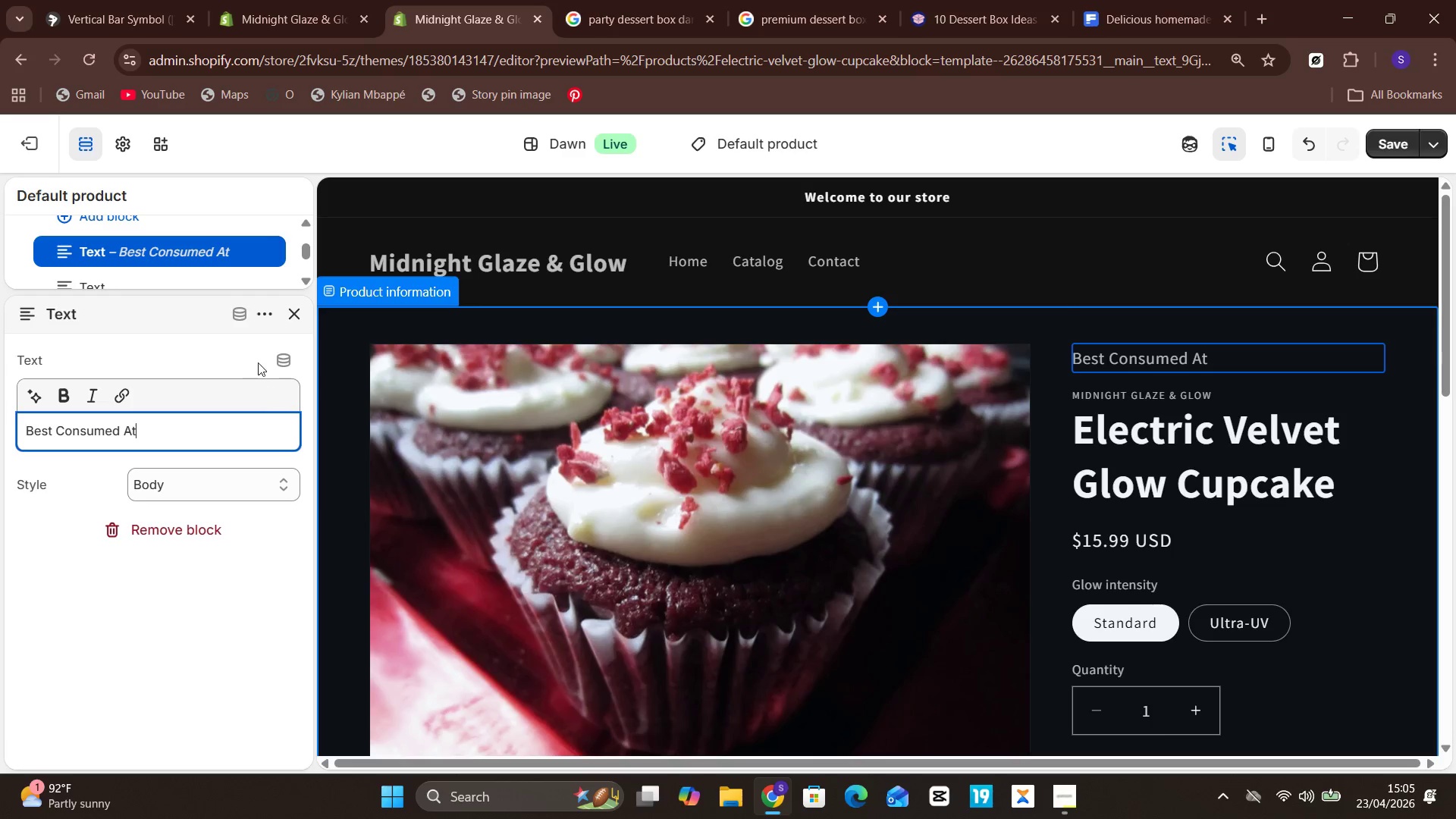 
left_click([271, 356])
 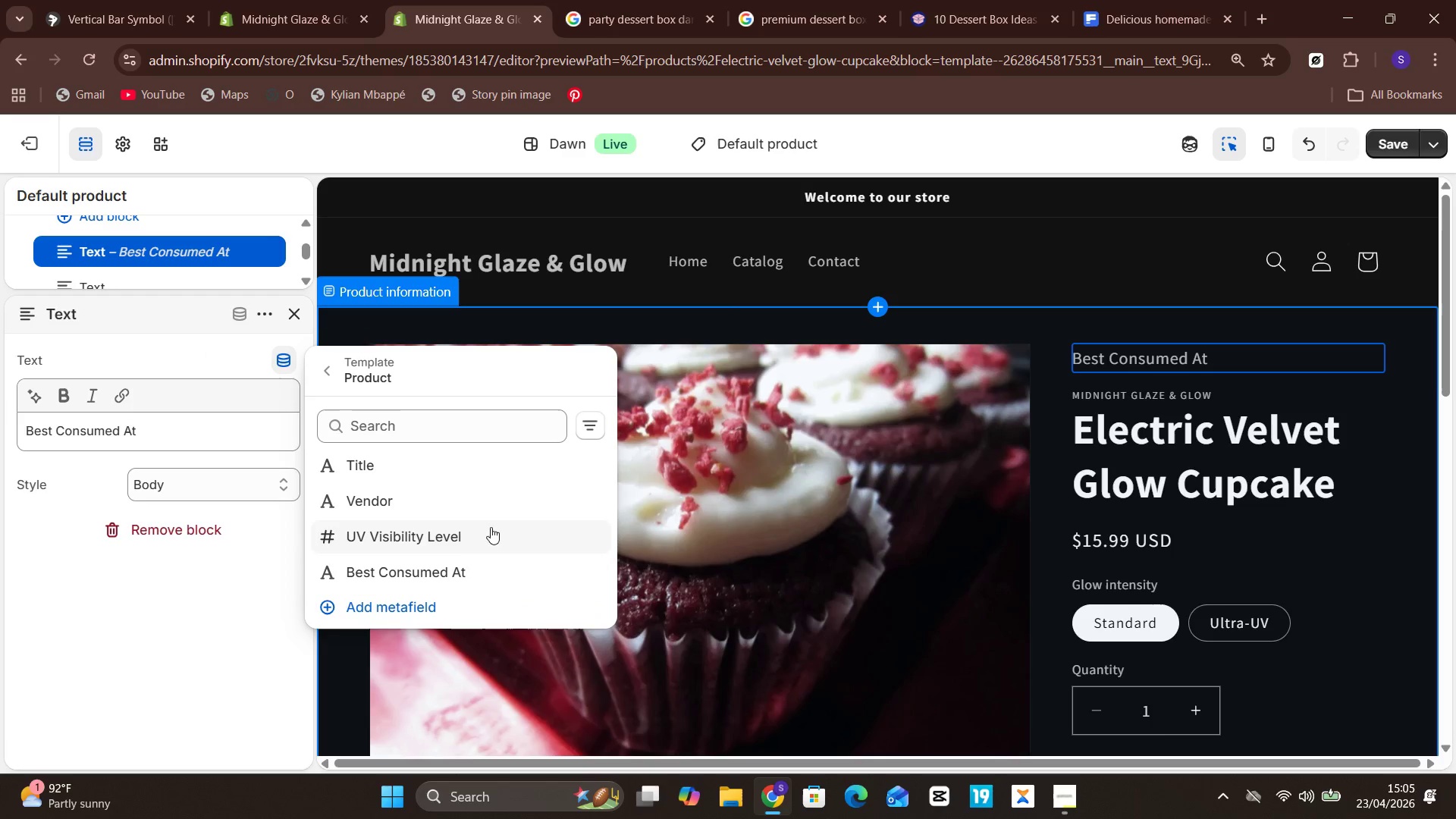 
left_click([462, 563])
 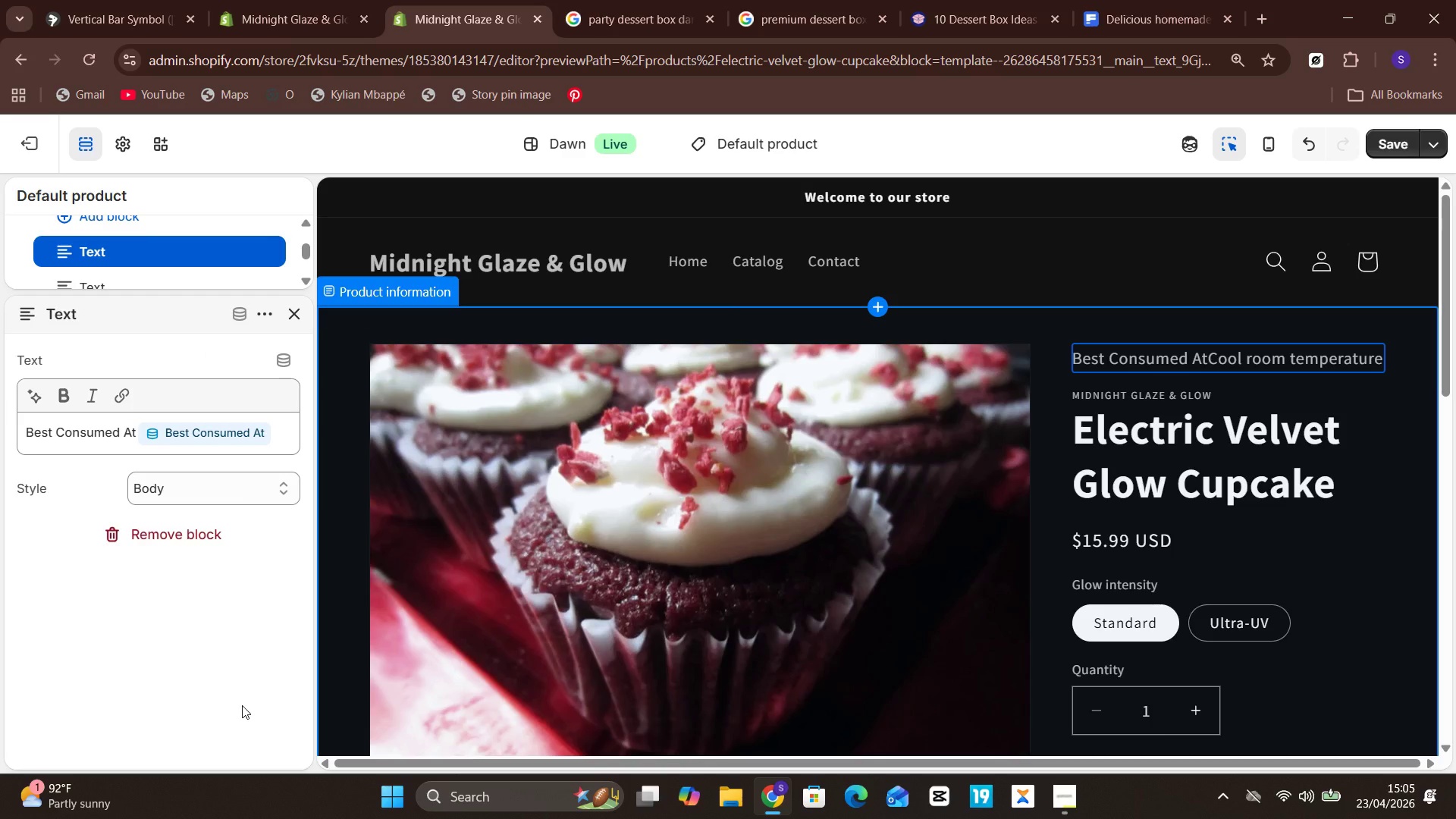 
wait(18.75)
 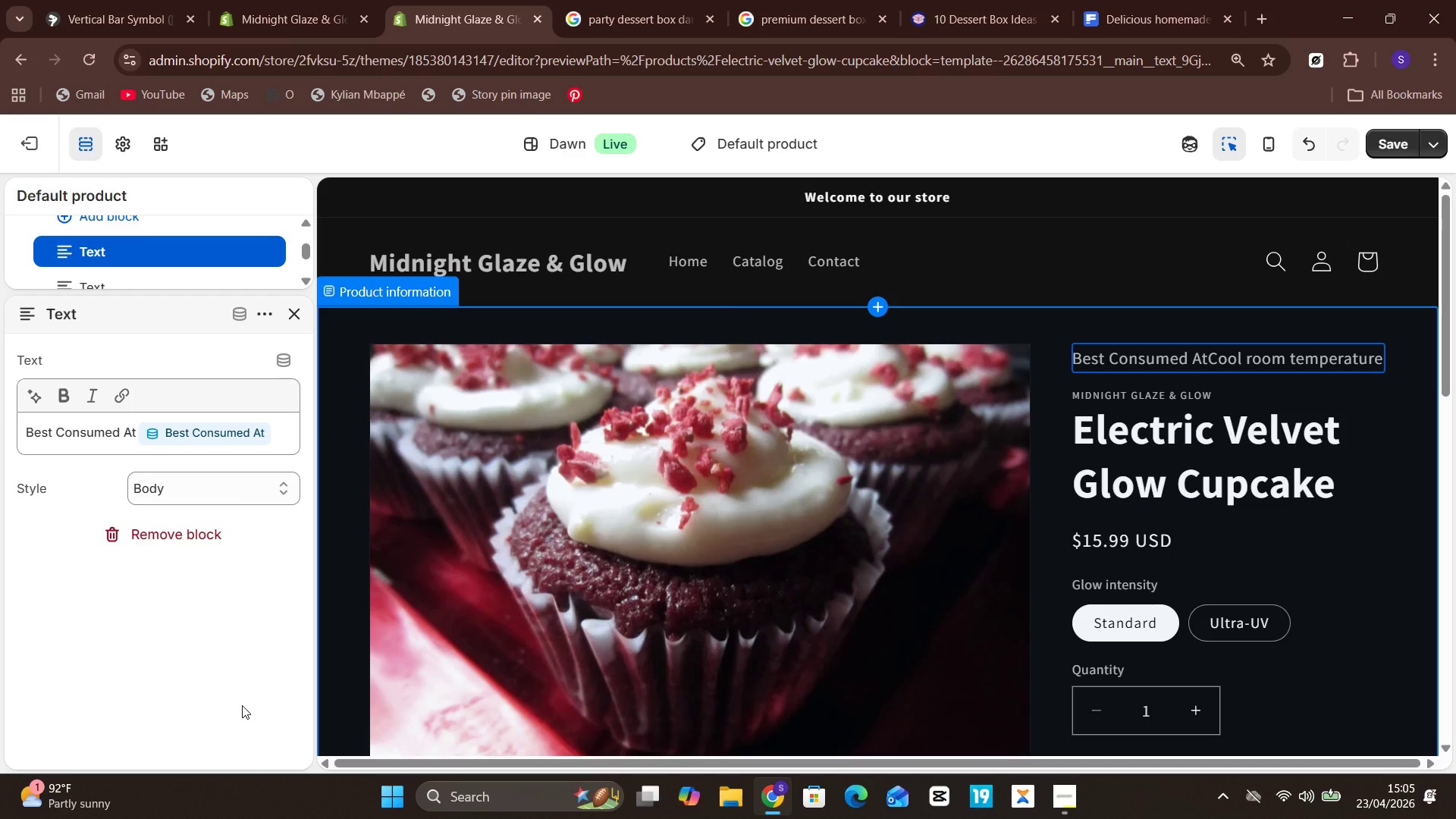 
left_click([292, 307])
 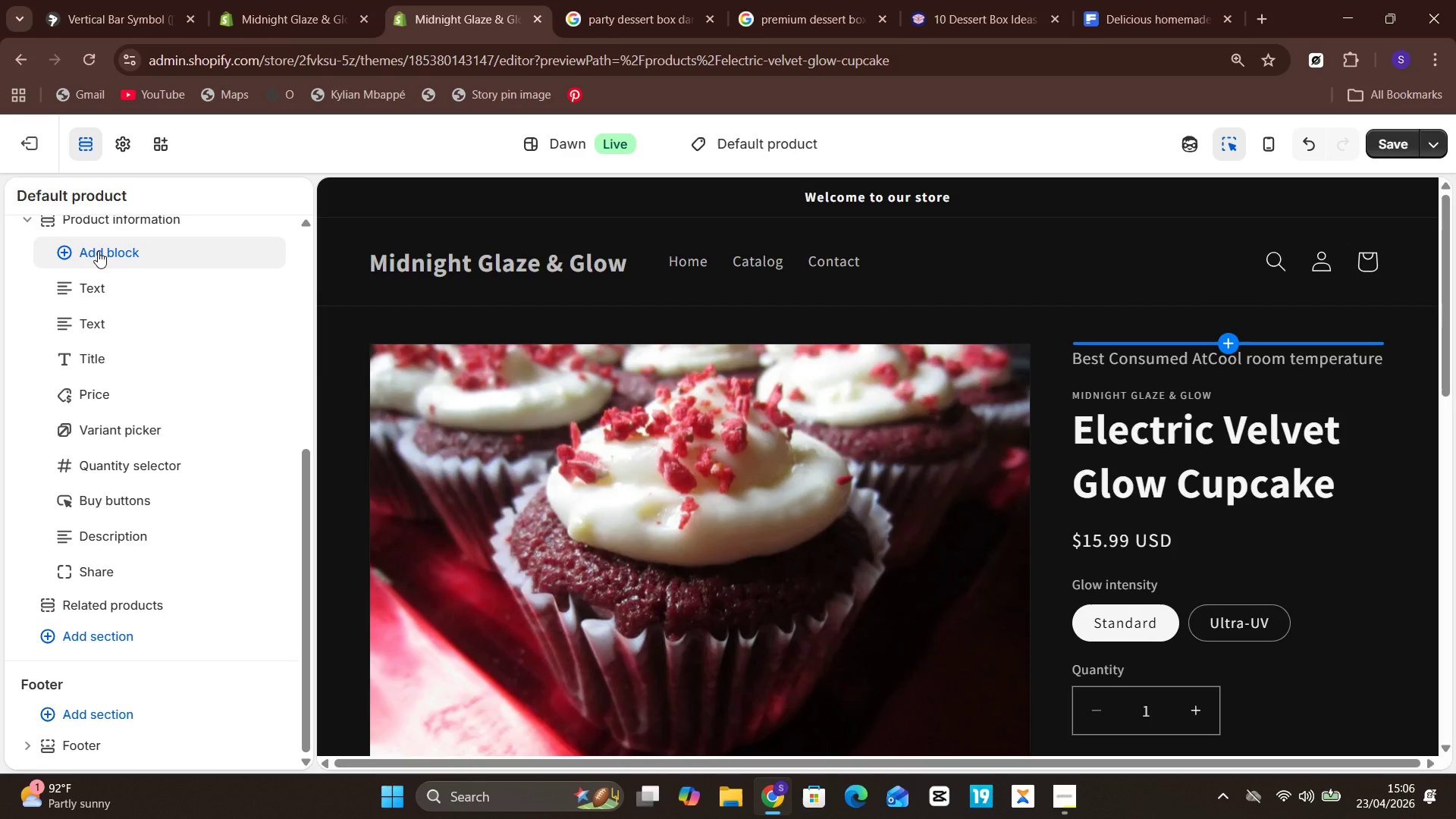 
wait(15.05)
 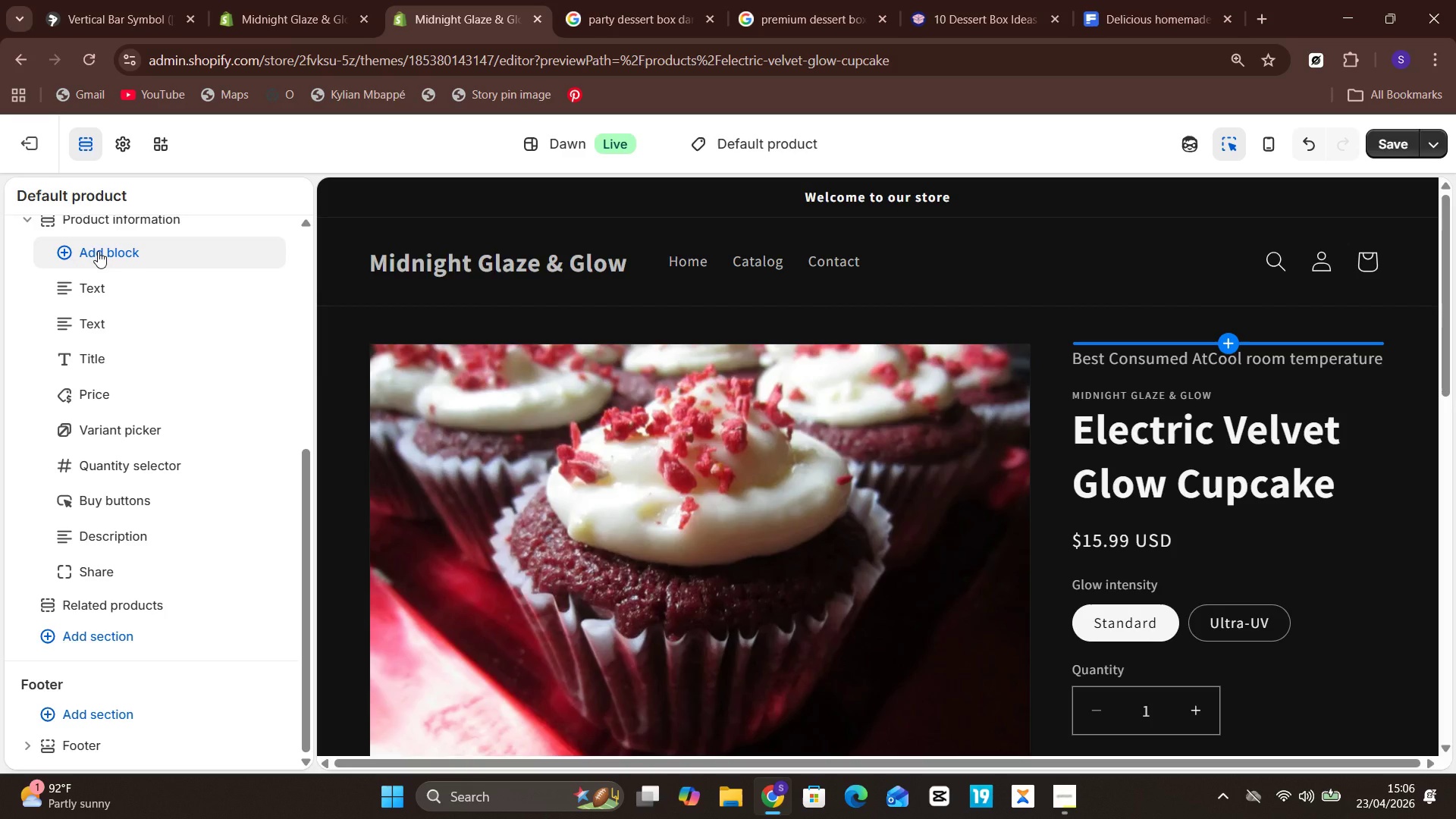 
left_click([107, 254])
 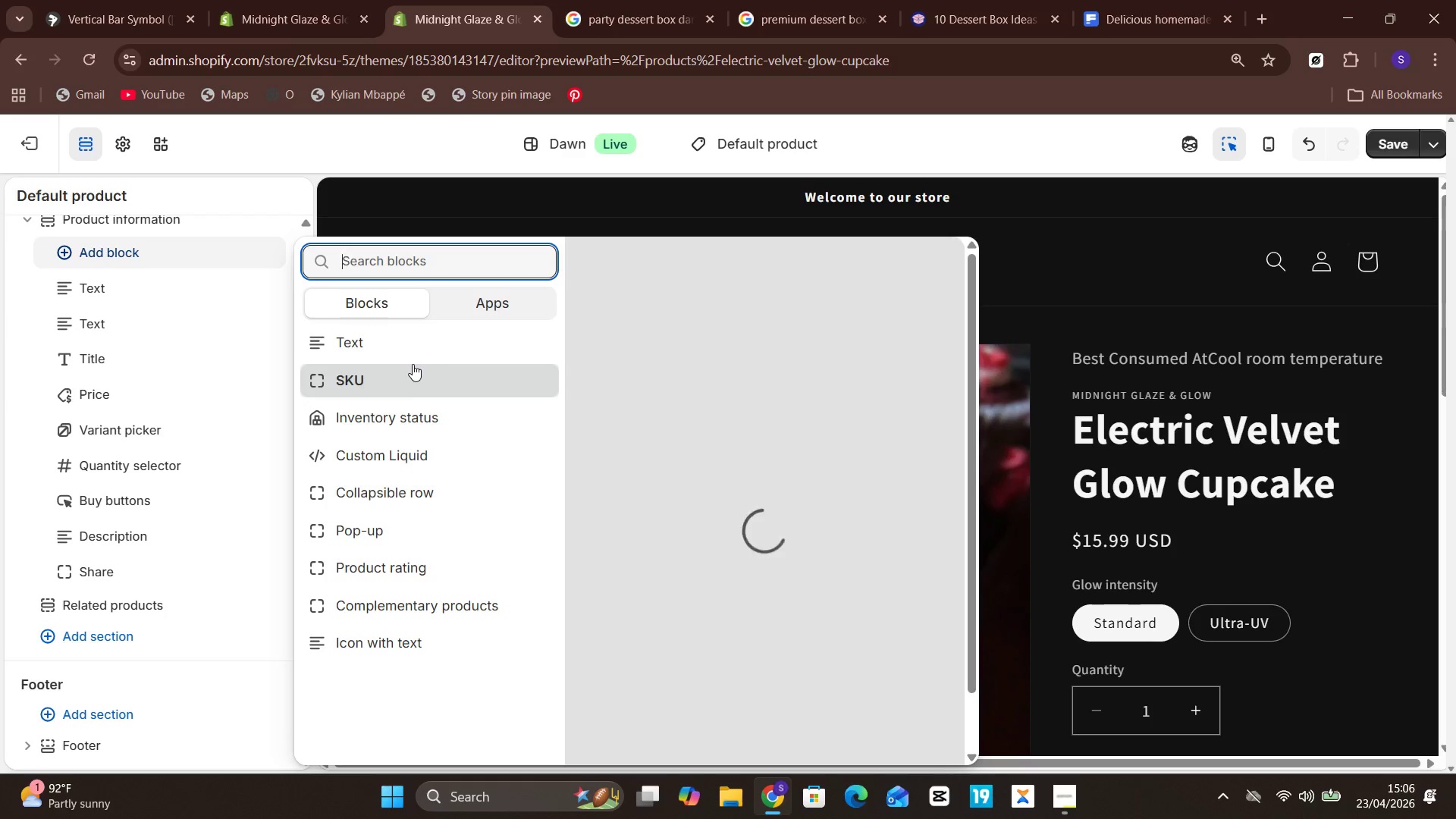 
left_click([425, 347])
 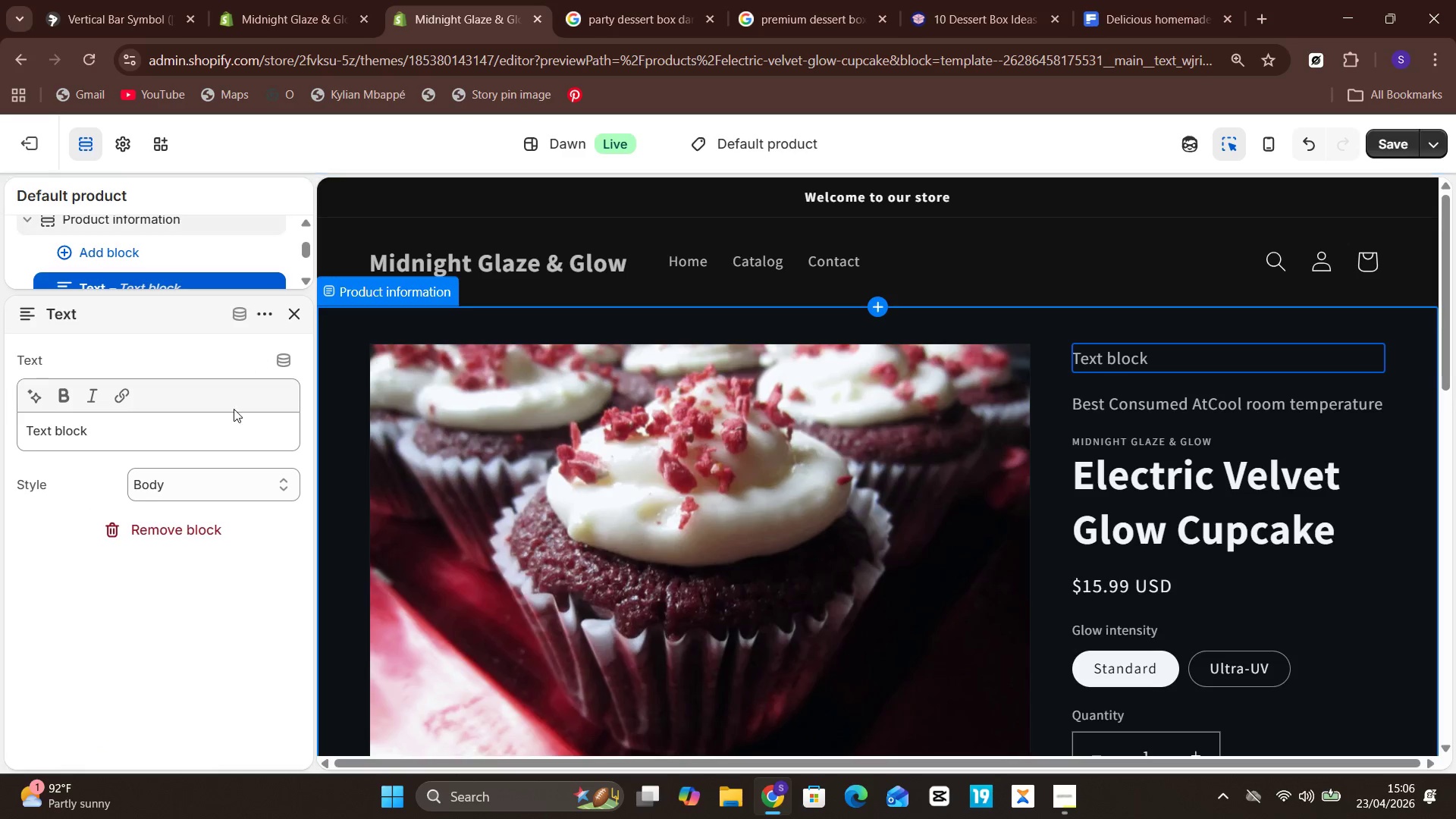 
left_click([211, 431])
 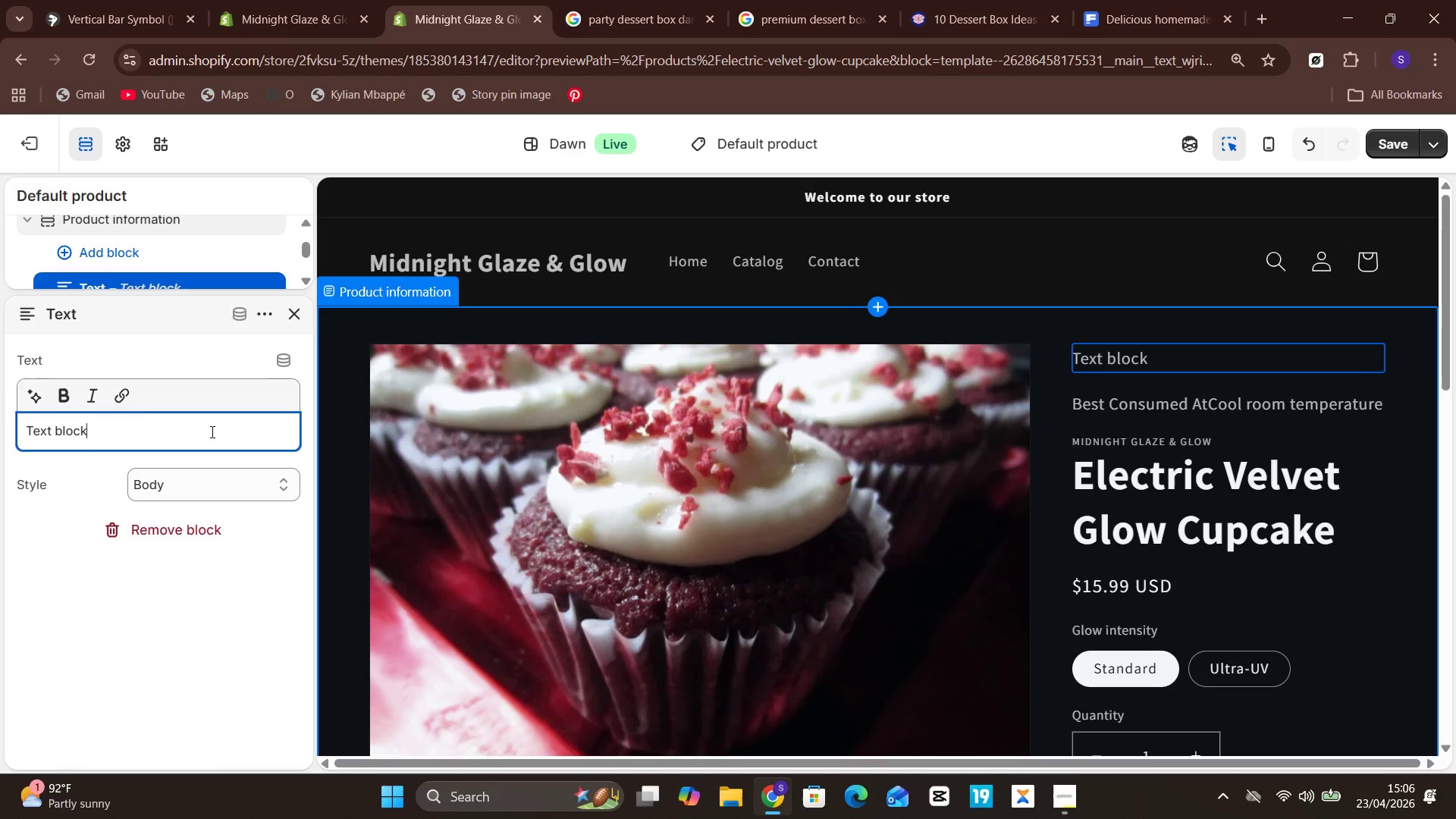 
hold_key(key=Backspace, duration=1.08)
 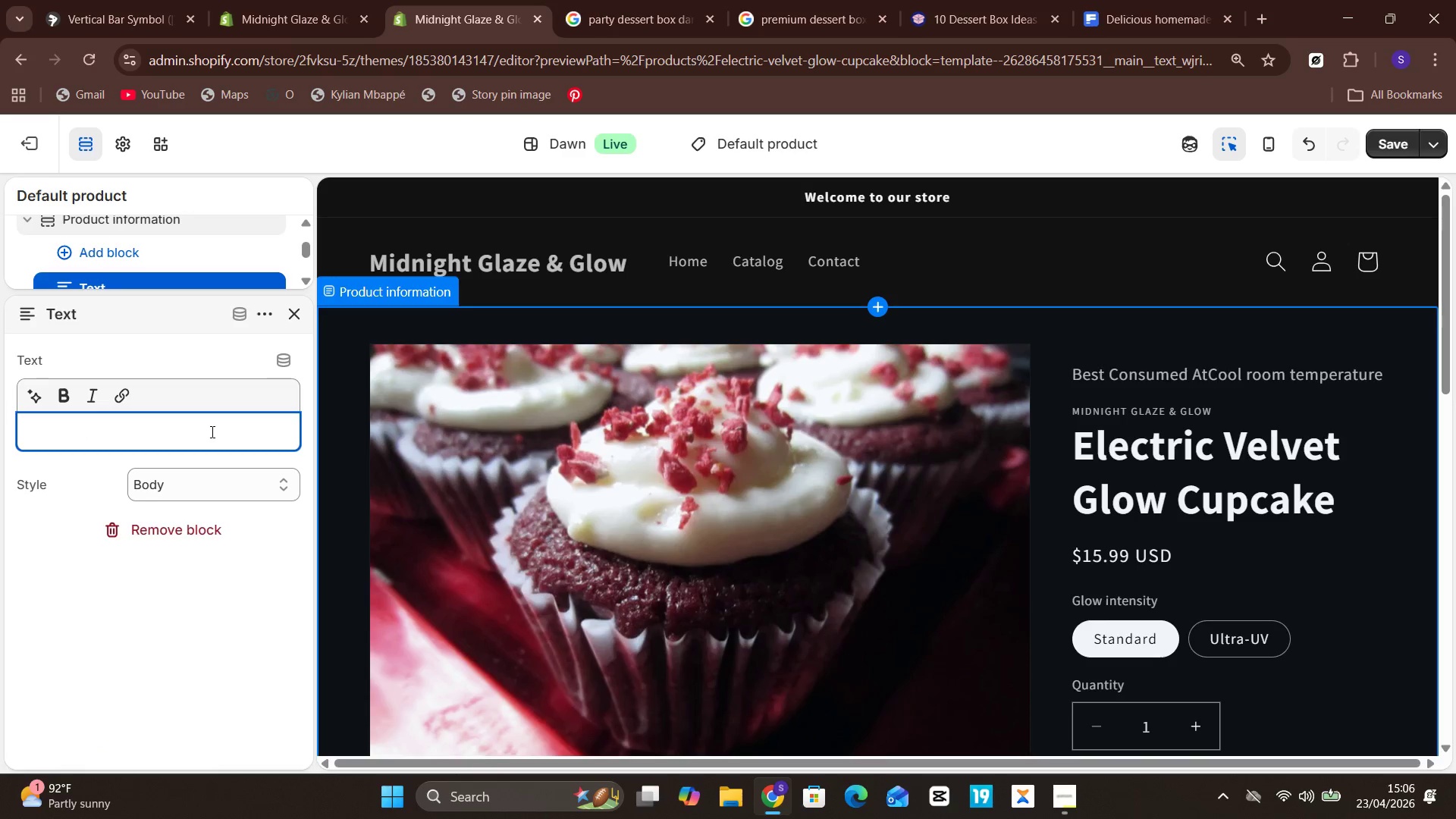 
type(UV Visibility Level)
 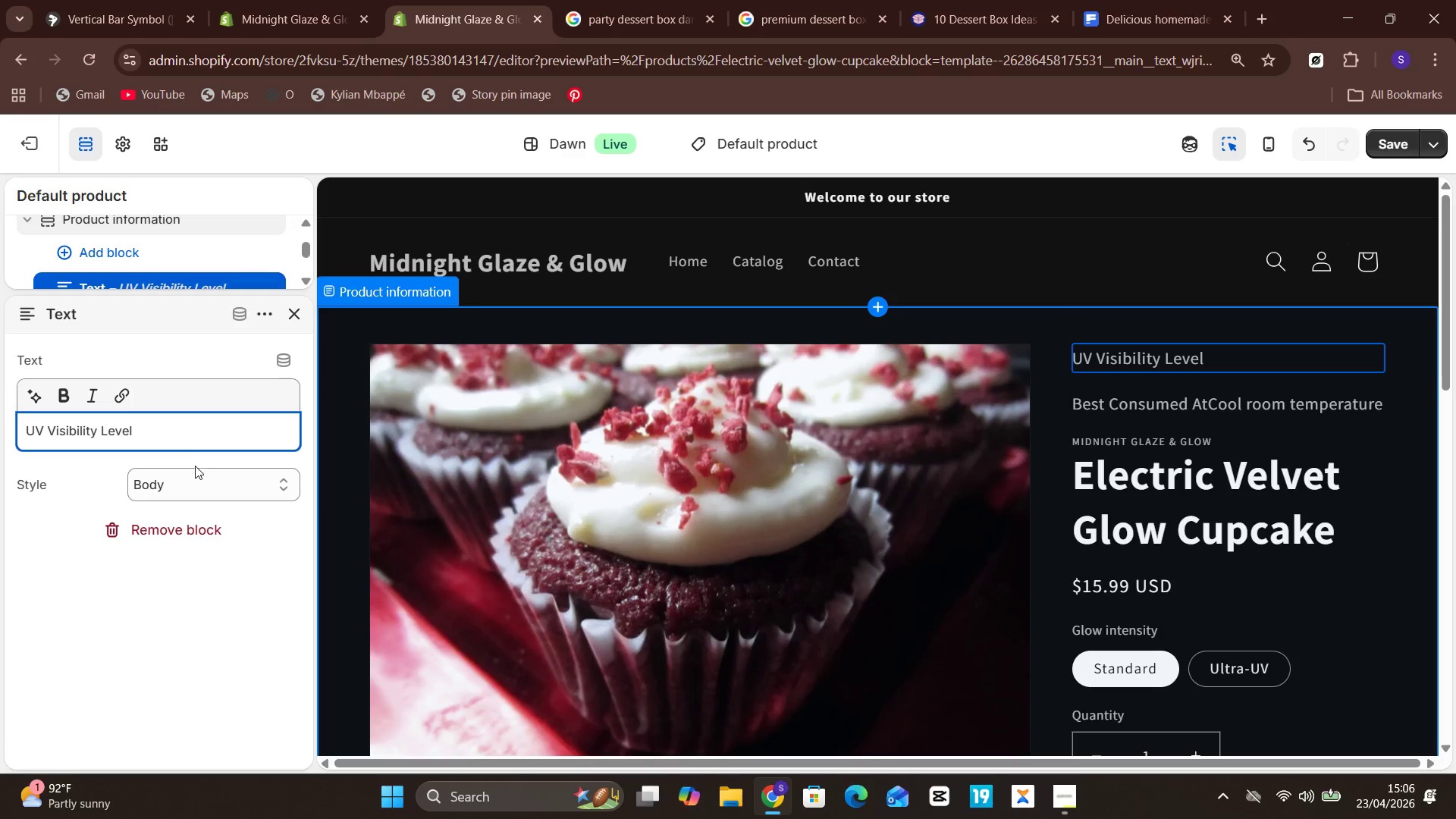 
wait(5.45)
 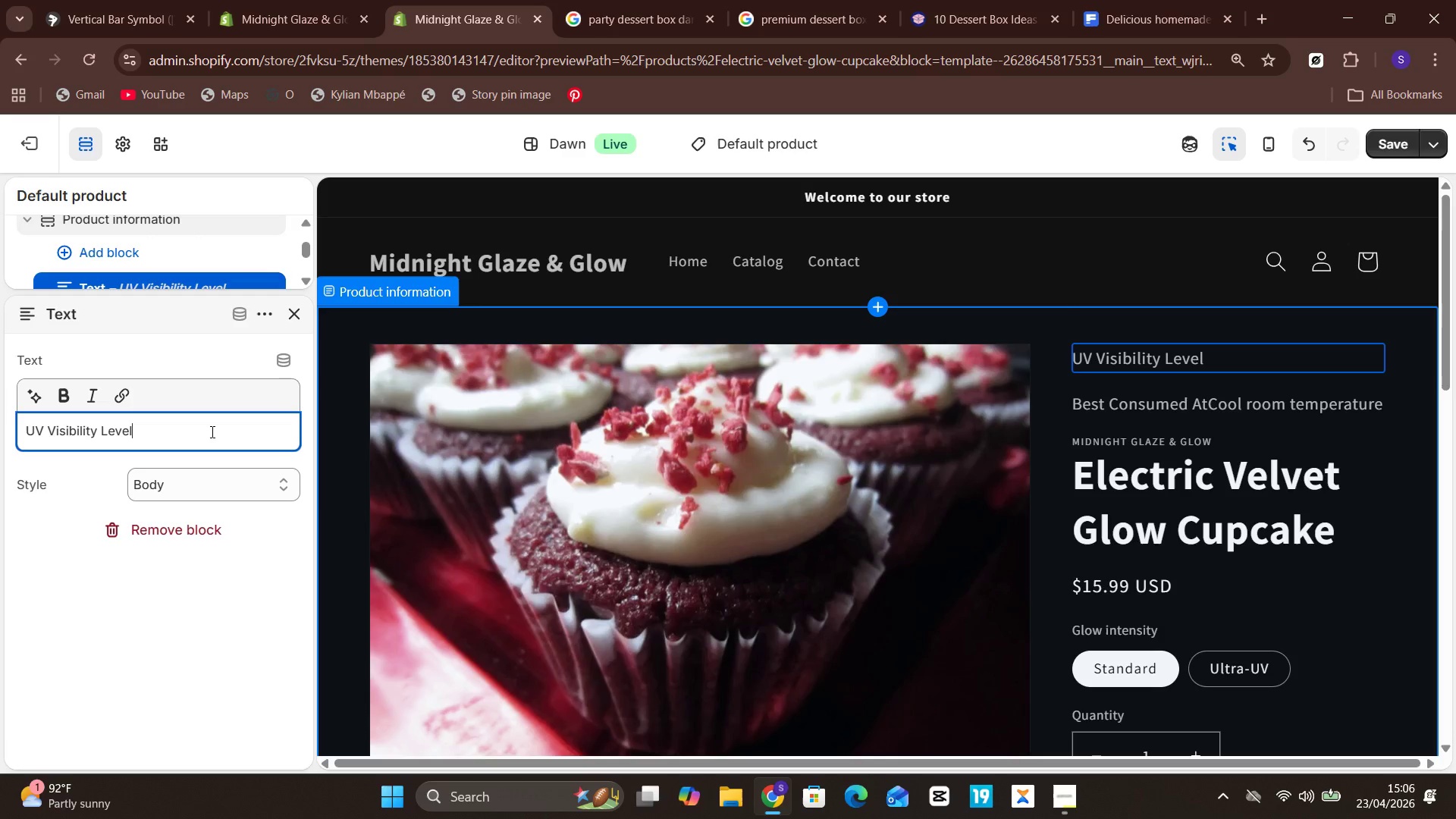 
left_click([284, 369])
 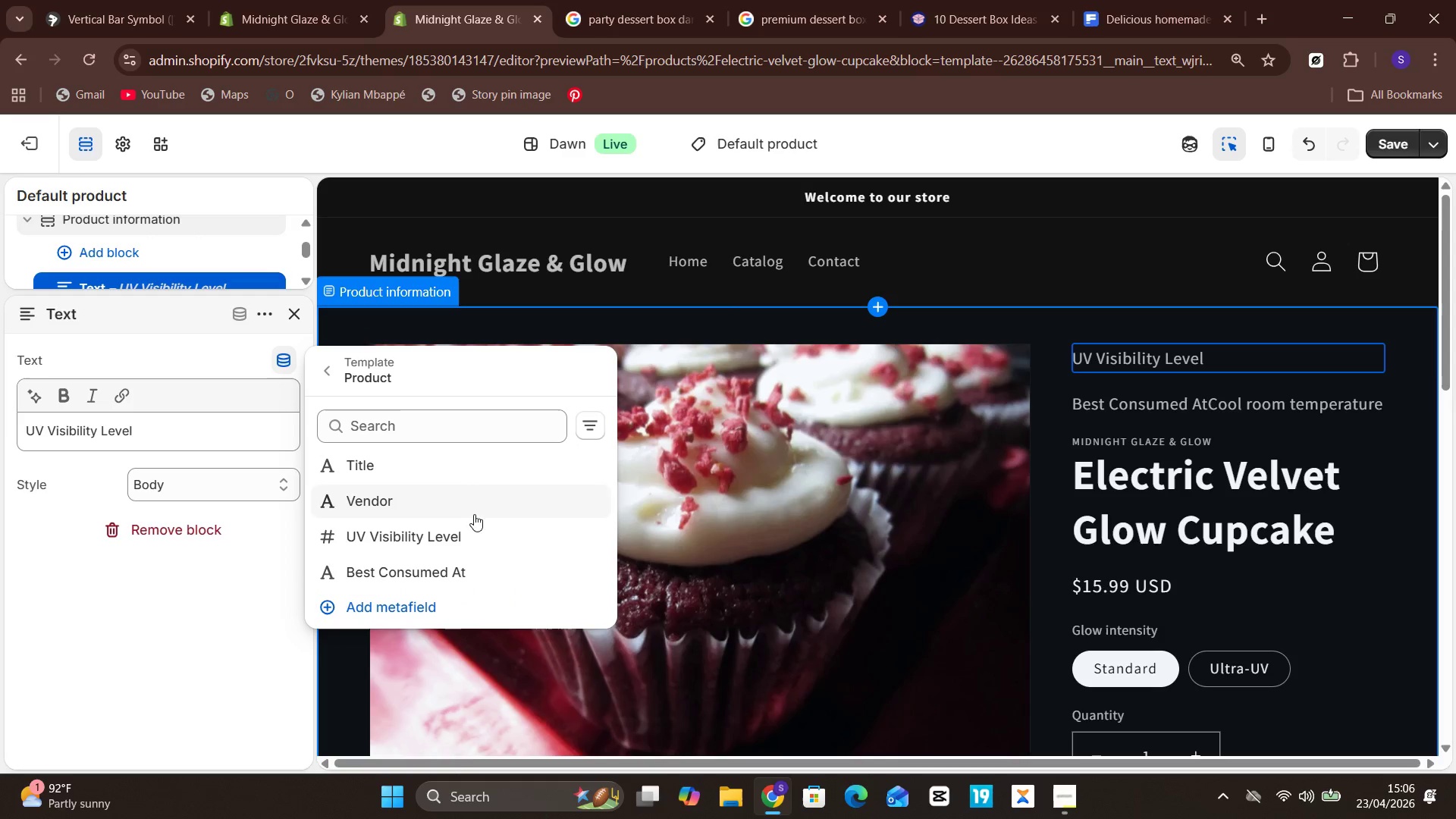 
left_click([443, 532])
 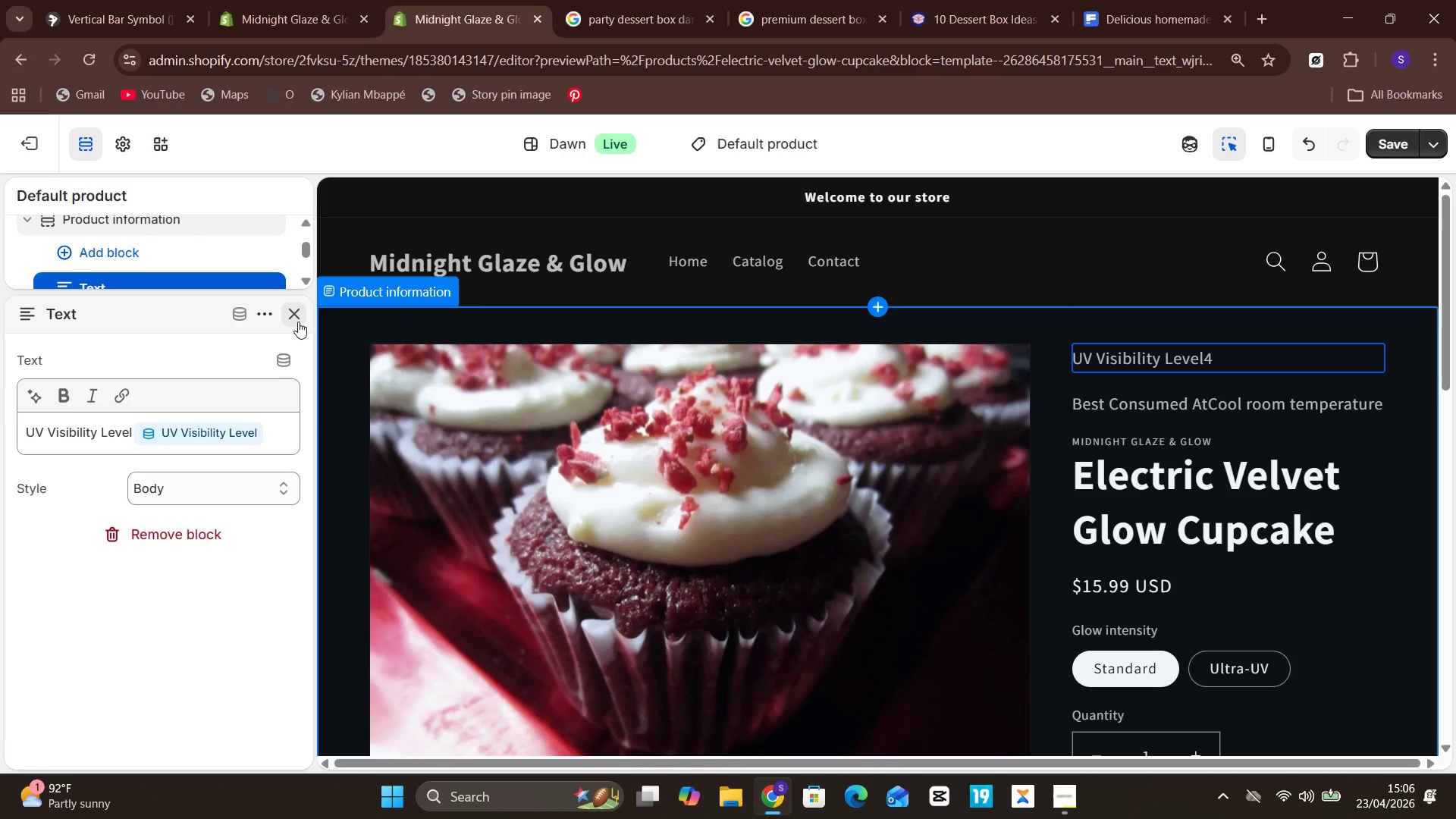 
left_click([298, 322])
 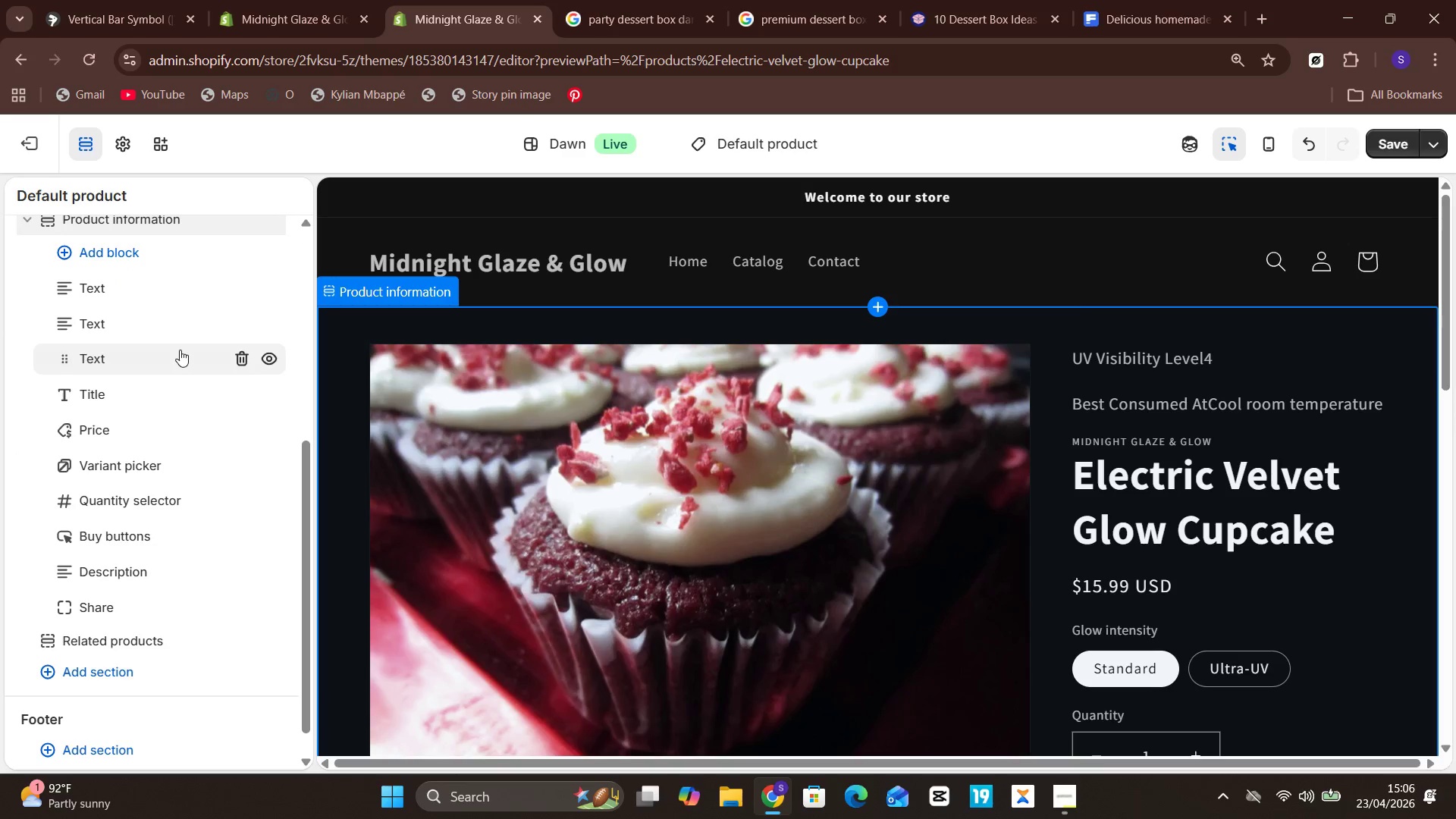 
left_click([93, 294])
 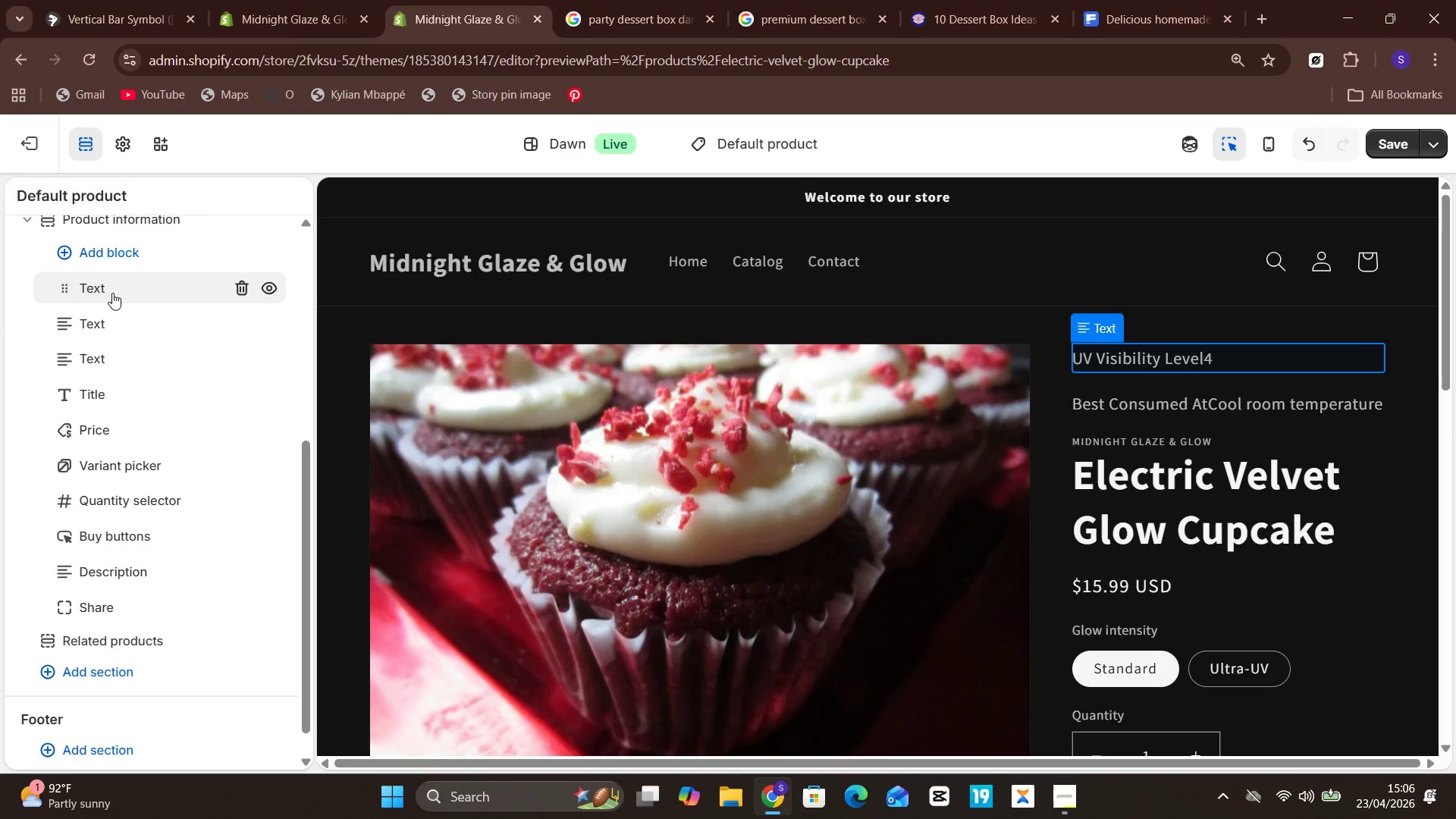 
left_click_drag(start_coordinate=[112, 293], to_coordinate=[130, 419])
 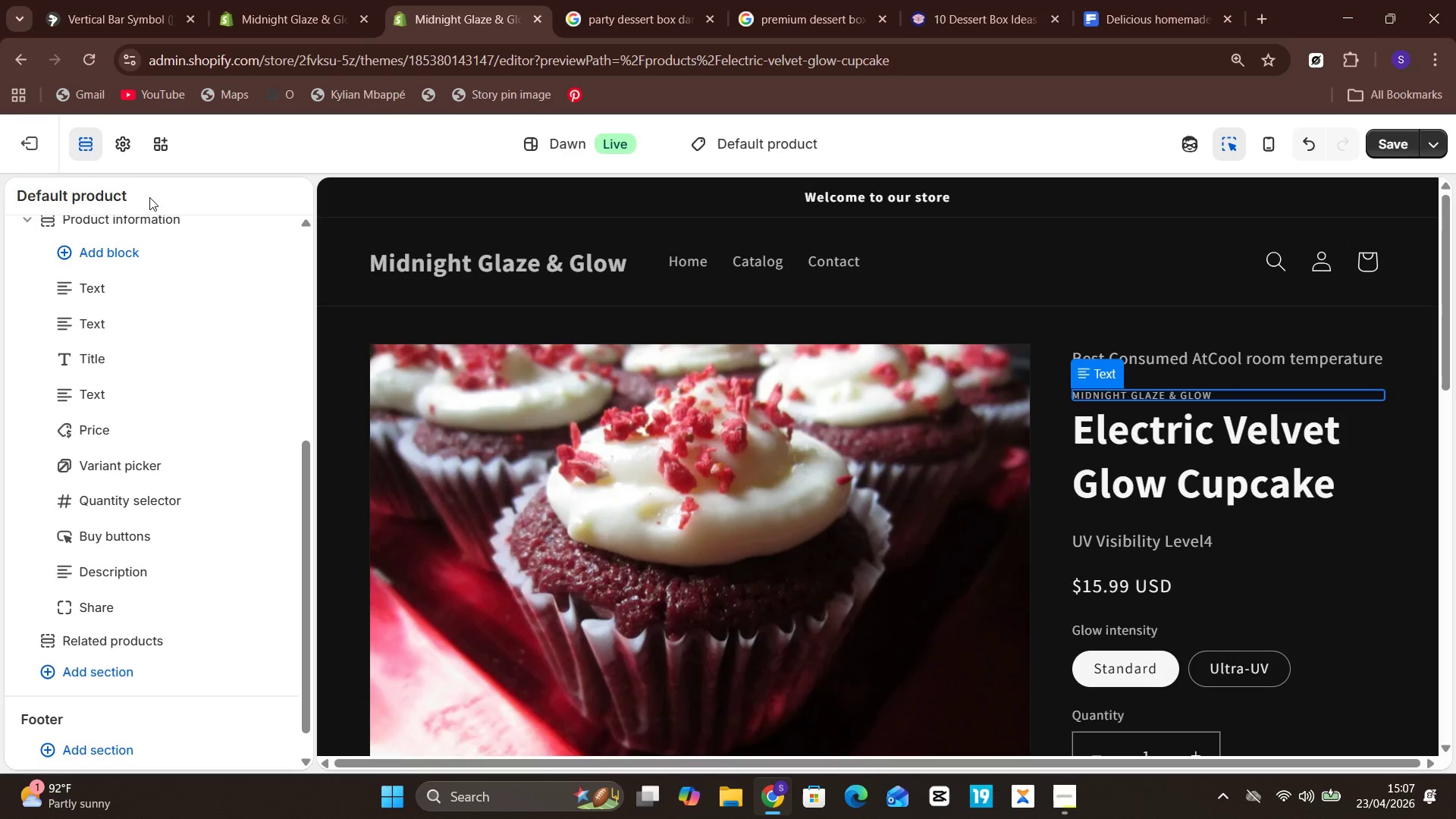 
left_click_drag(start_coordinate=[126, 285], to_coordinate=[136, 383])
 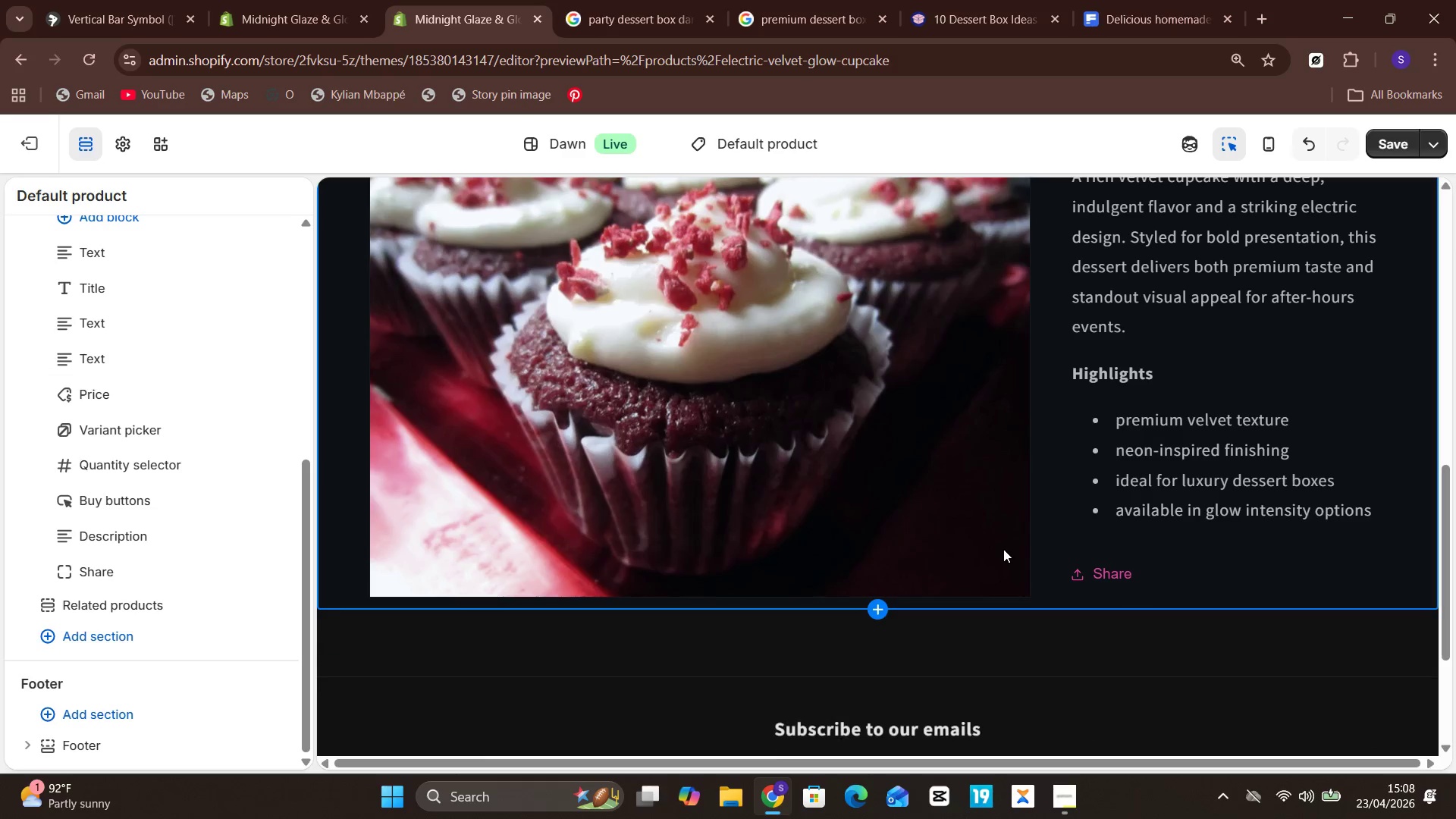 
wait(60.66)
 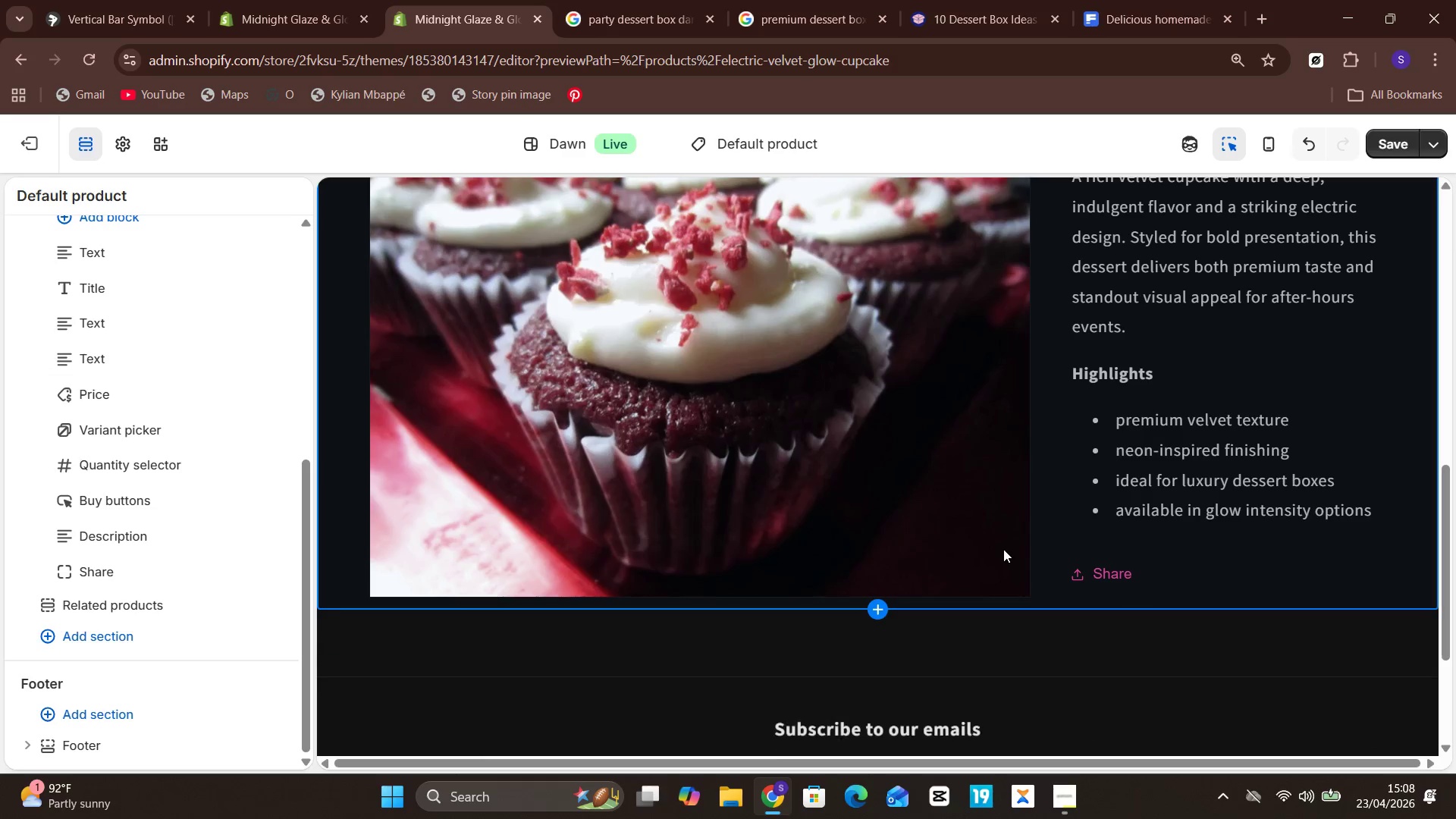 
left_click([128, 359])
 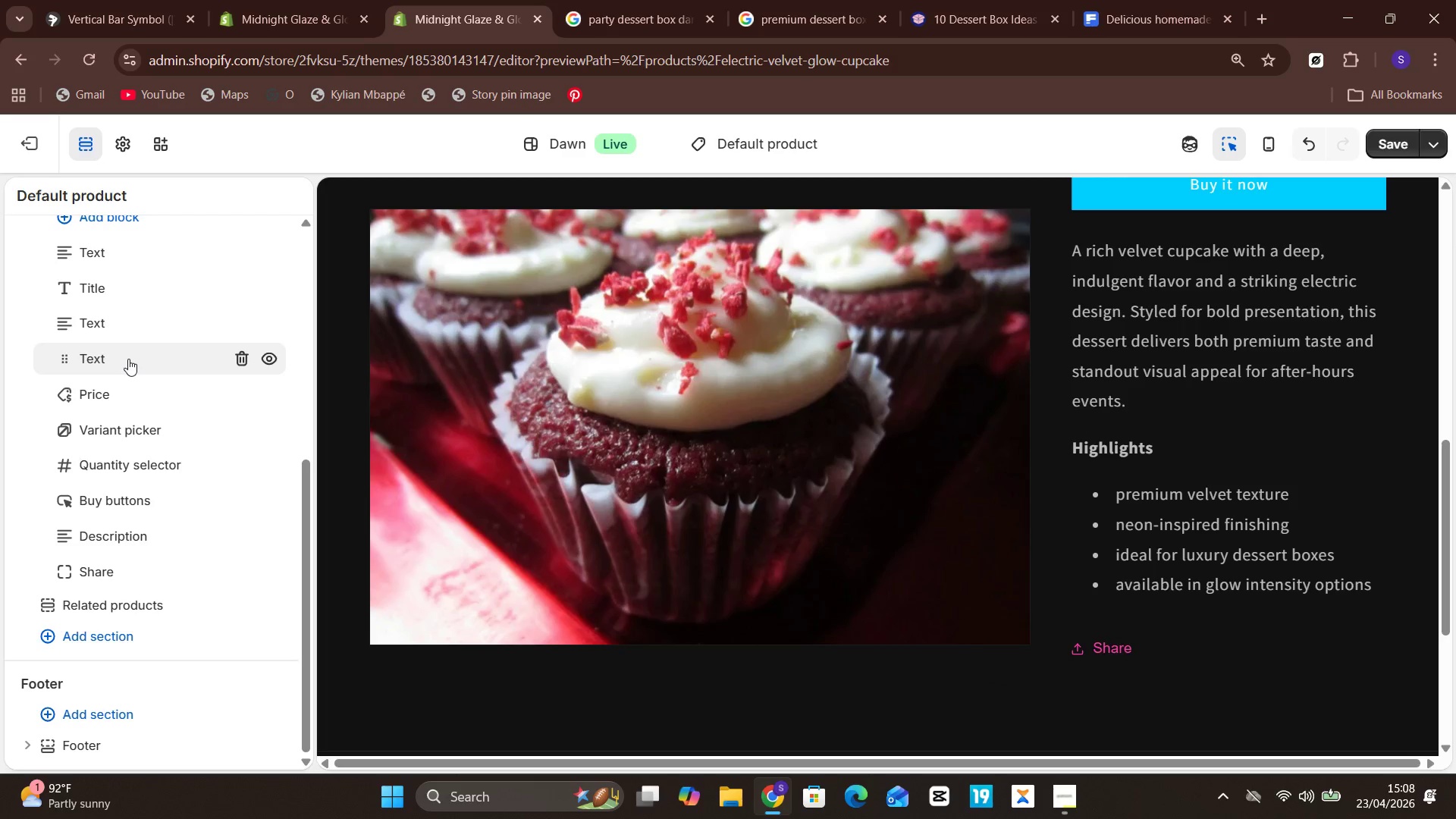 
left_click_drag(start_coordinate=[128, 359], to_coordinate=[133, 553])
 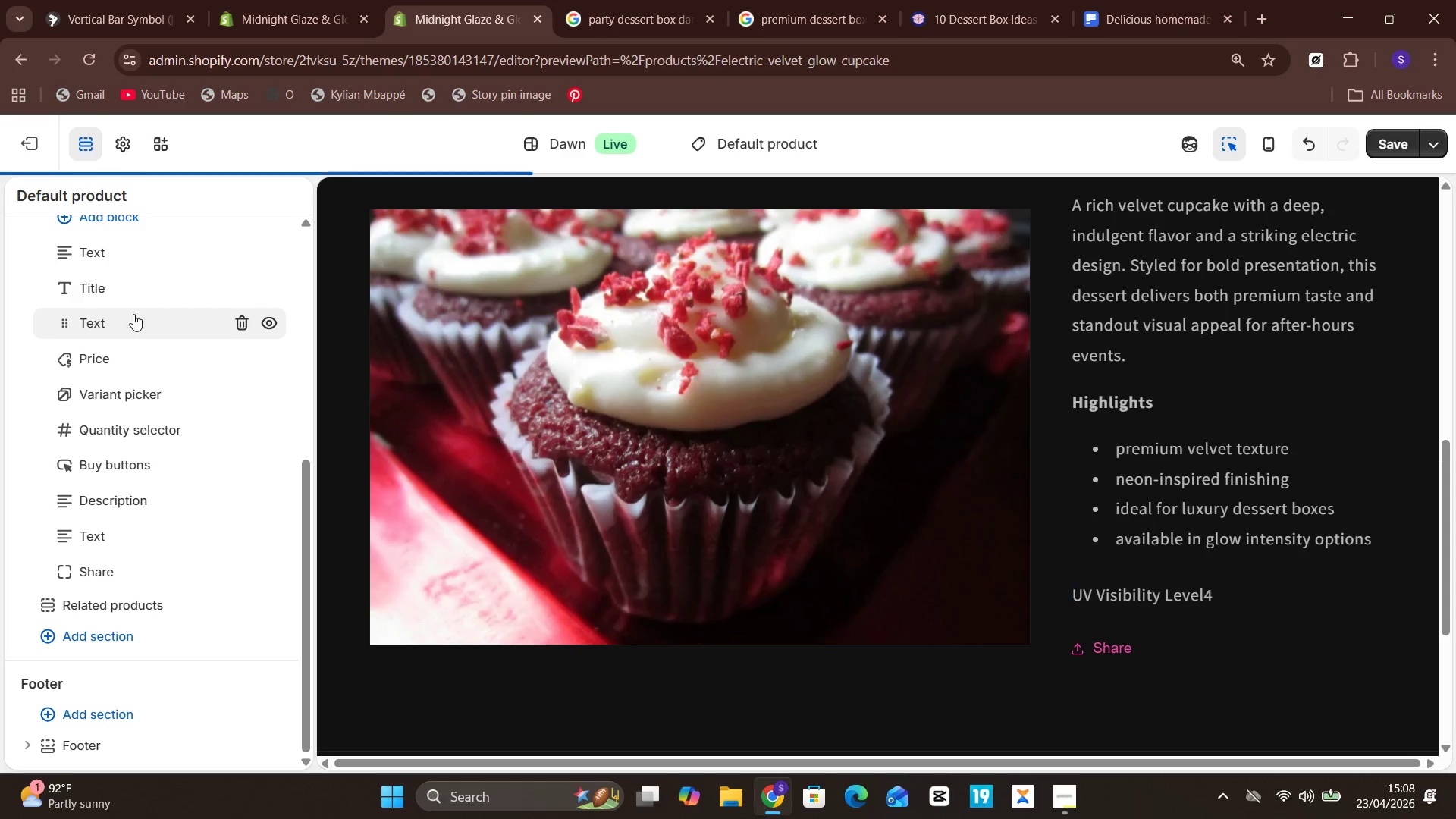 
mouse_move([142, 295])
 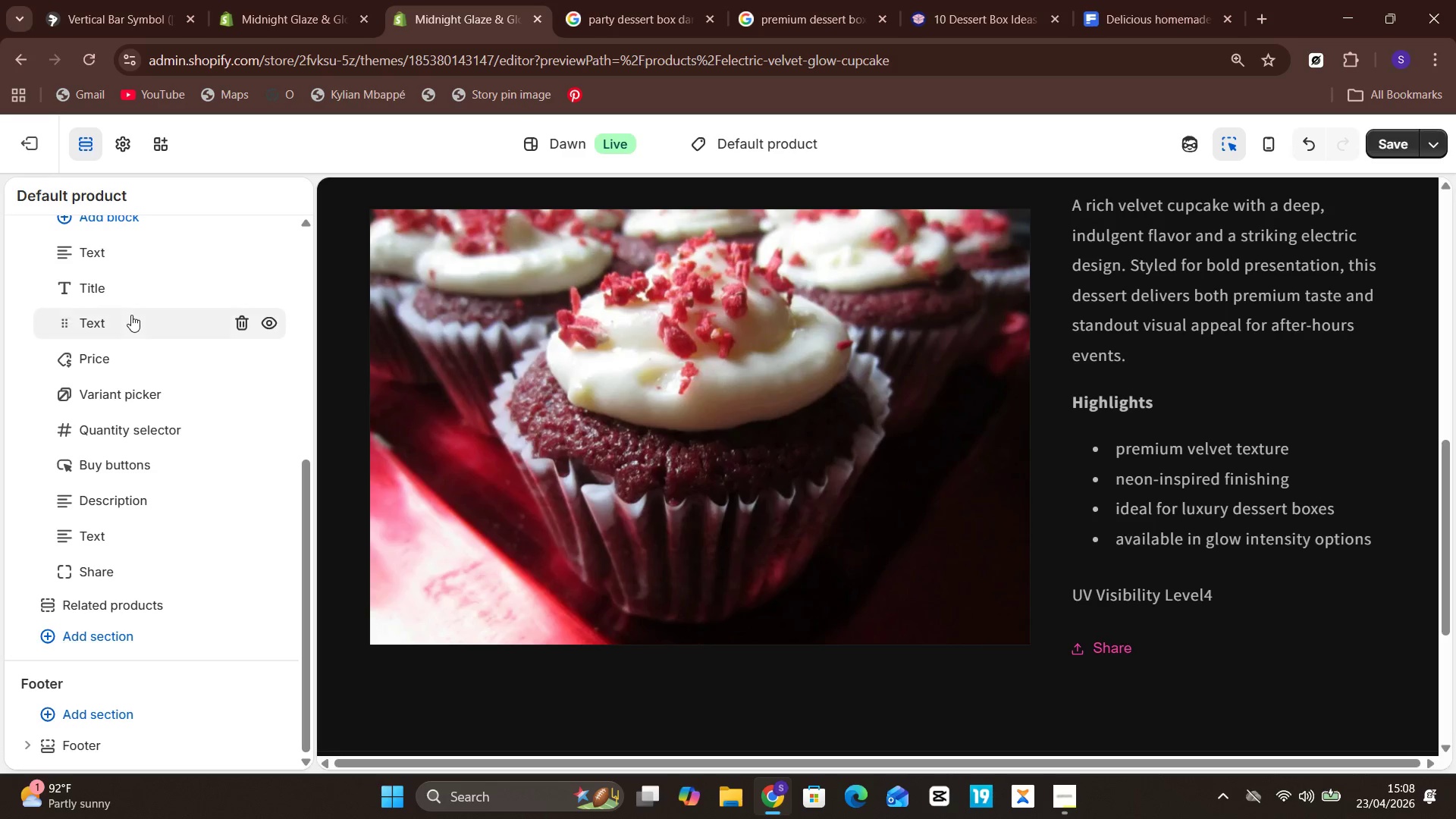 
left_click_drag(start_coordinate=[131, 315], to_coordinate=[136, 516])
 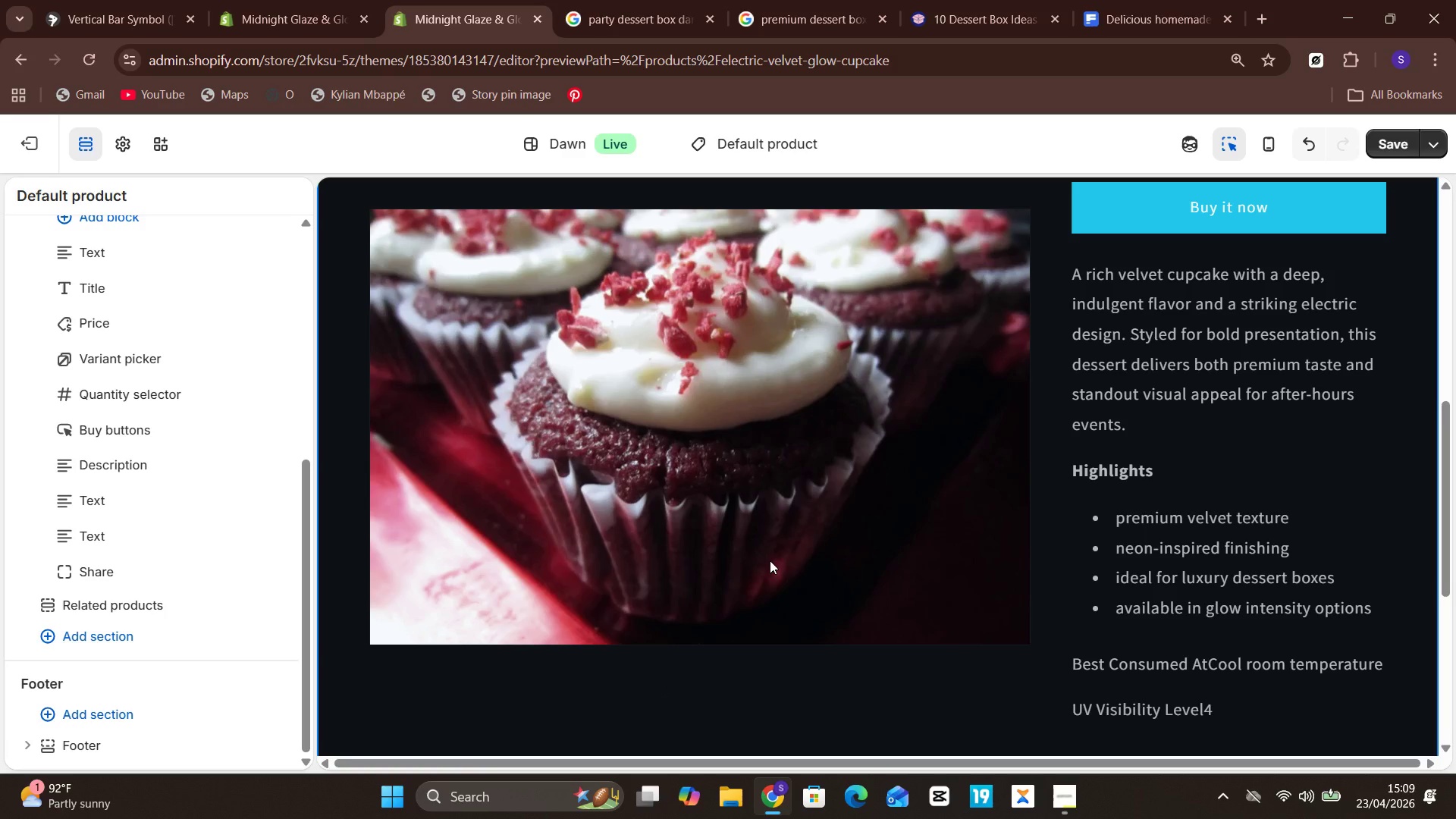 
wait(66.41)
 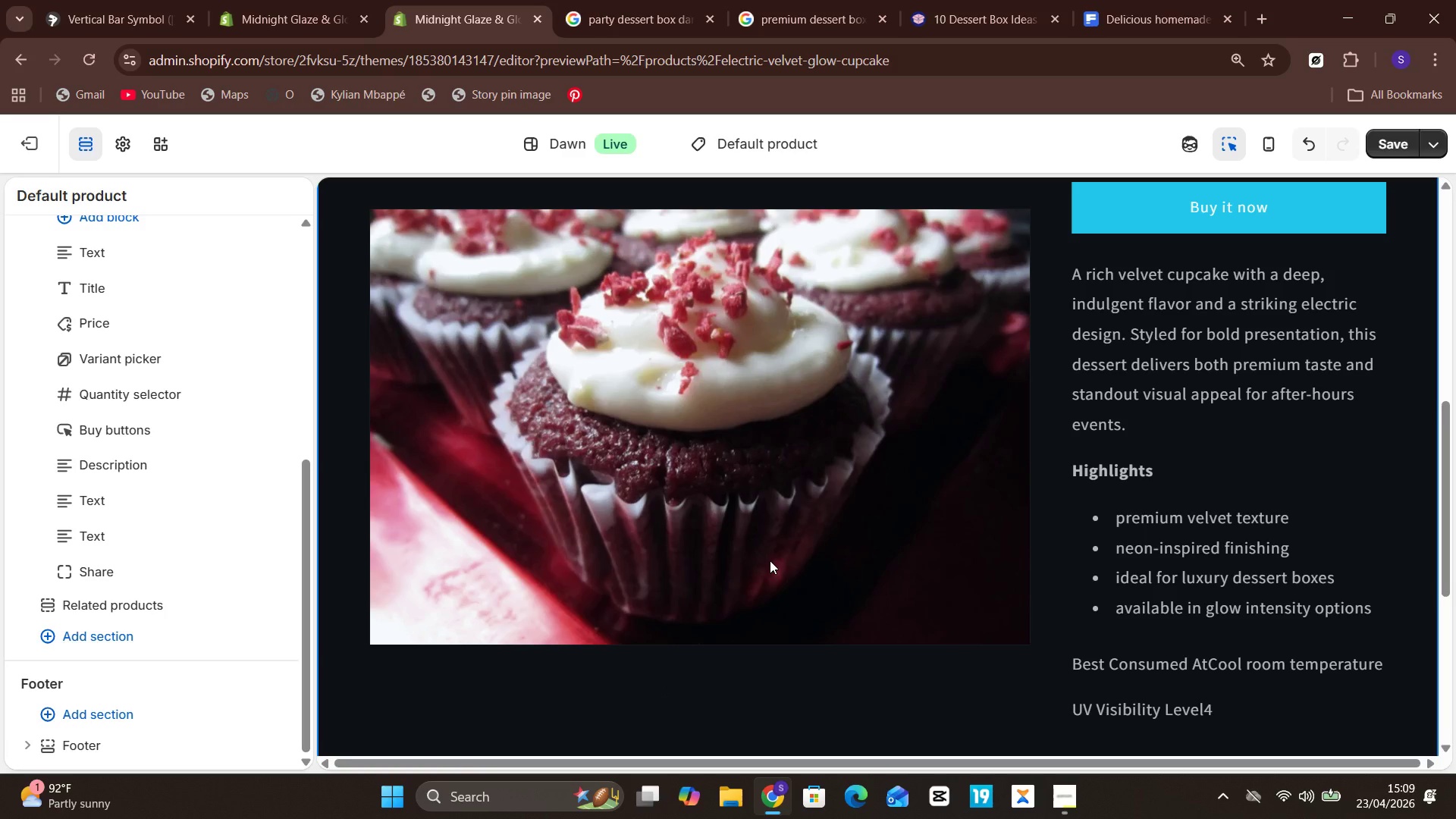 
mouse_move([152, 452])
 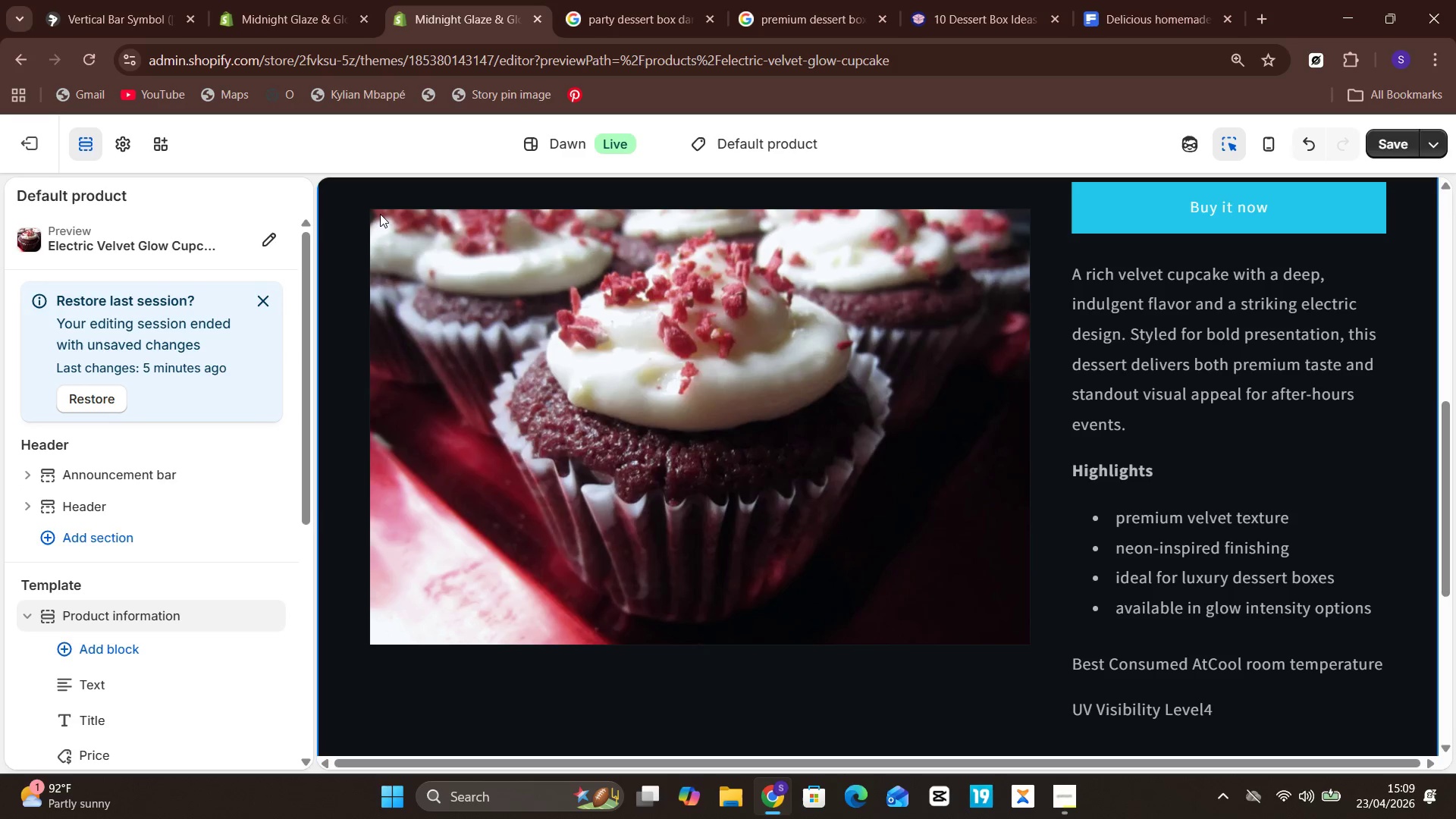 
left_click([733, 150])
 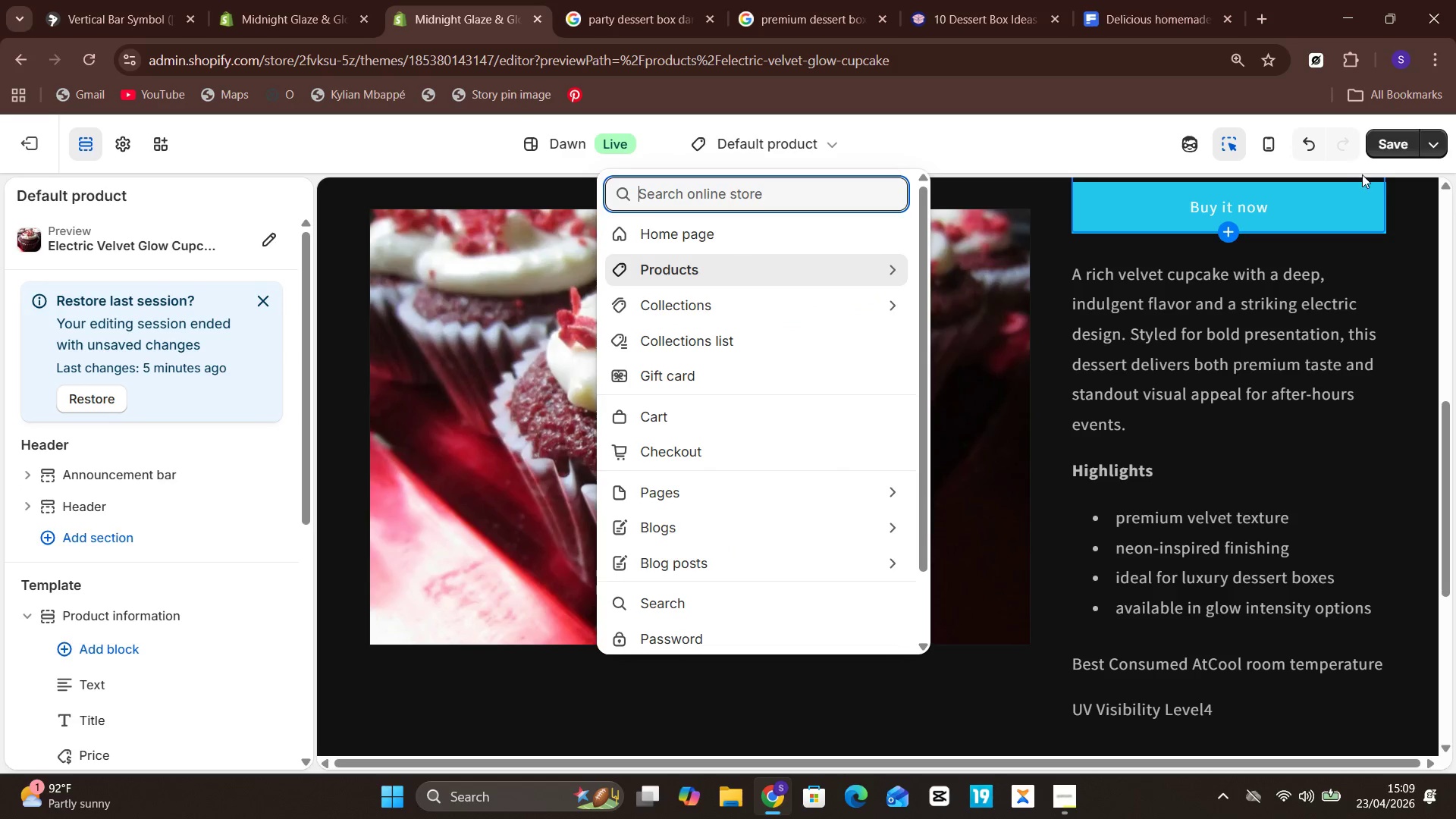 
left_click([1376, 133])
 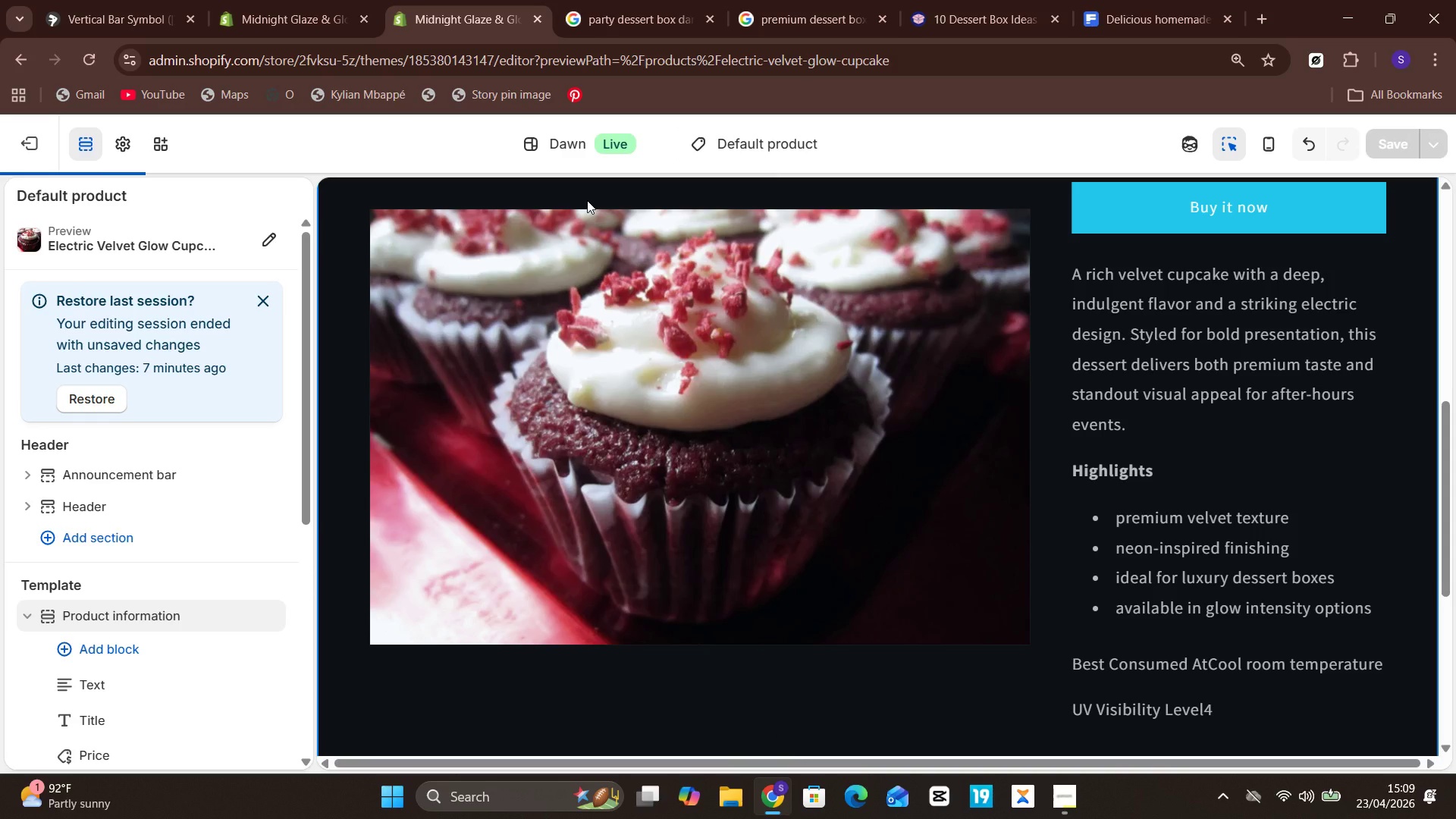 
wait(11.91)
 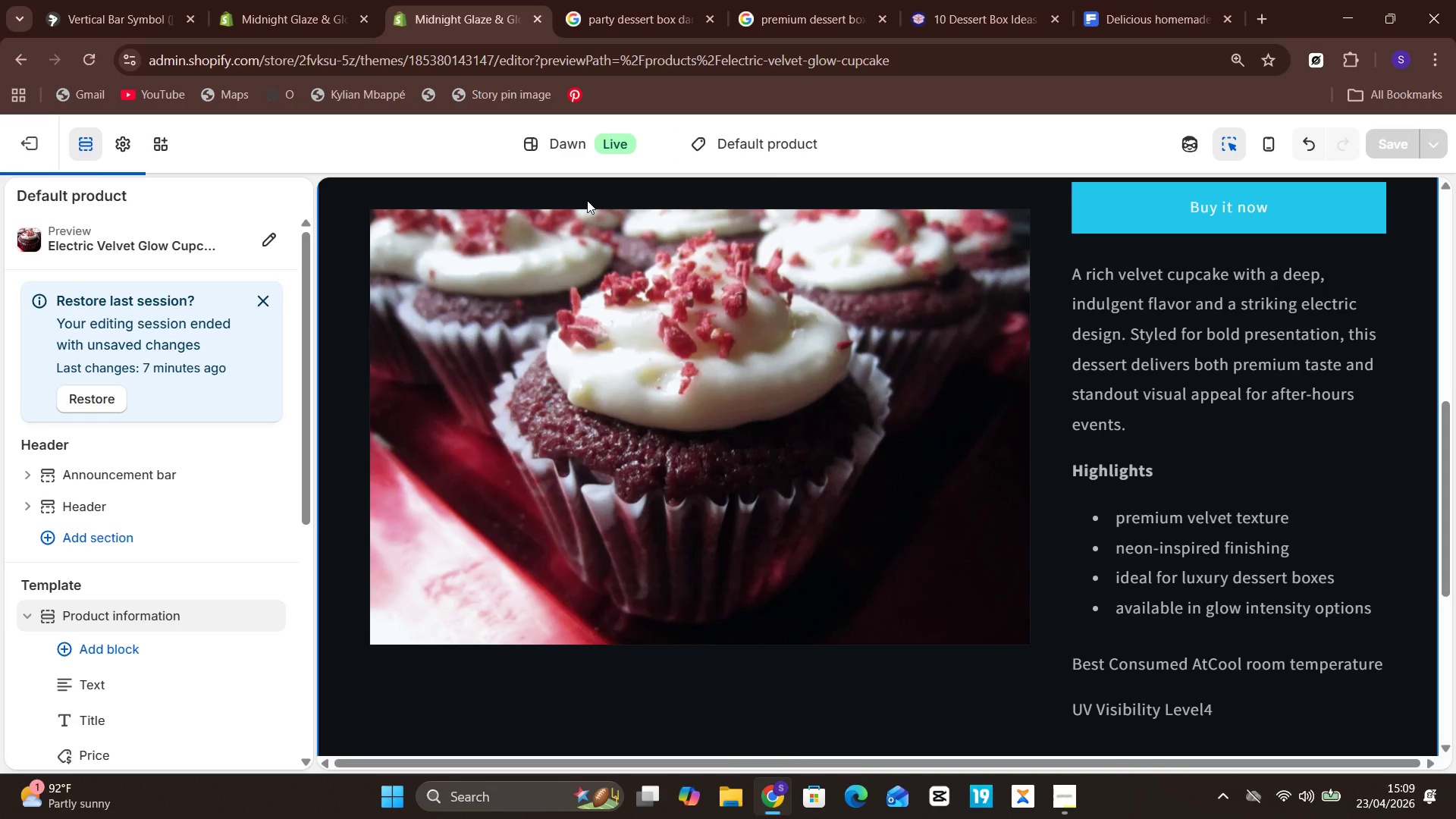 
left_click([791, 132])
 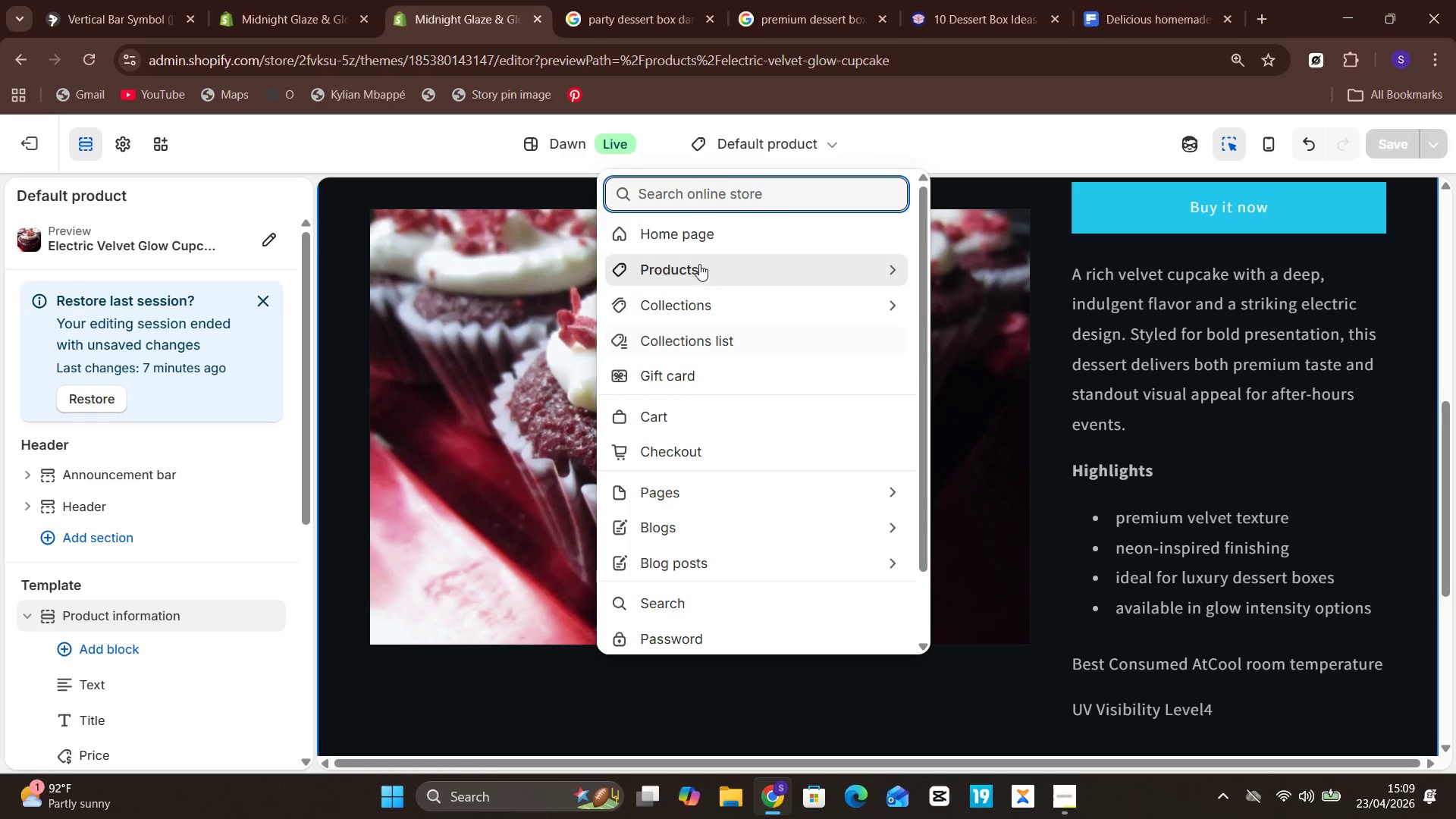 
left_click([698, 241])
 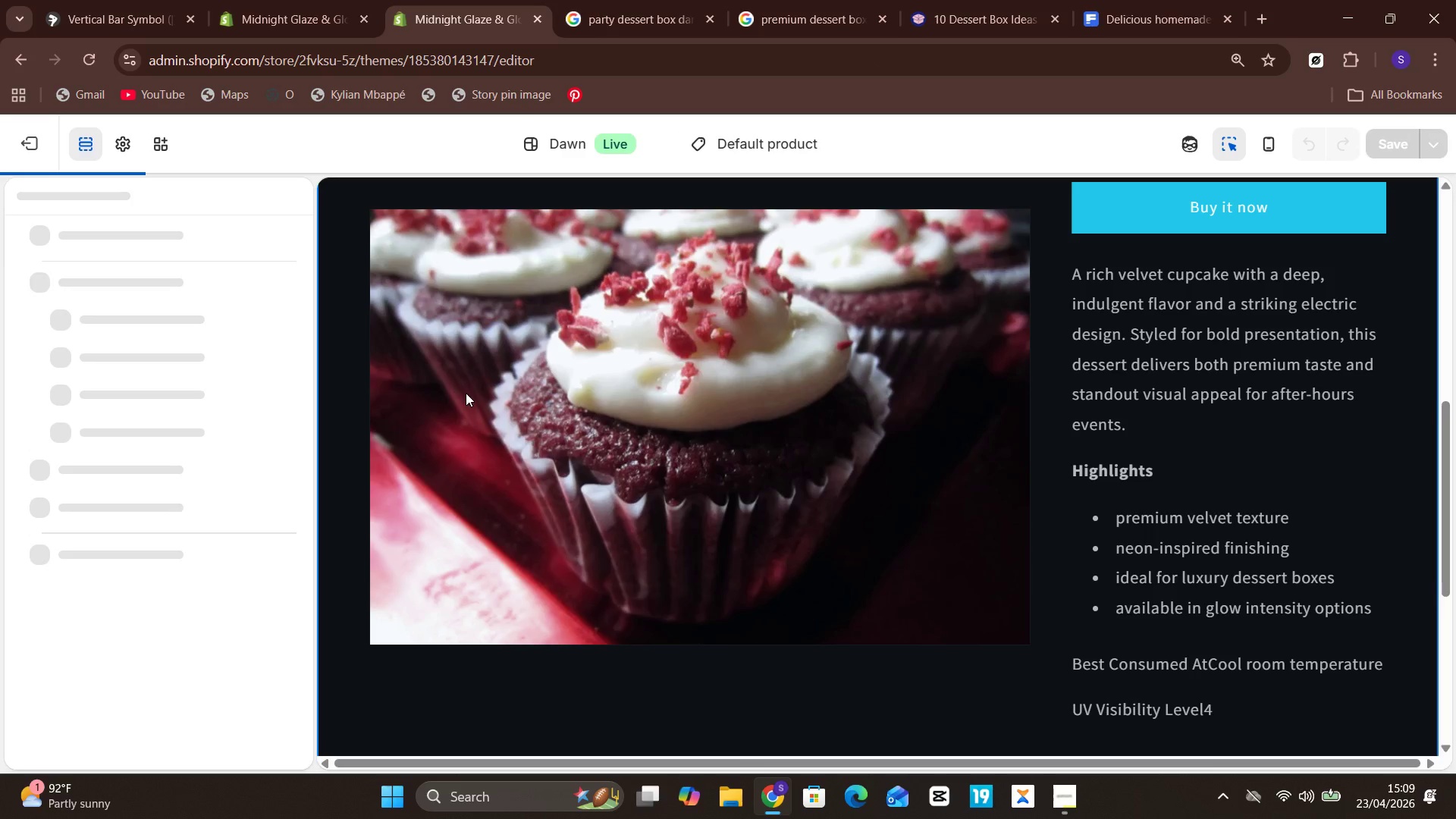 
mouse_move([308, 266])
 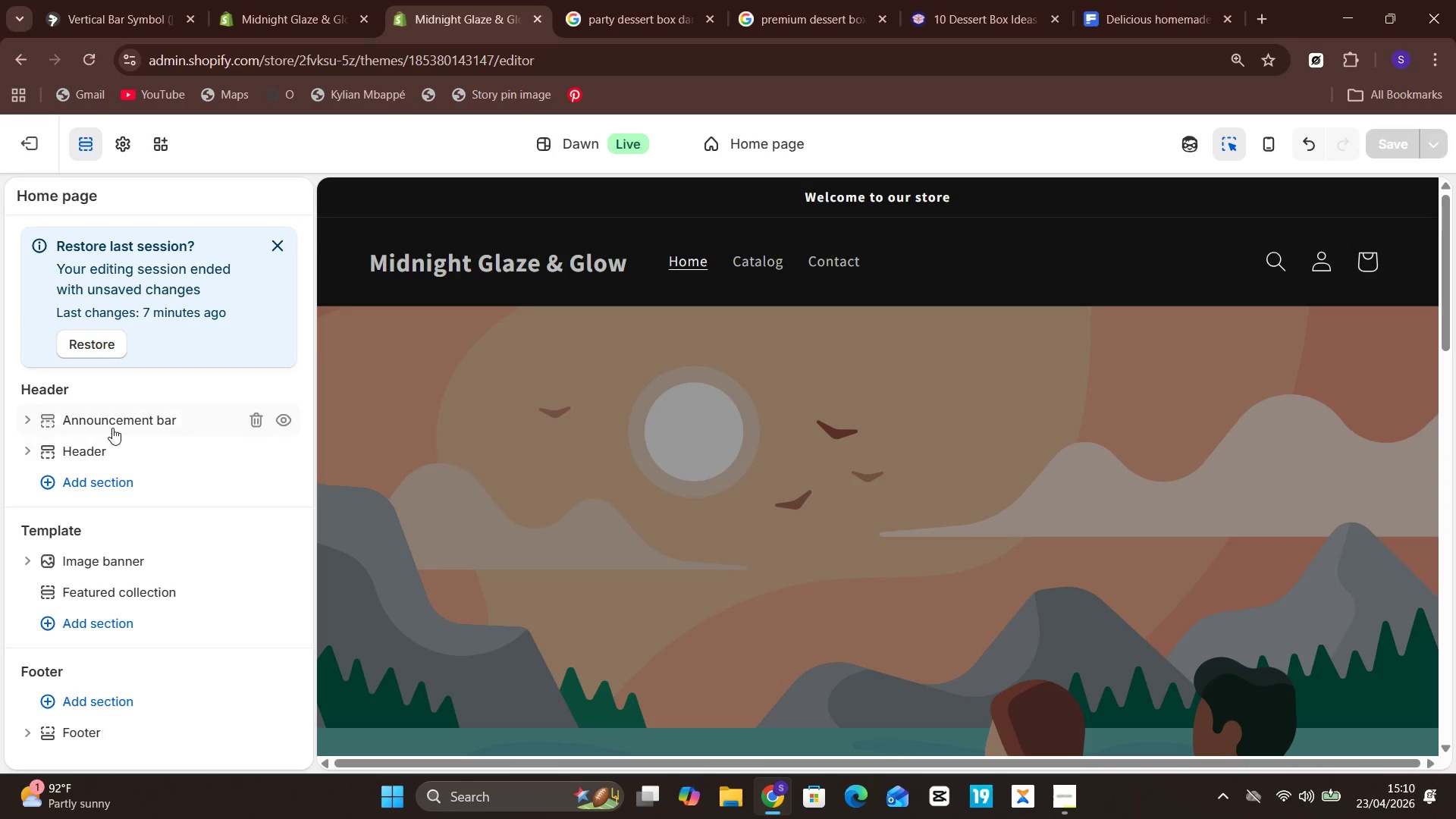 
left_click([112, 428])
 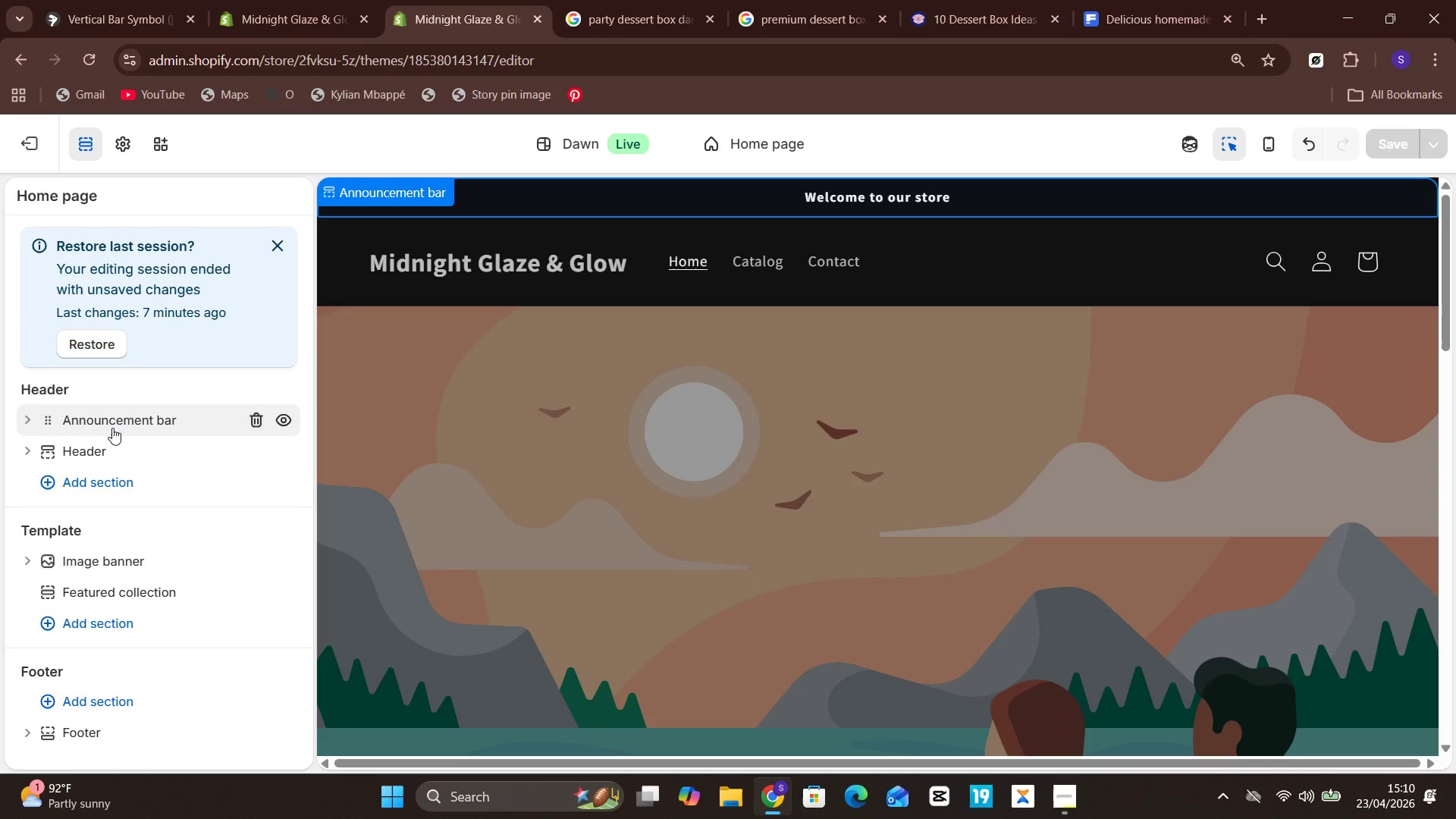 
wait(9.61)
 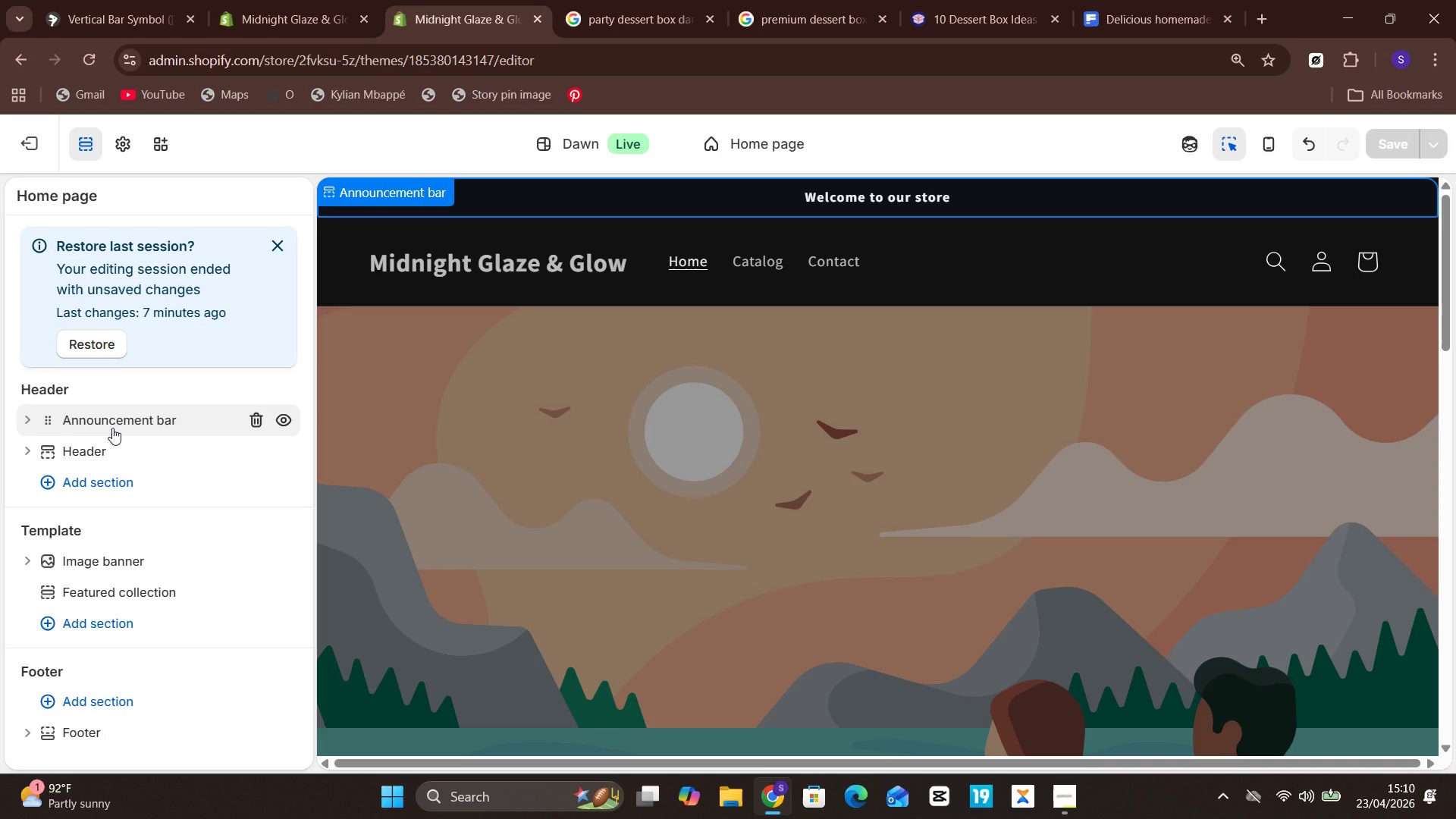 
left_click([808, 208])
 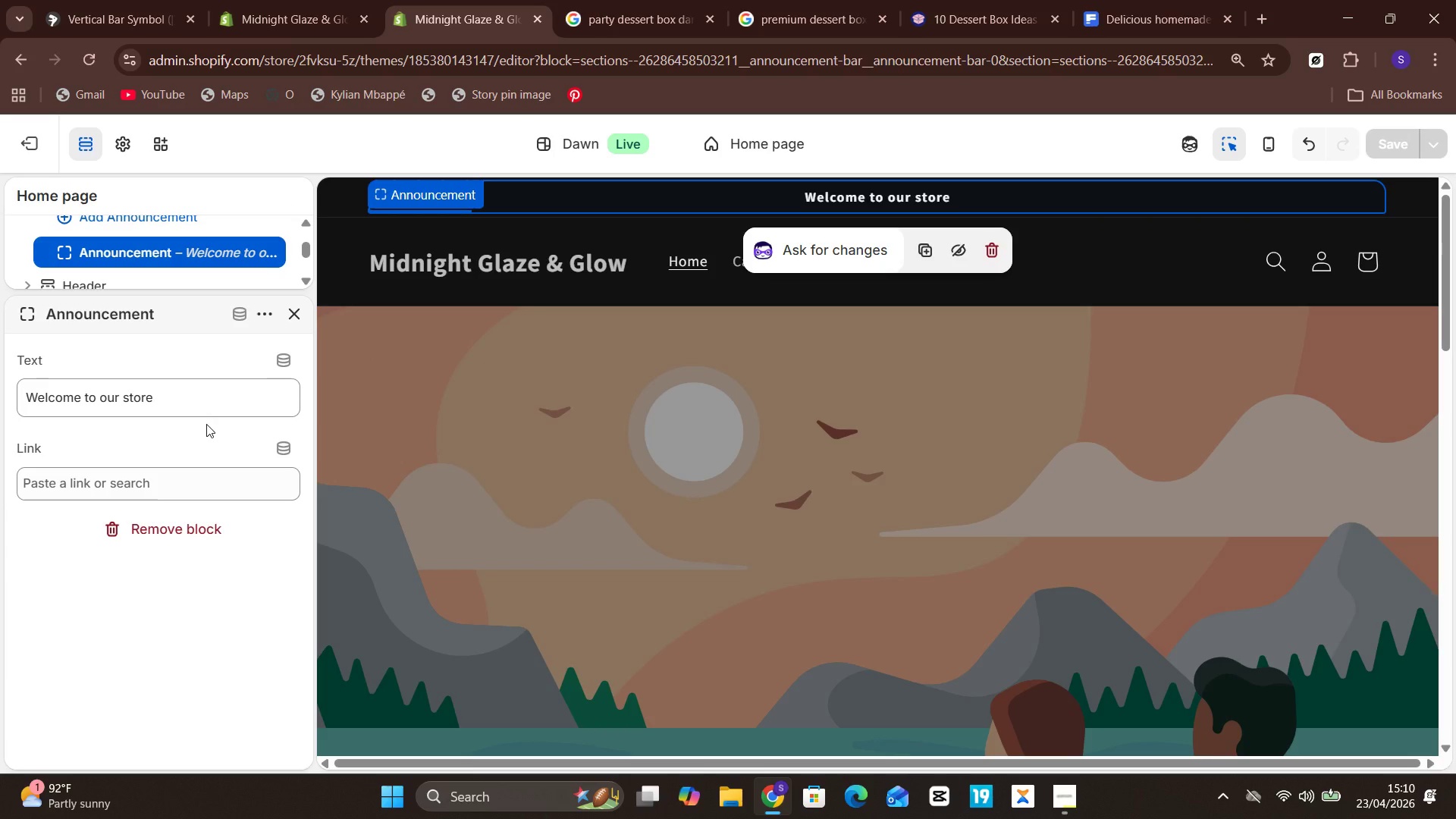 
left_click([207, 408])
 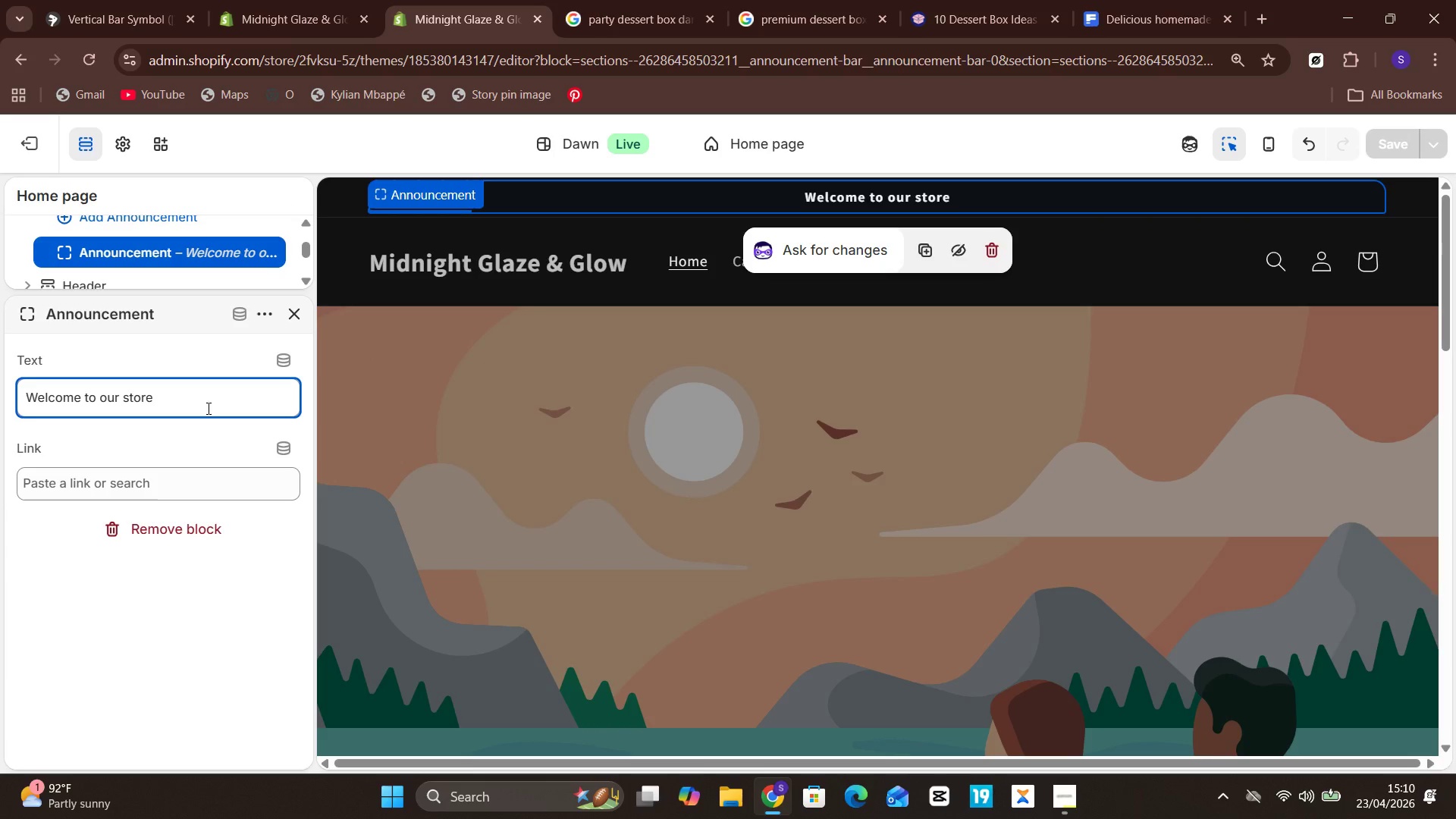 
key(Control+A)
 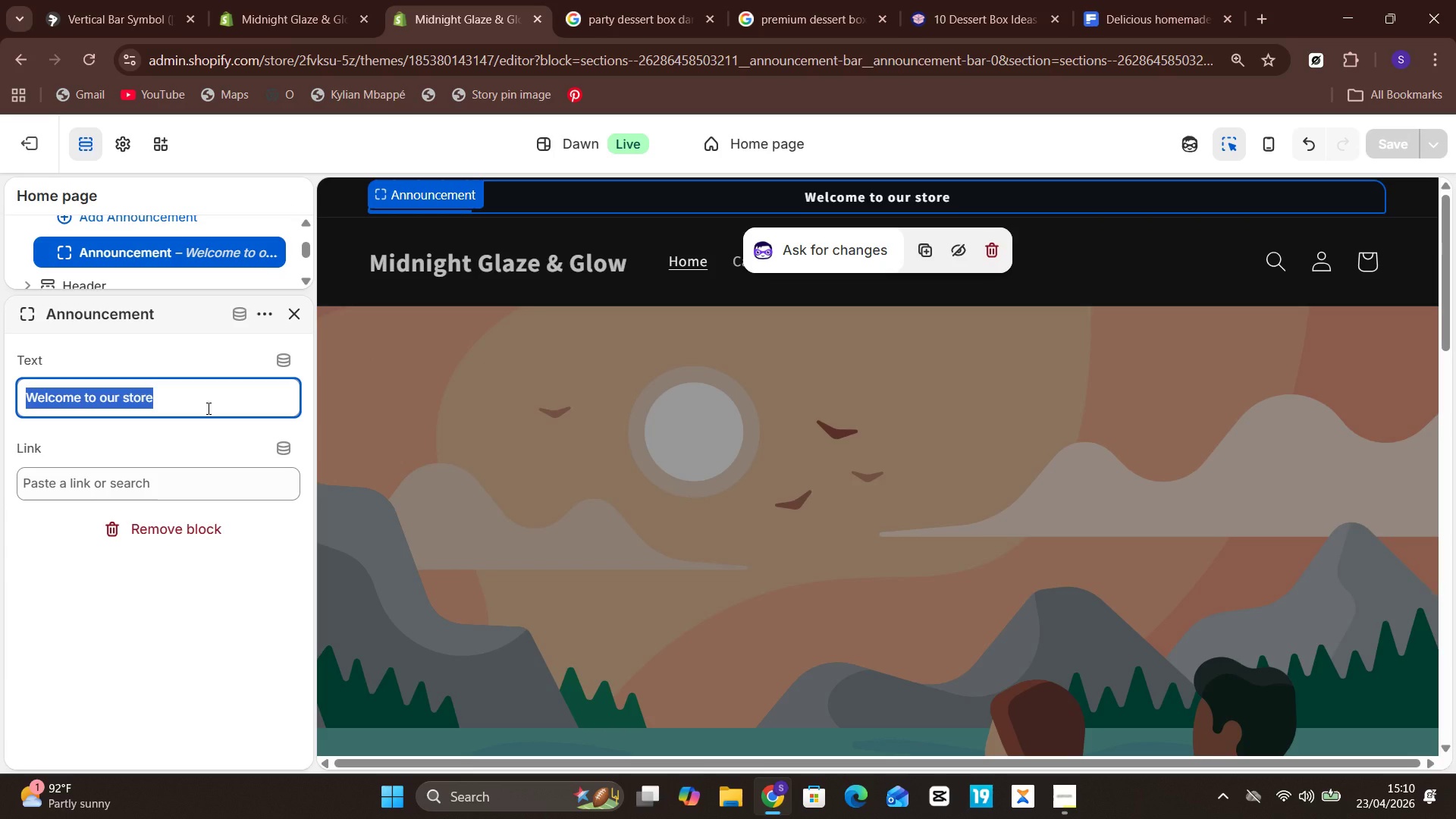 
key(CapsLock)
 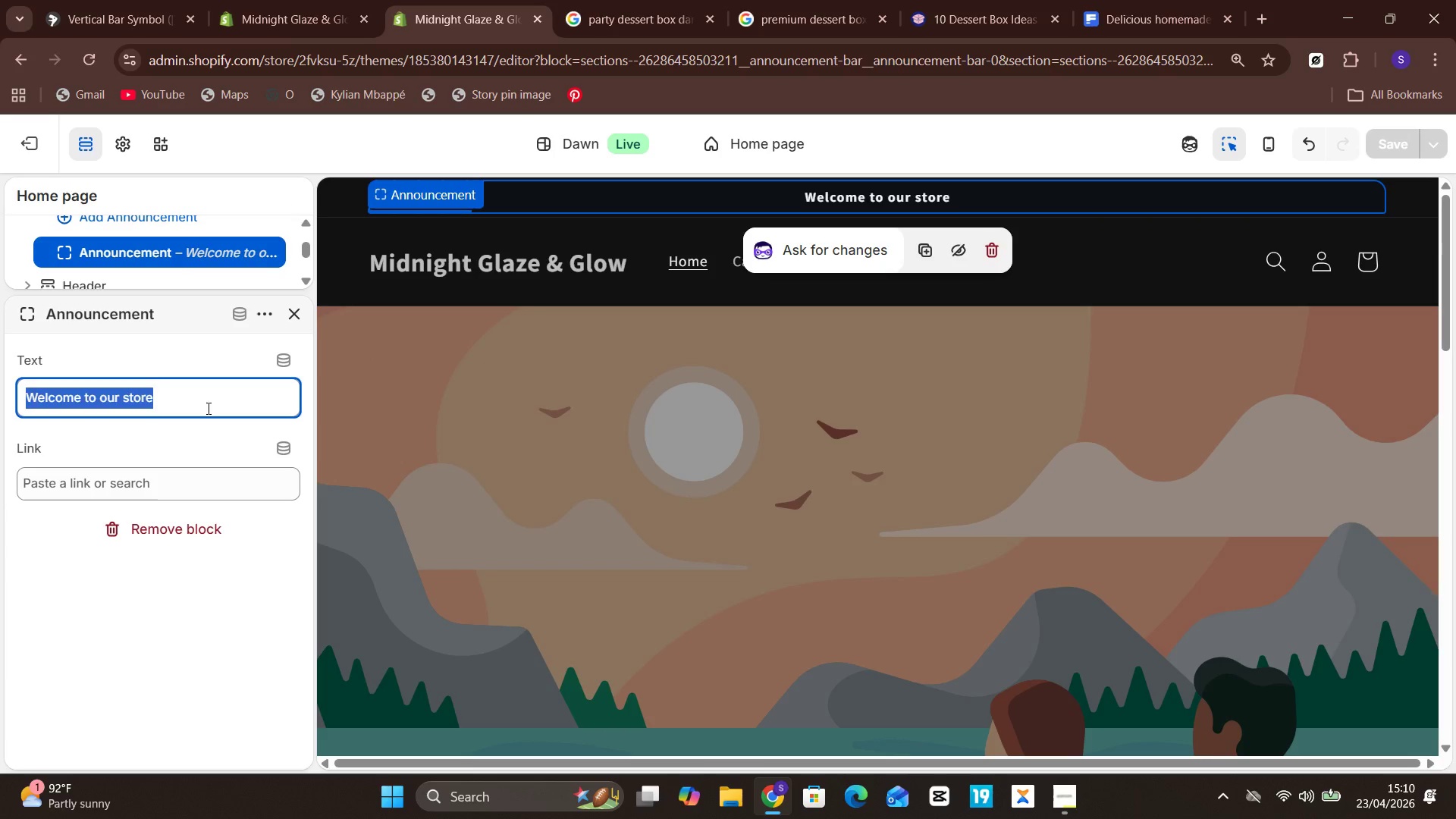 
key(G)
 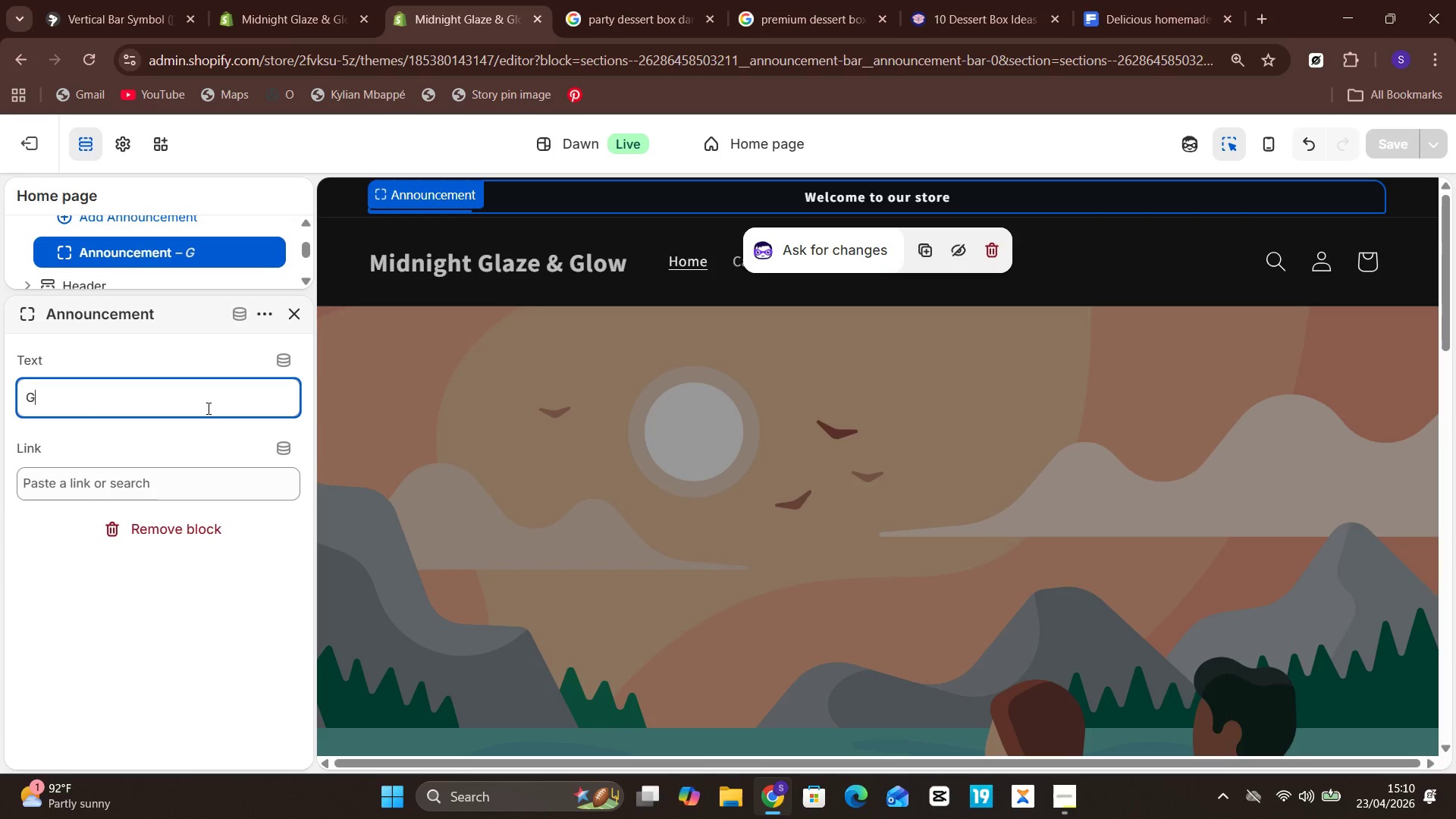 
key(CapsLock)
 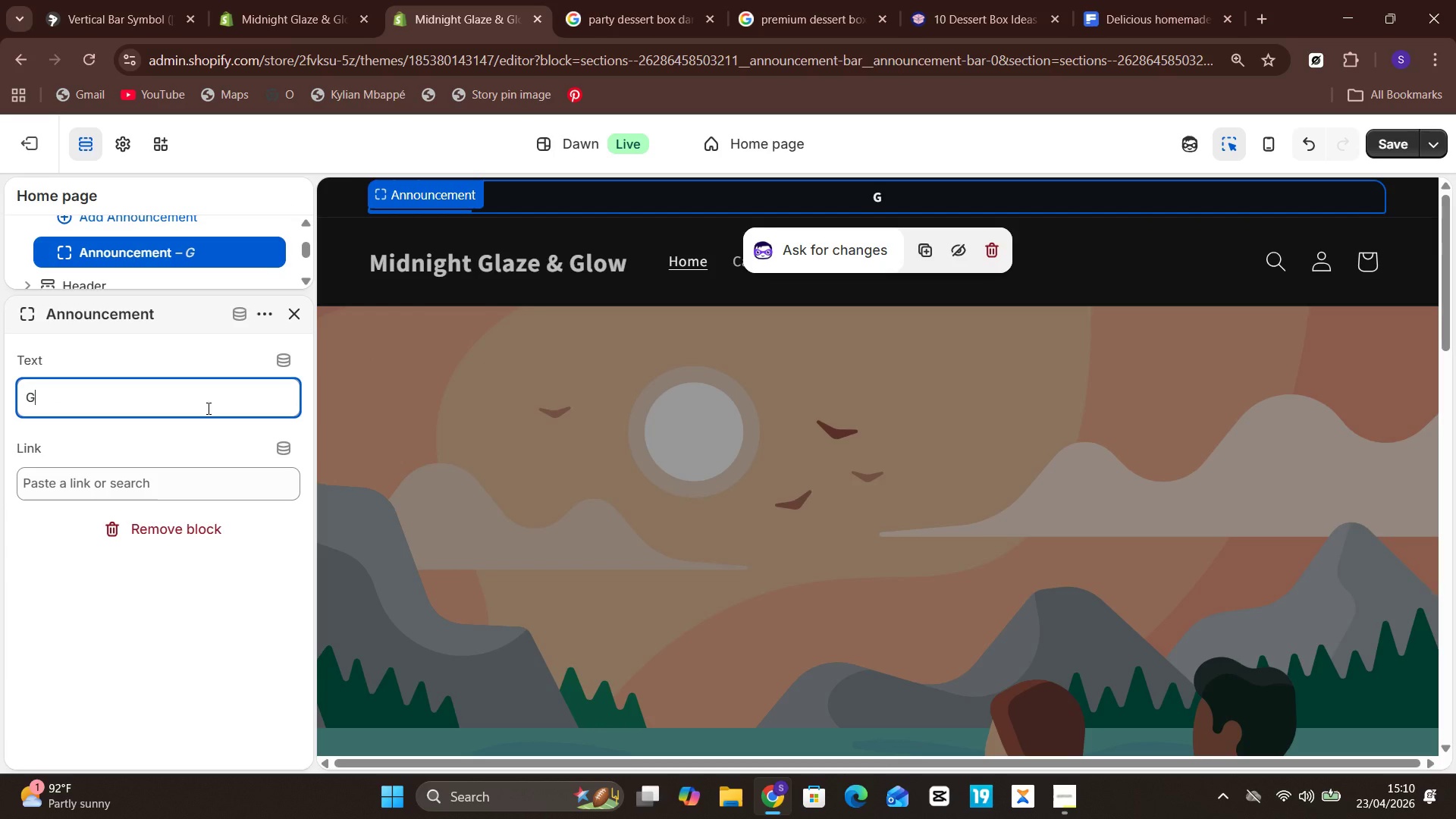 
type(low-inspired-)
 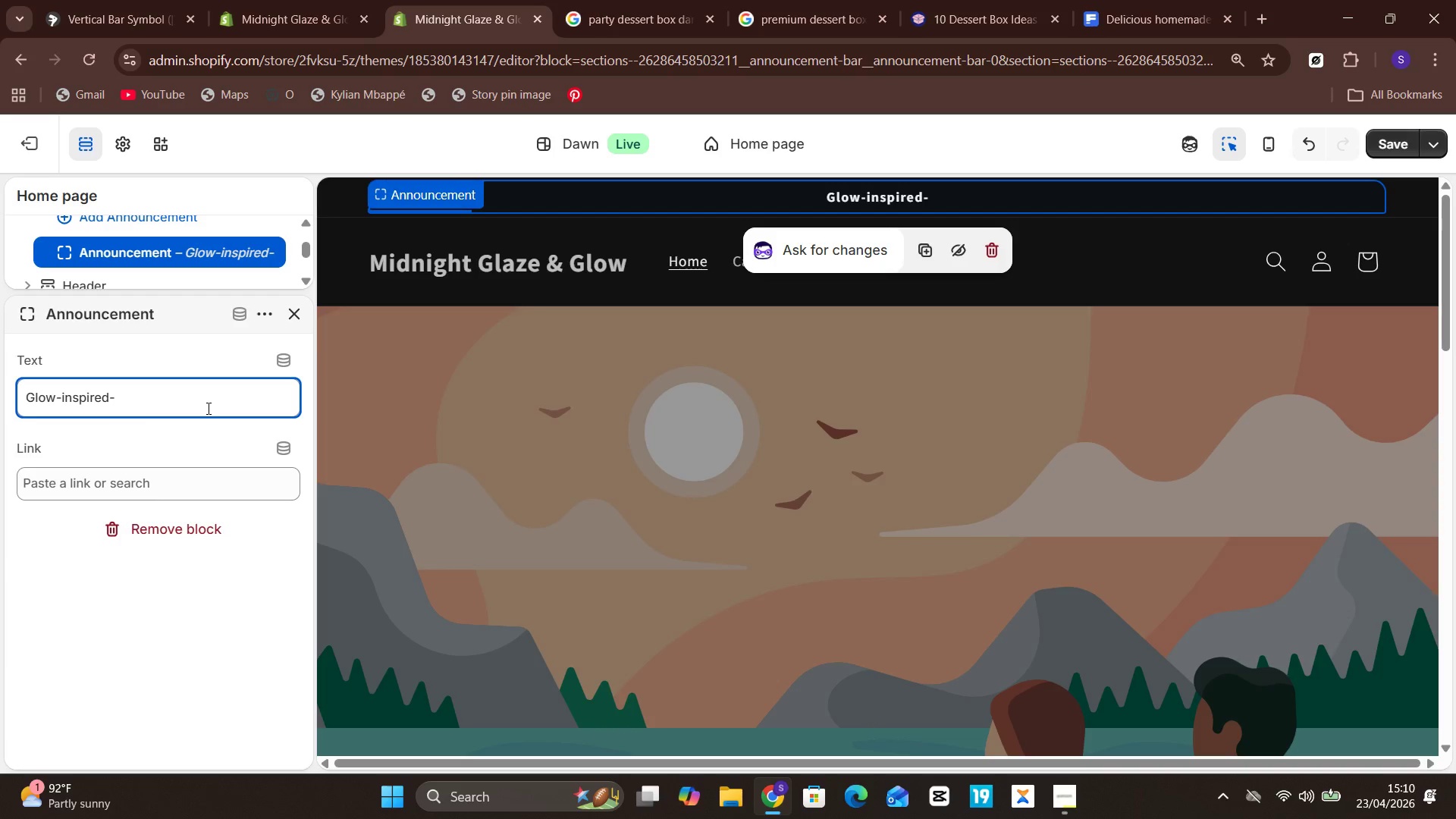 
key(Backspace)
type( desserts)
 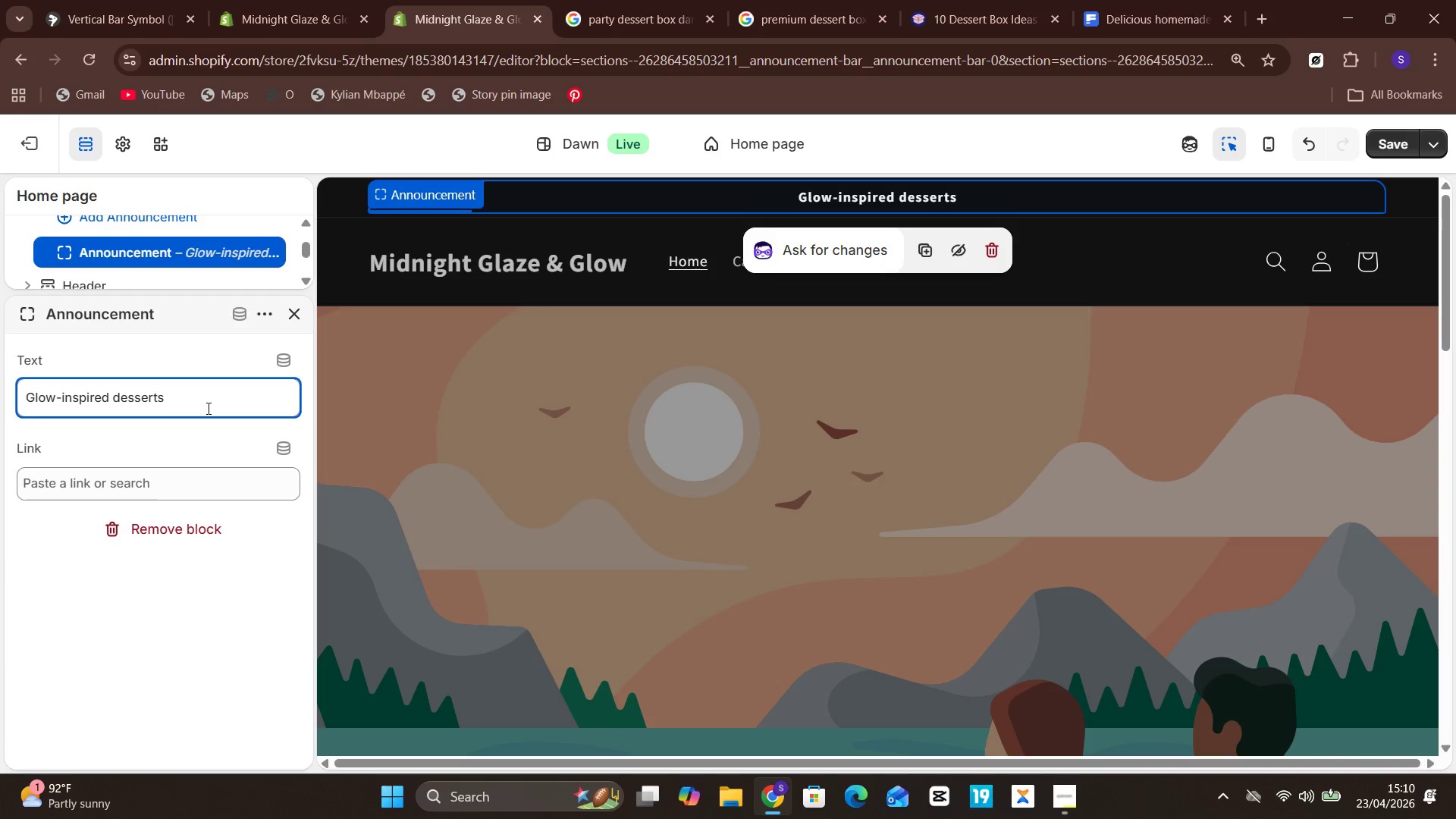 
type( delivered with bold midnight energy)
 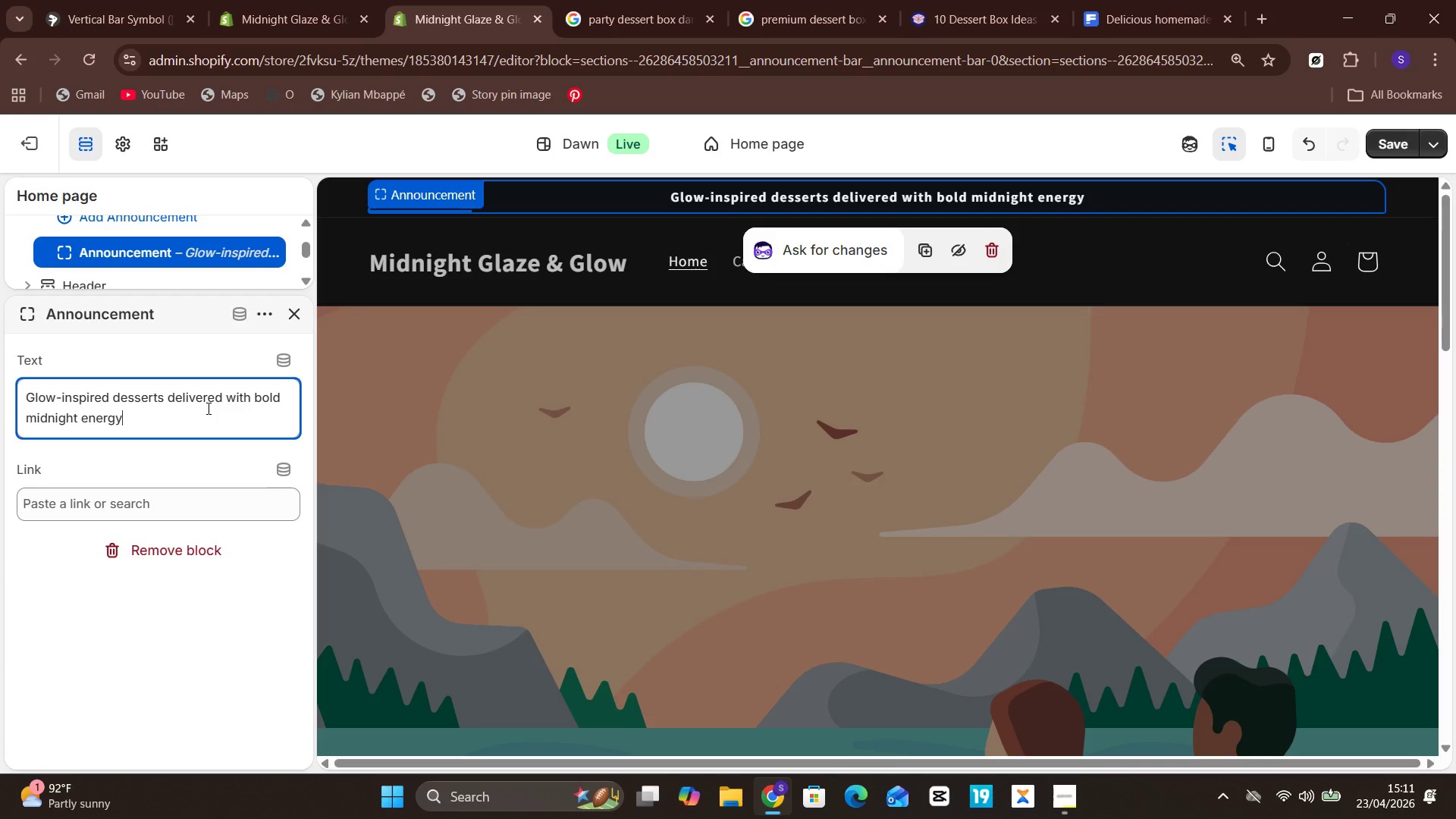 
wait(13.84)
 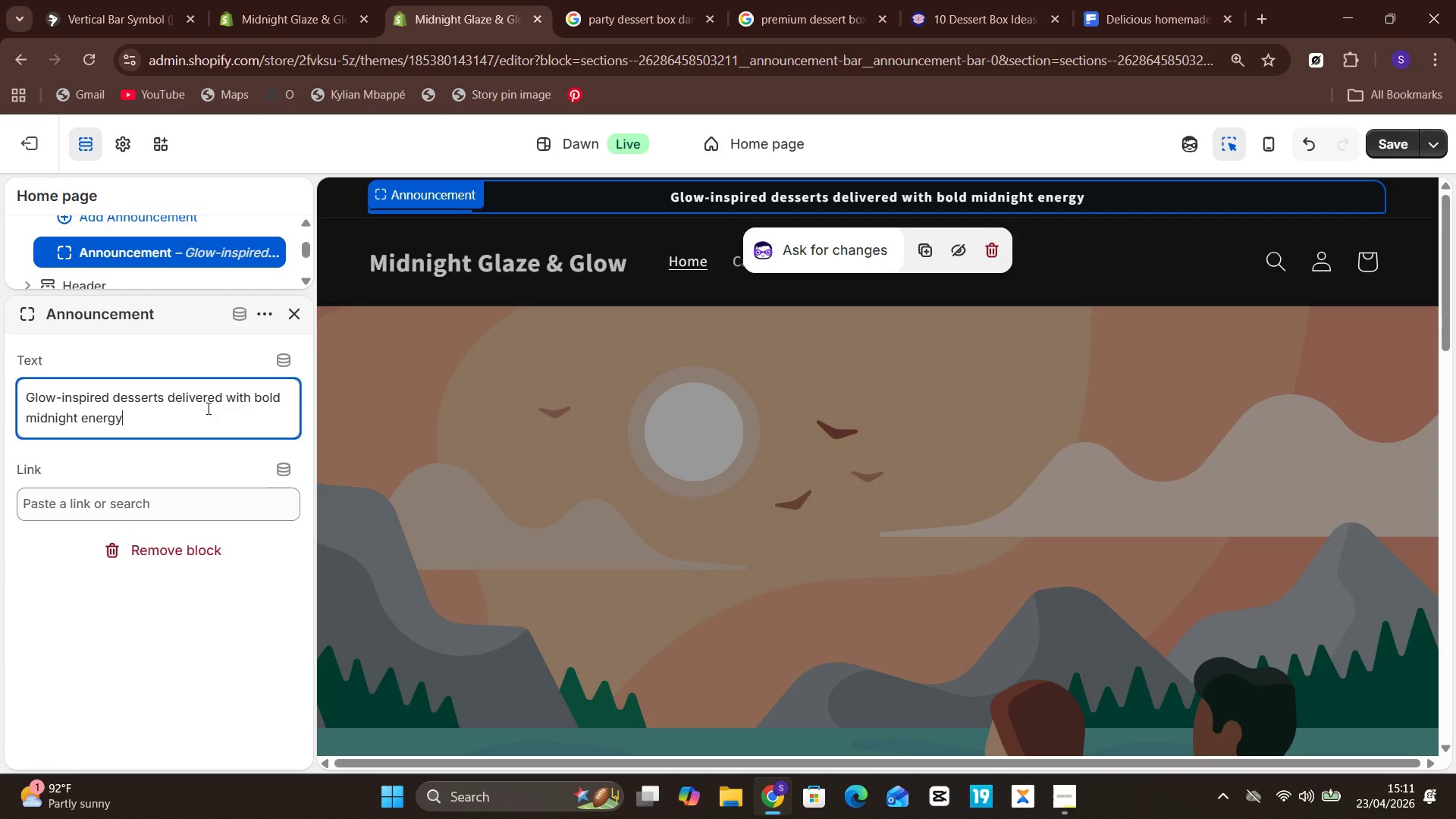 
left_click([243, 460])
 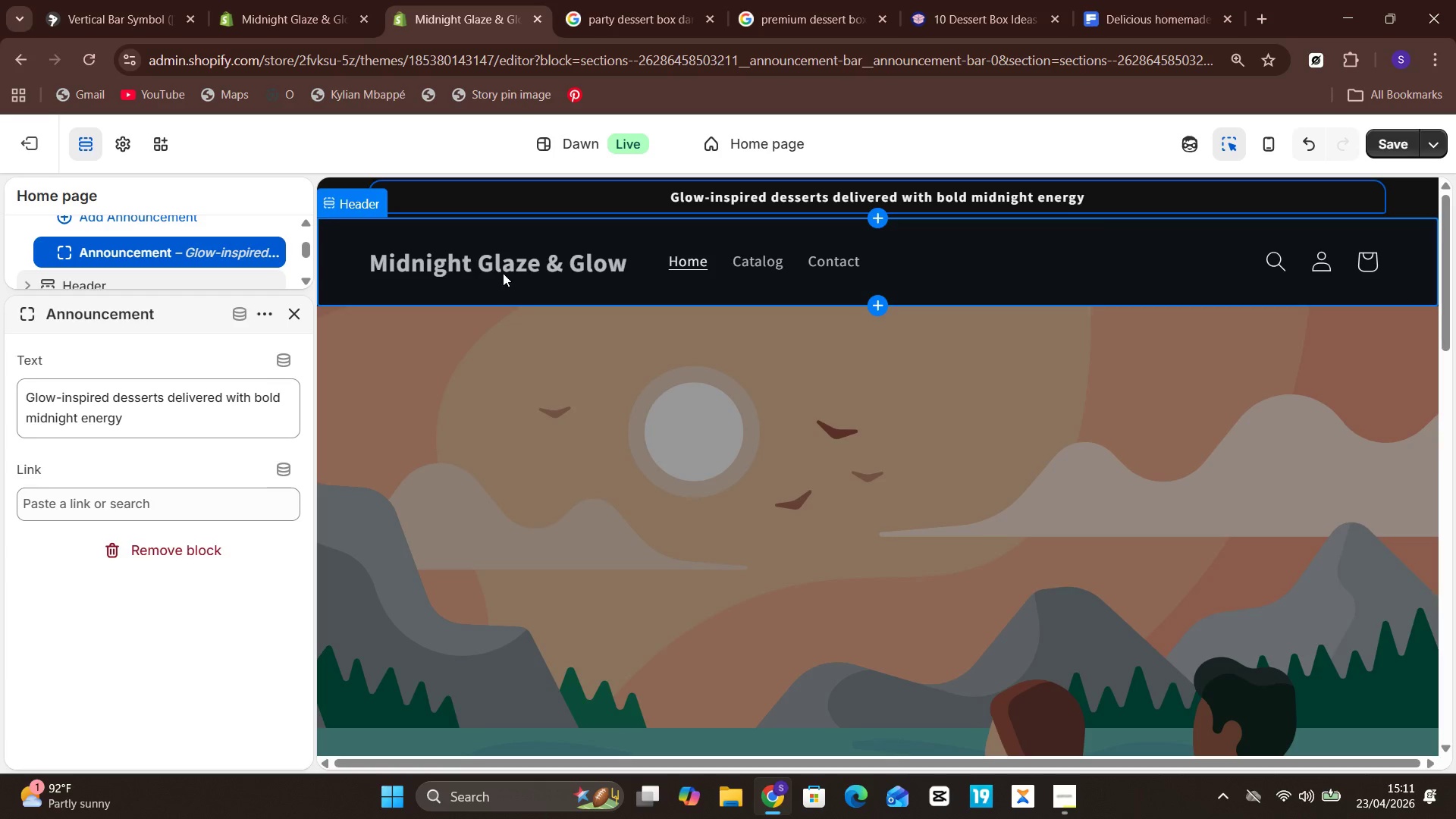 
wait(5.12)
 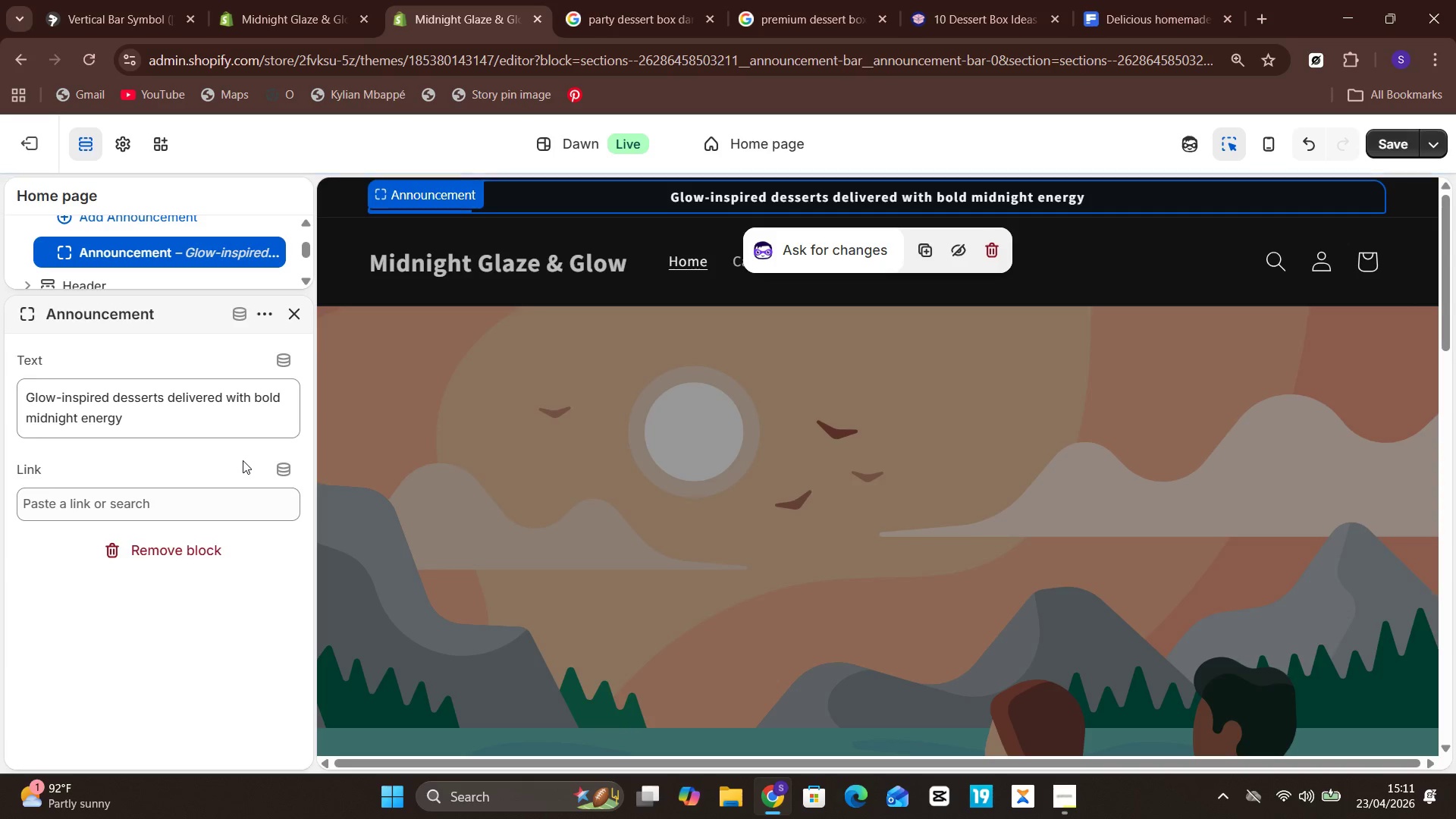 
left_click([701, 195])
 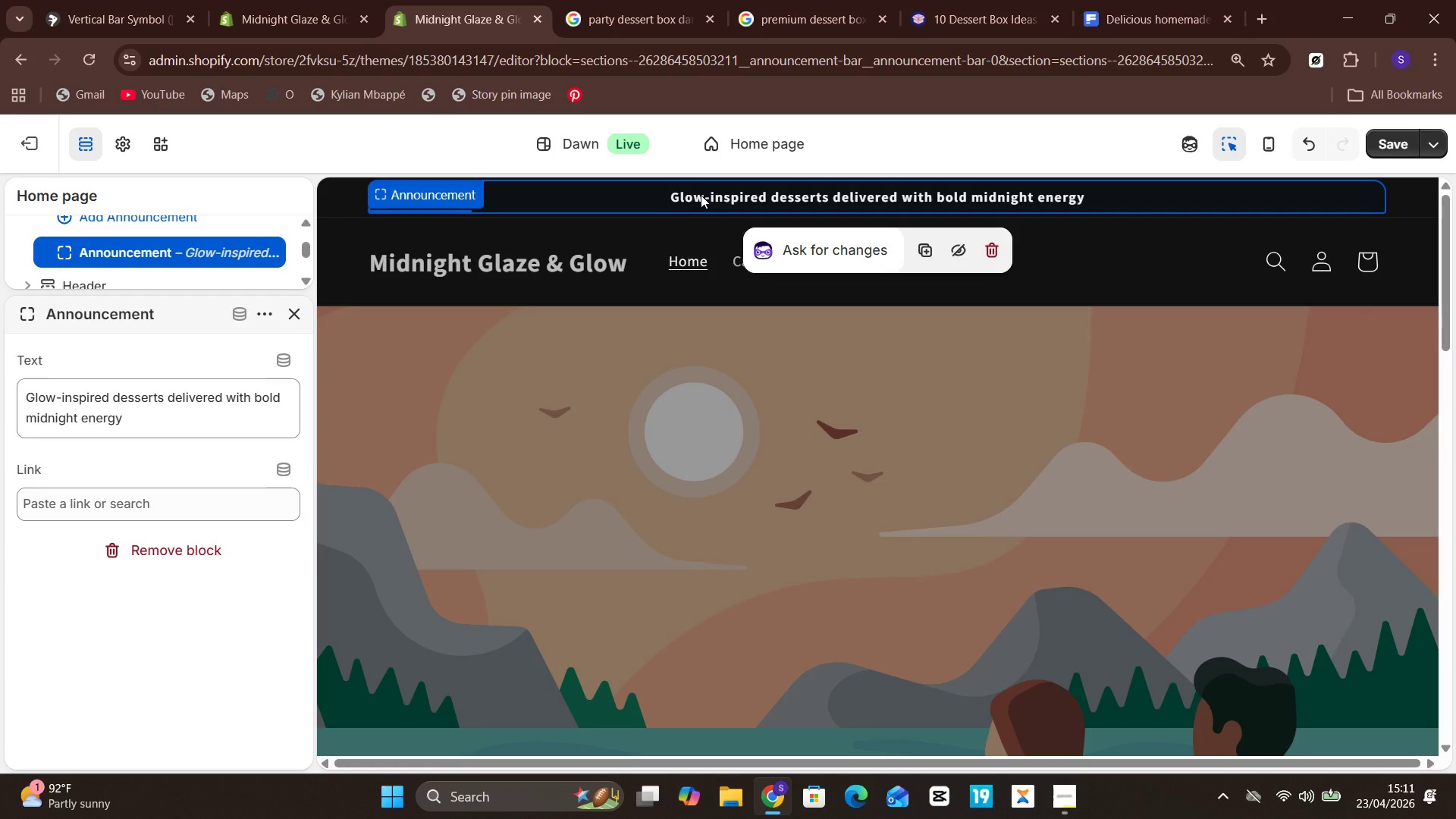 
left_click([701, 195])
 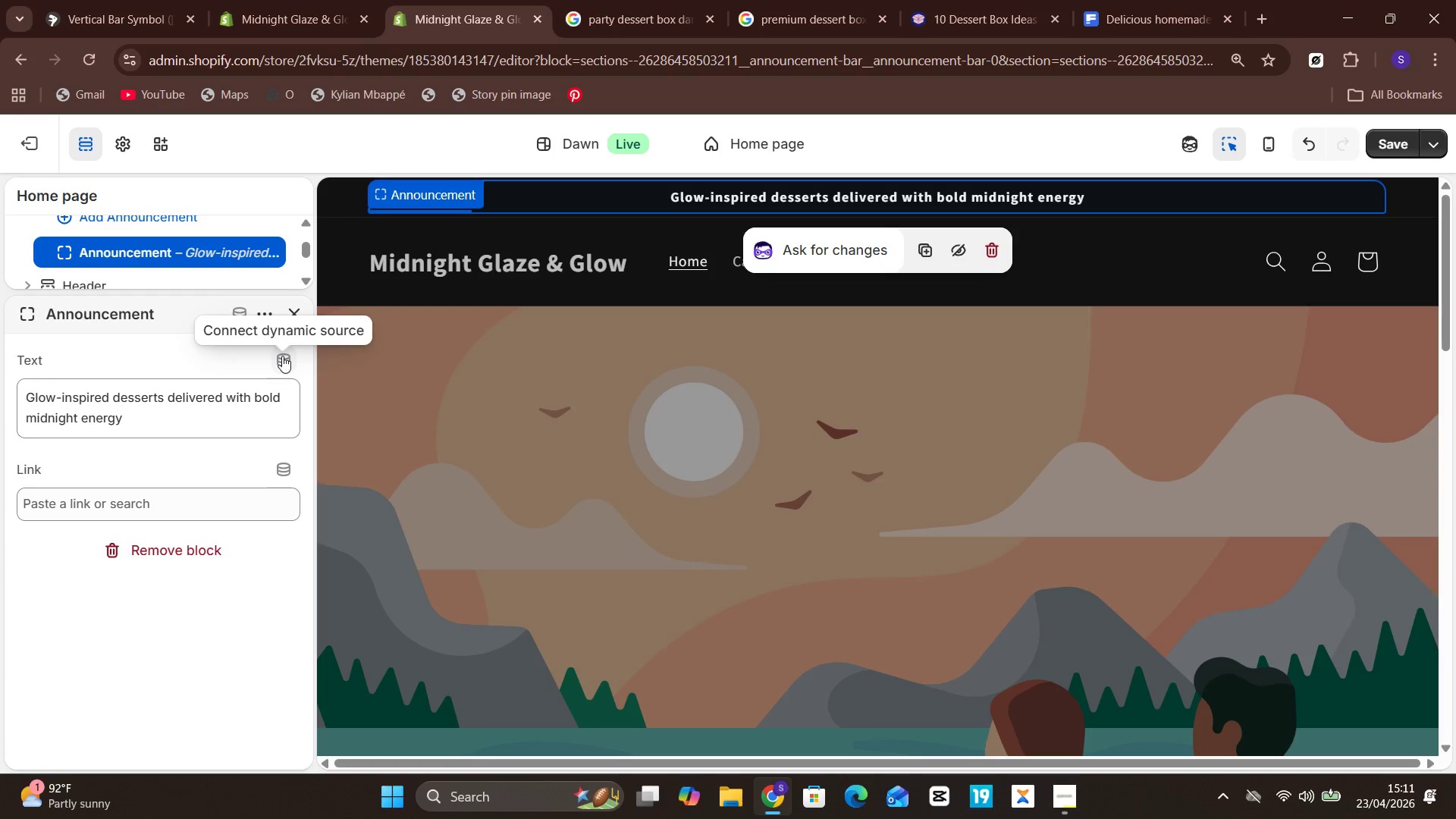 
left_click([297, 304])
 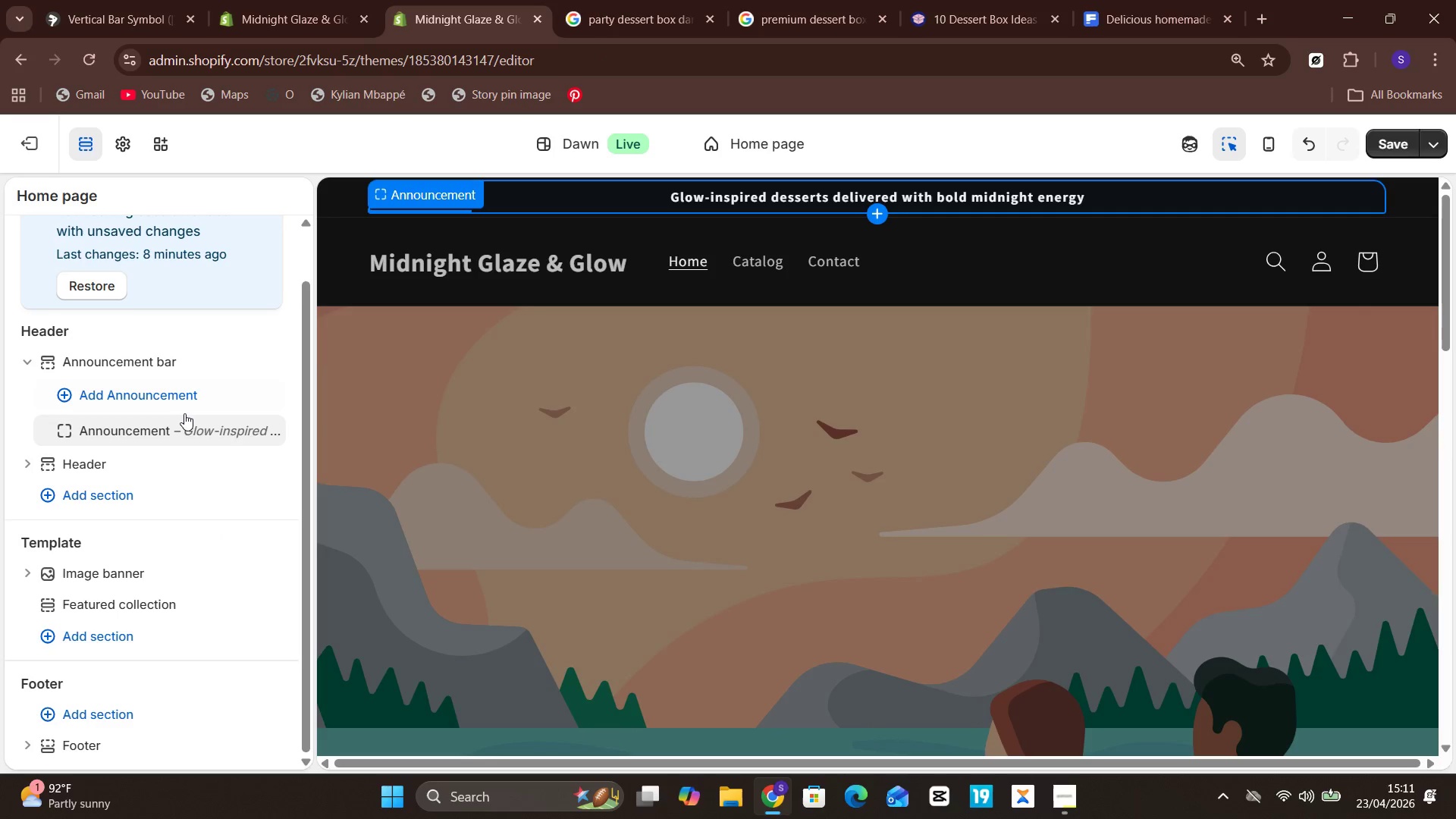 
left_click([185, 418])
 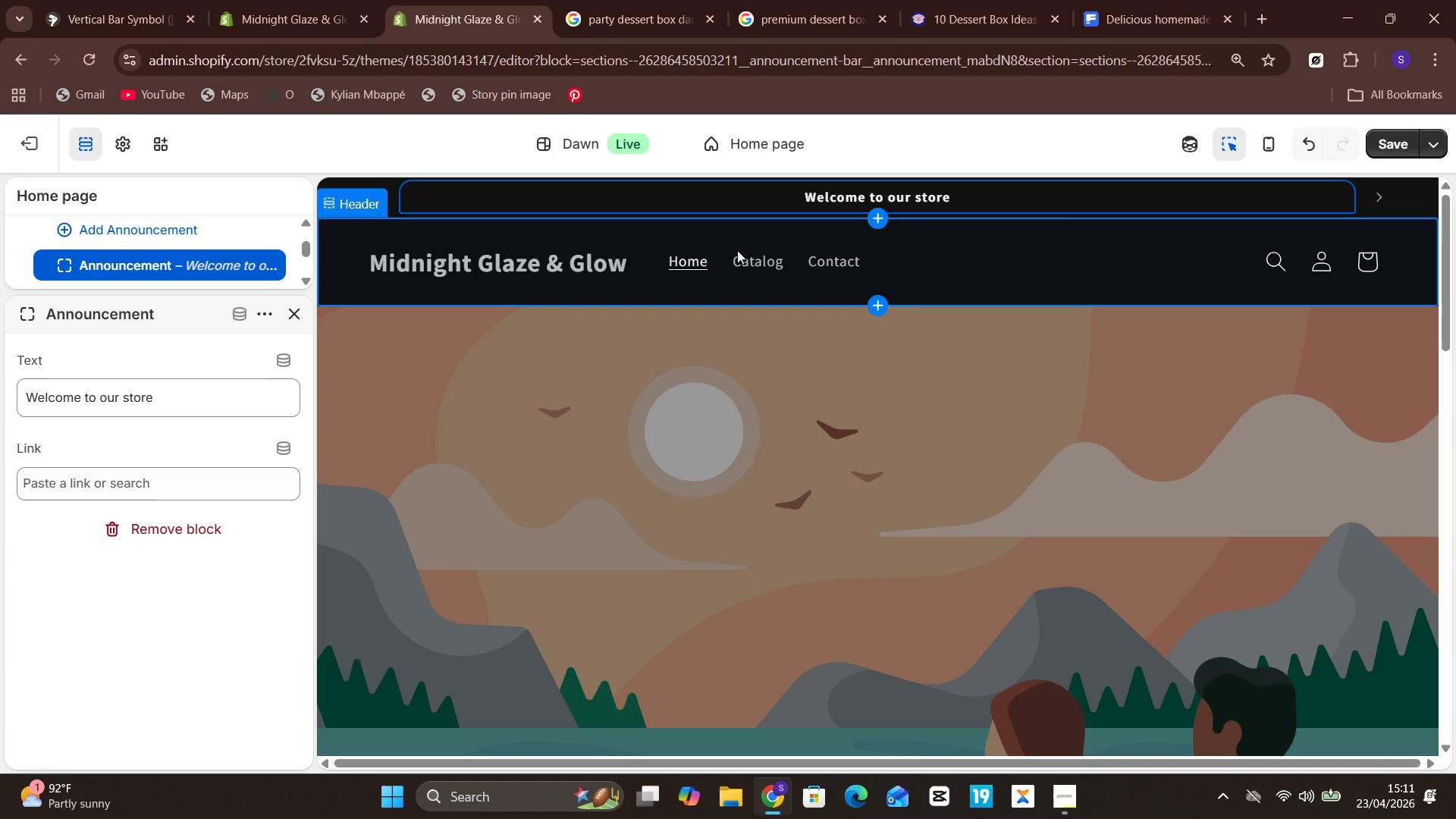 
left_click([775, 206])
 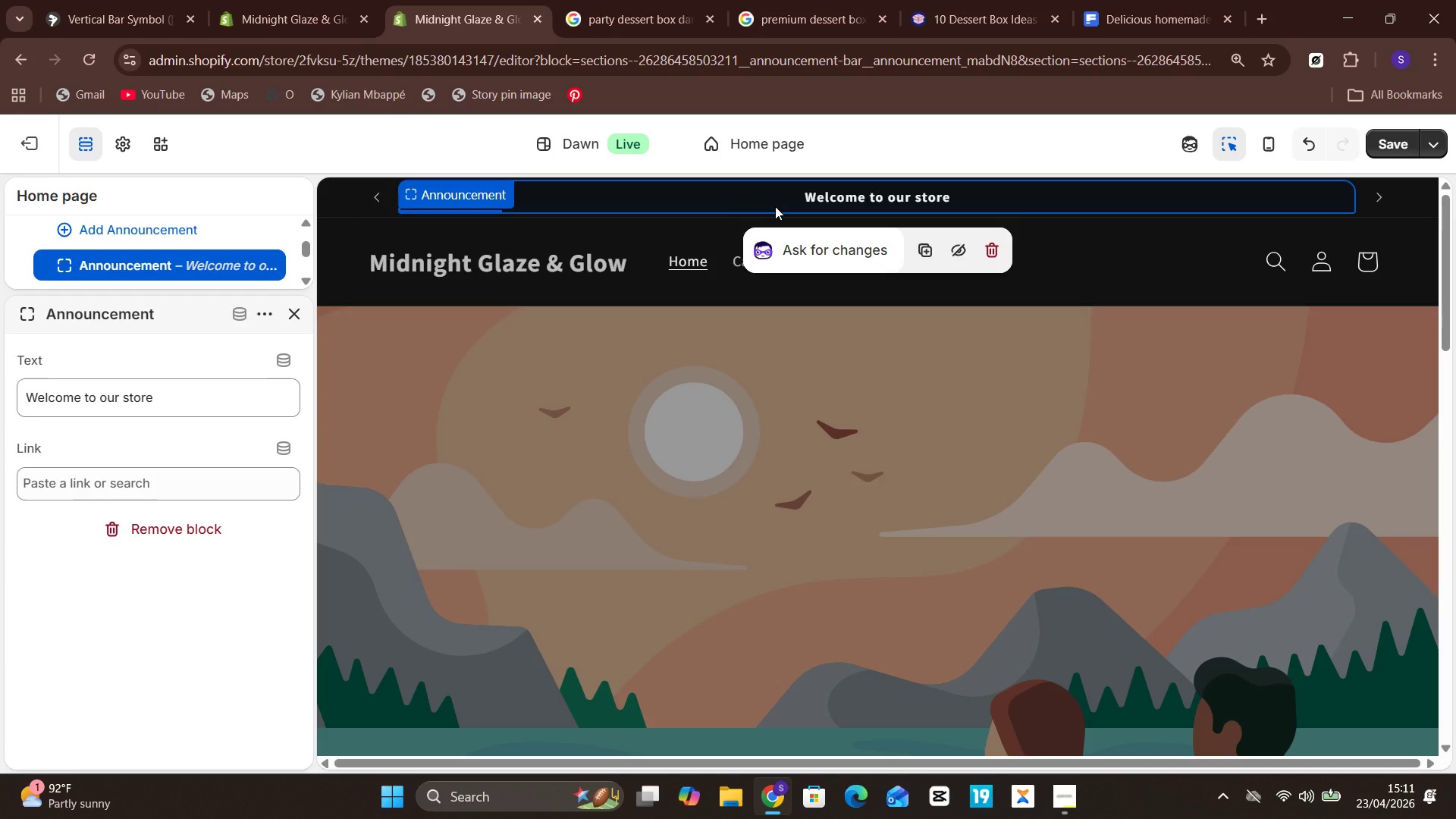 
left_click([775, 206])
 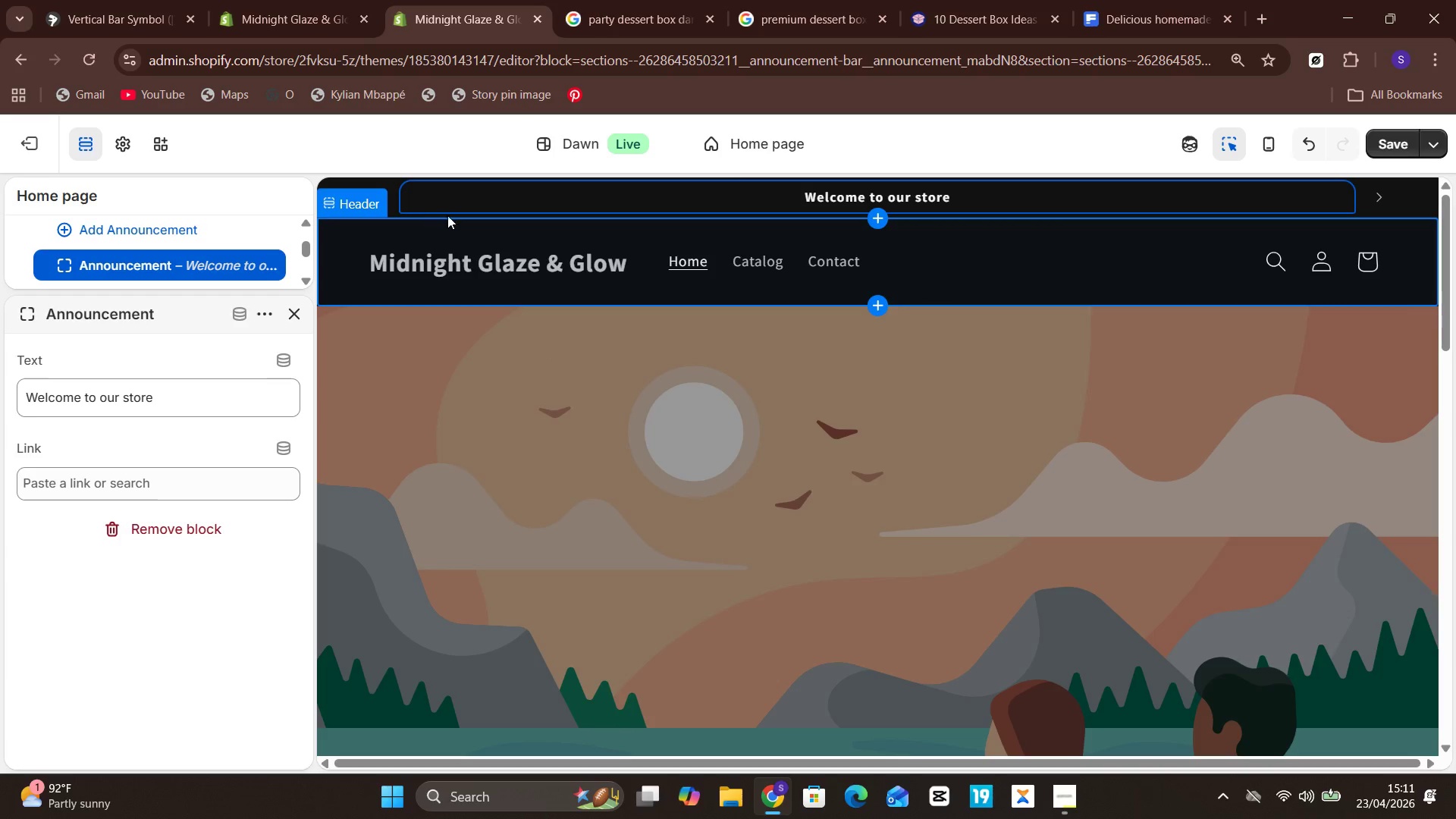 
left_click([255, 228])
 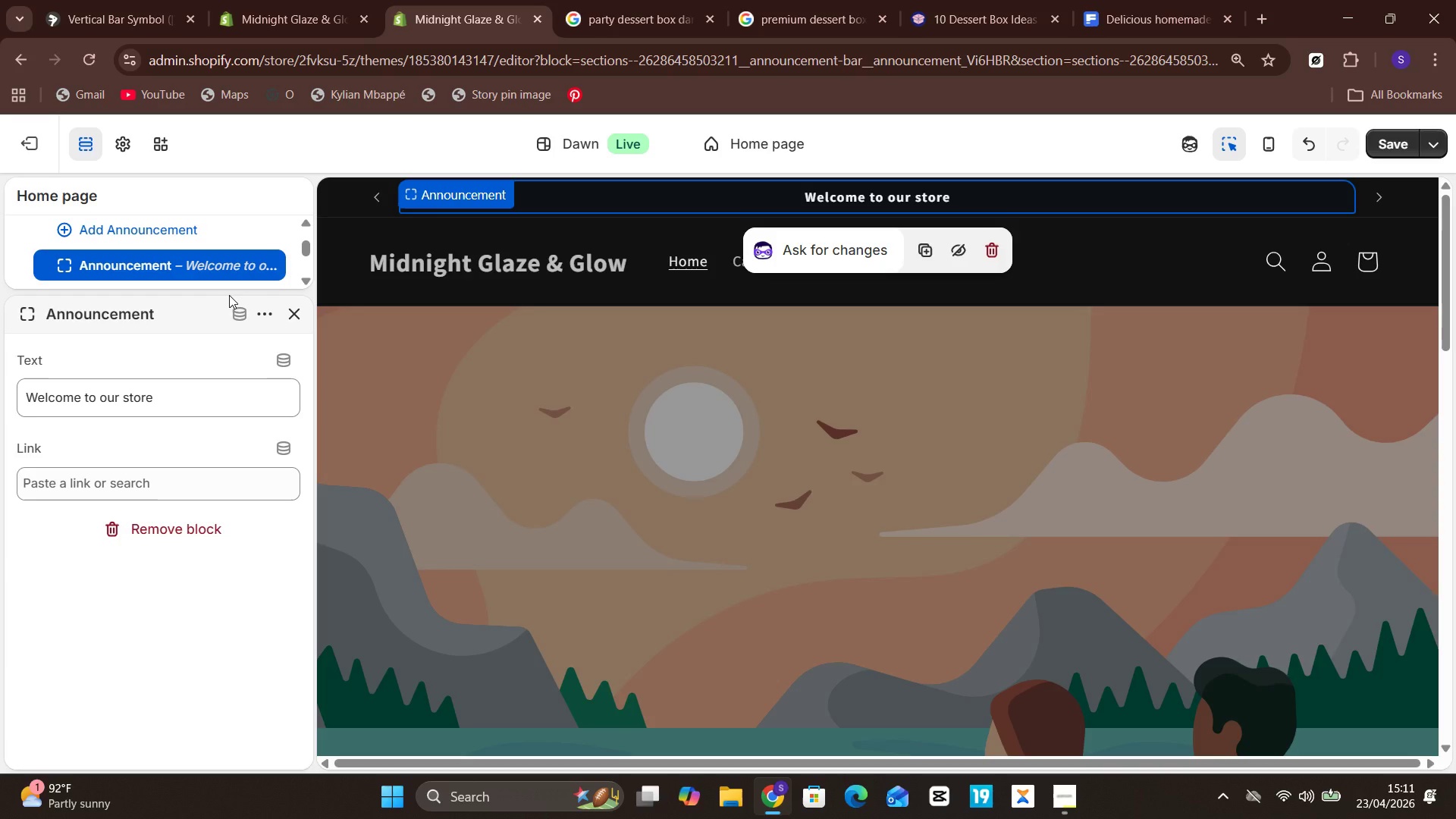 
left_click([290, 322])
 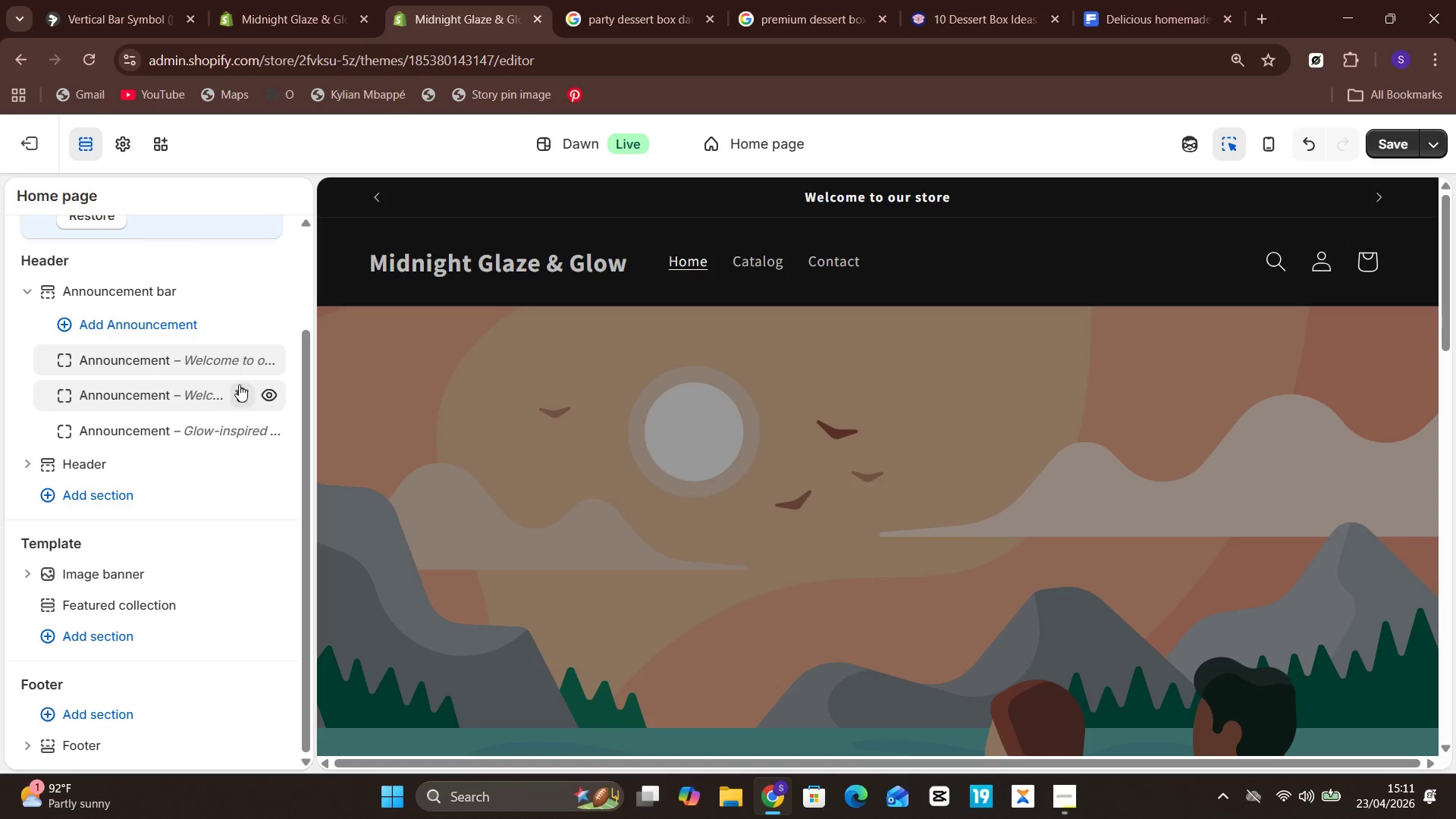 
wait(6.81)
 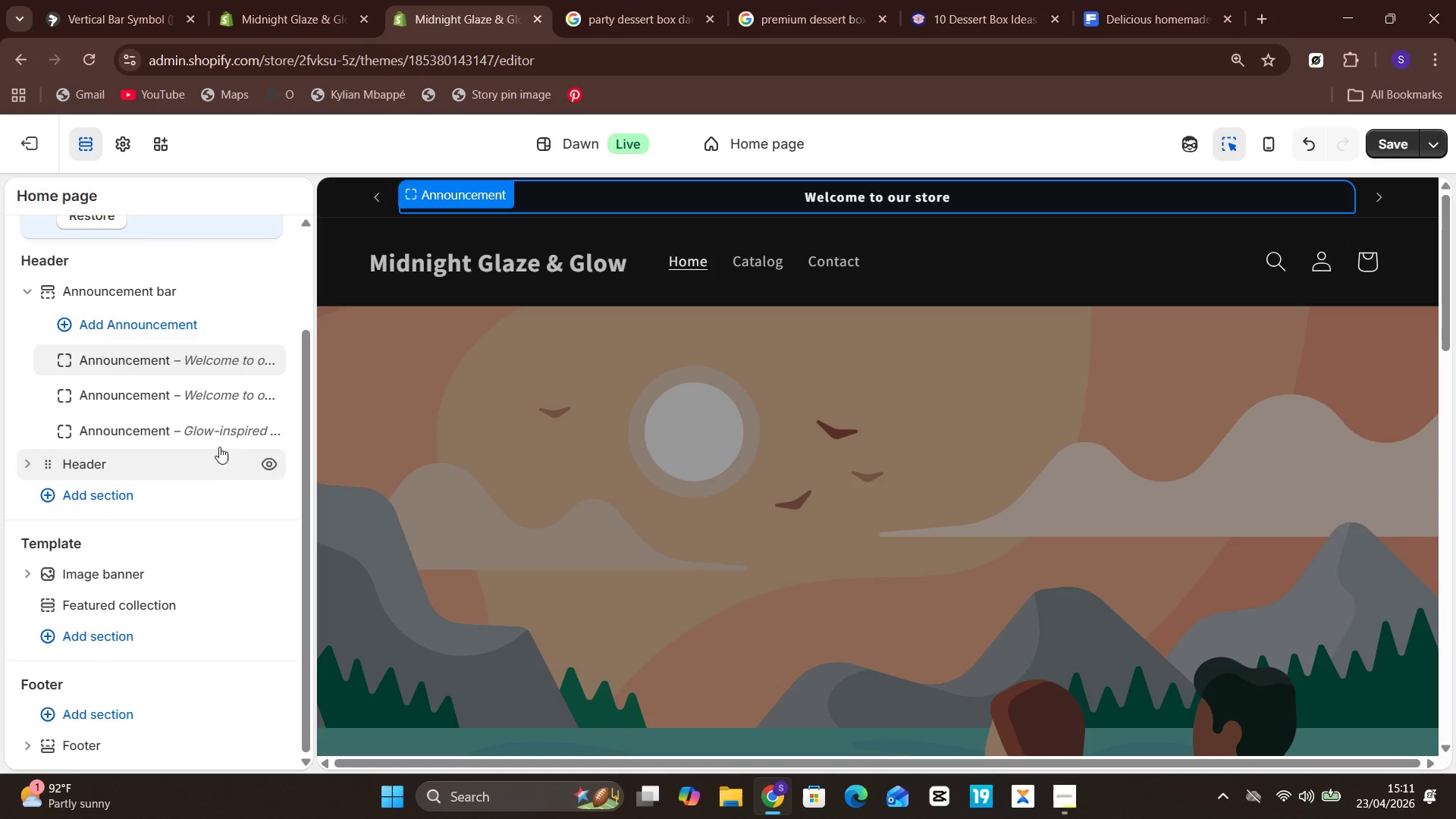 
left_click([240, 362])
 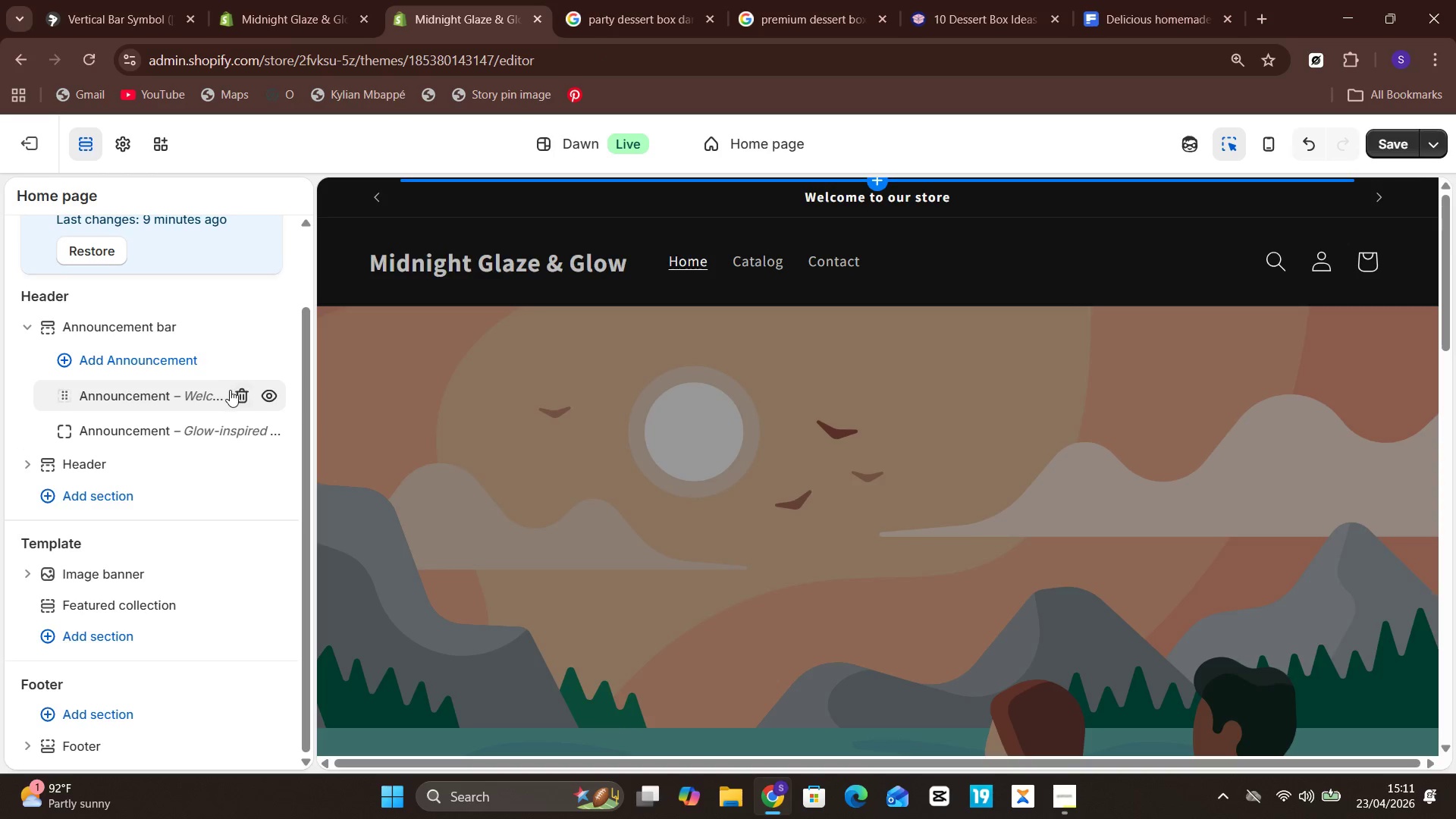 
left_click([233, 392])
 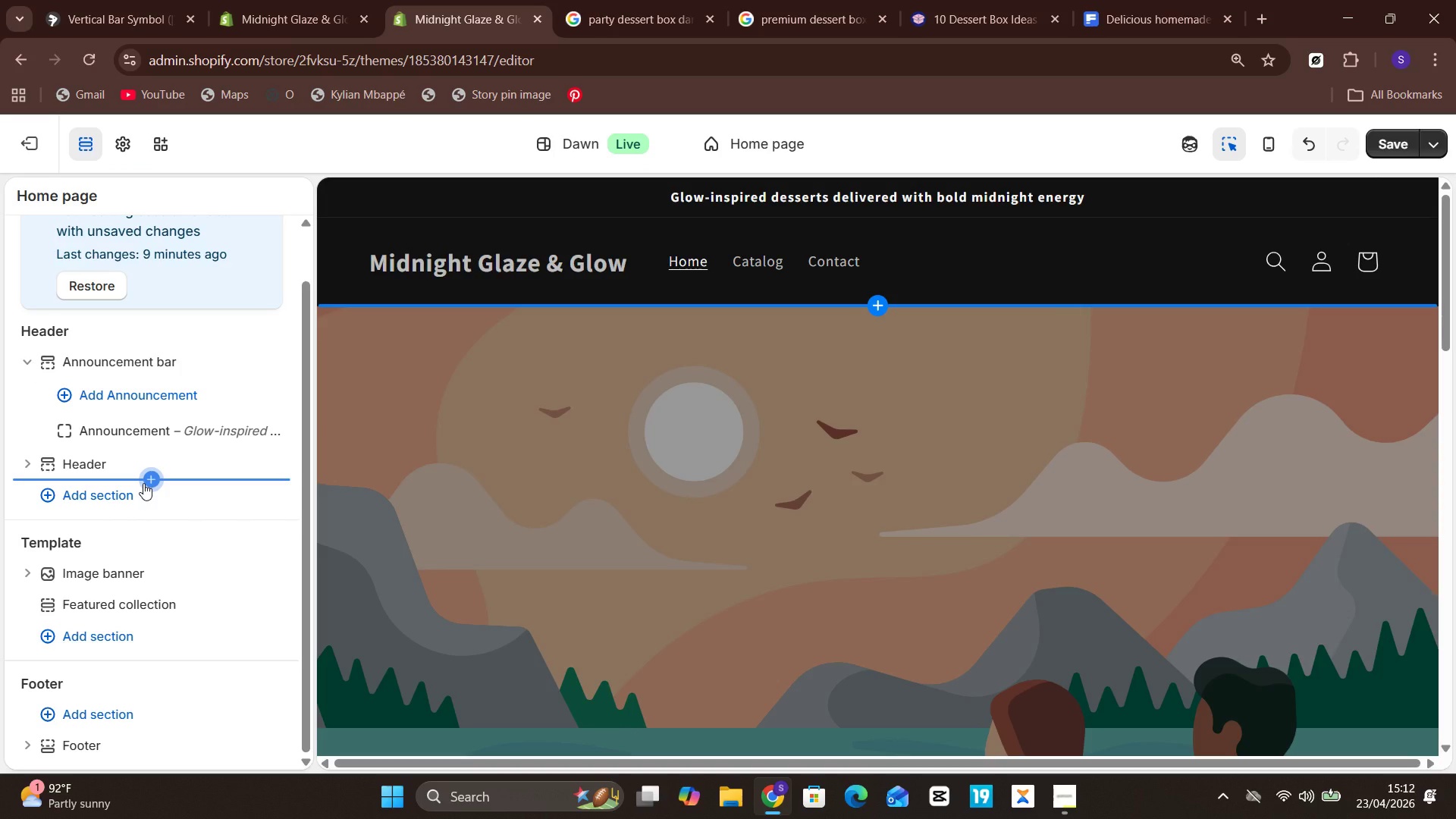 
wait(16.39)
 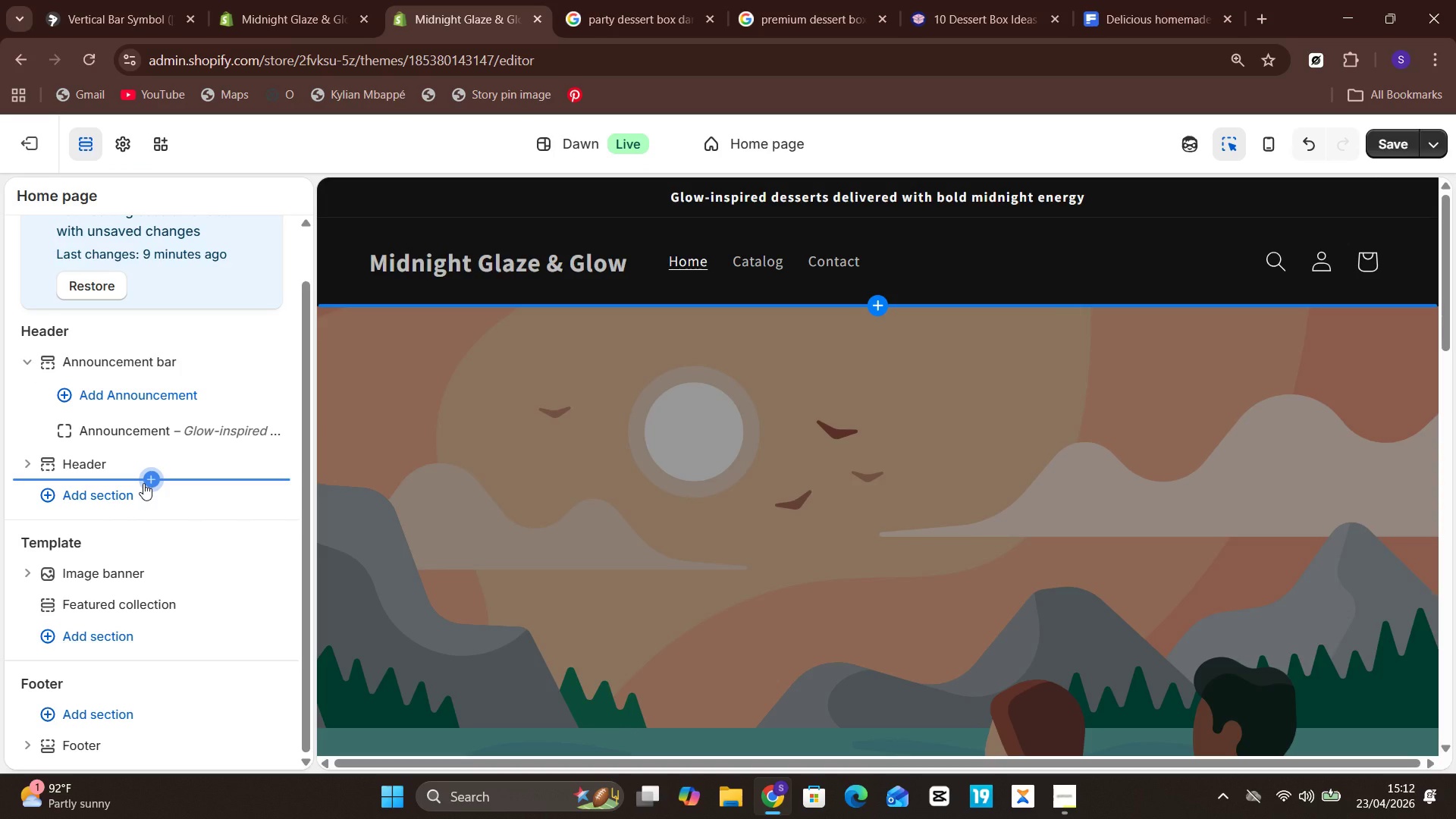 
mouse_move([534, 373])
 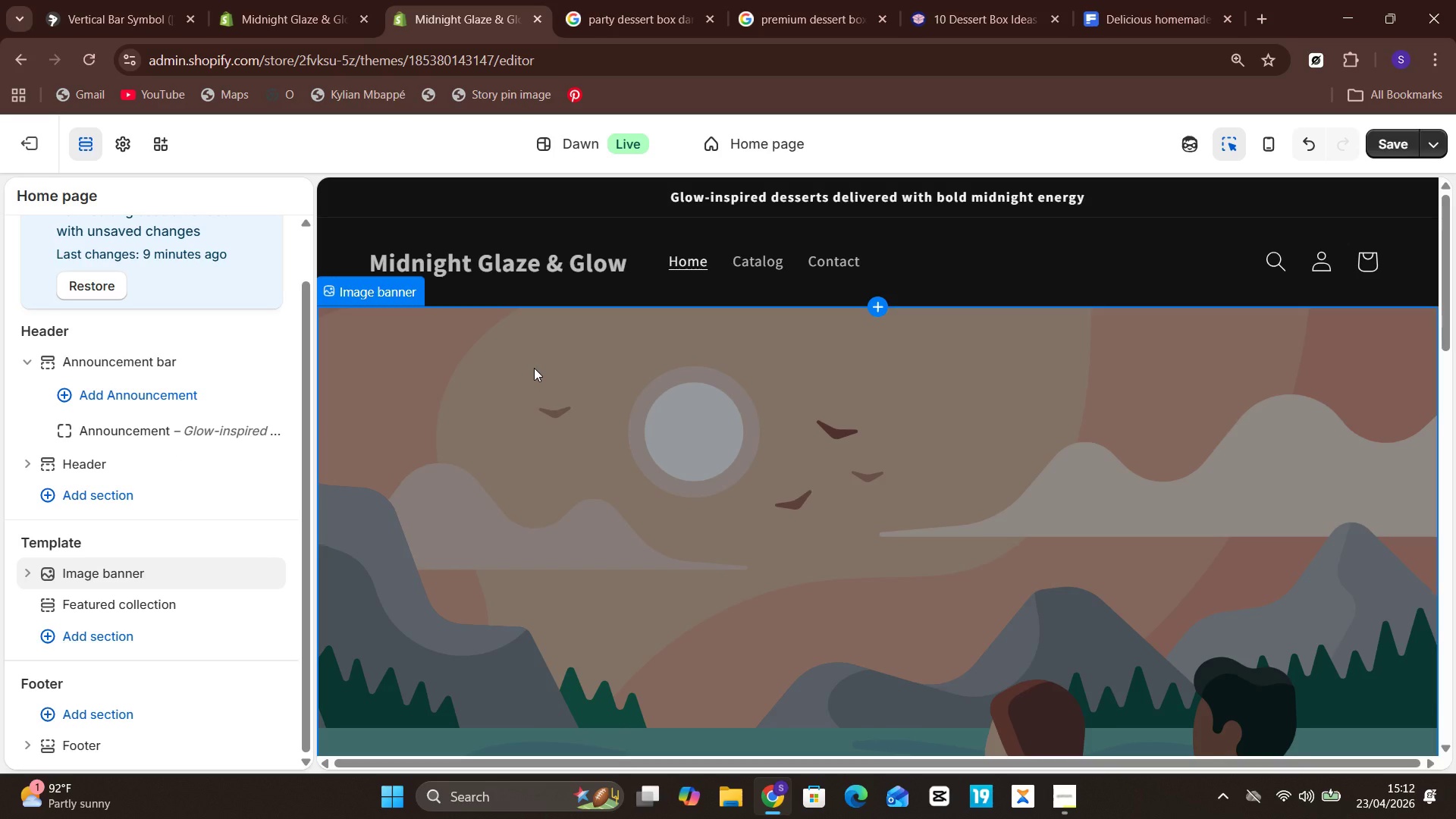 
wait(44.3)
 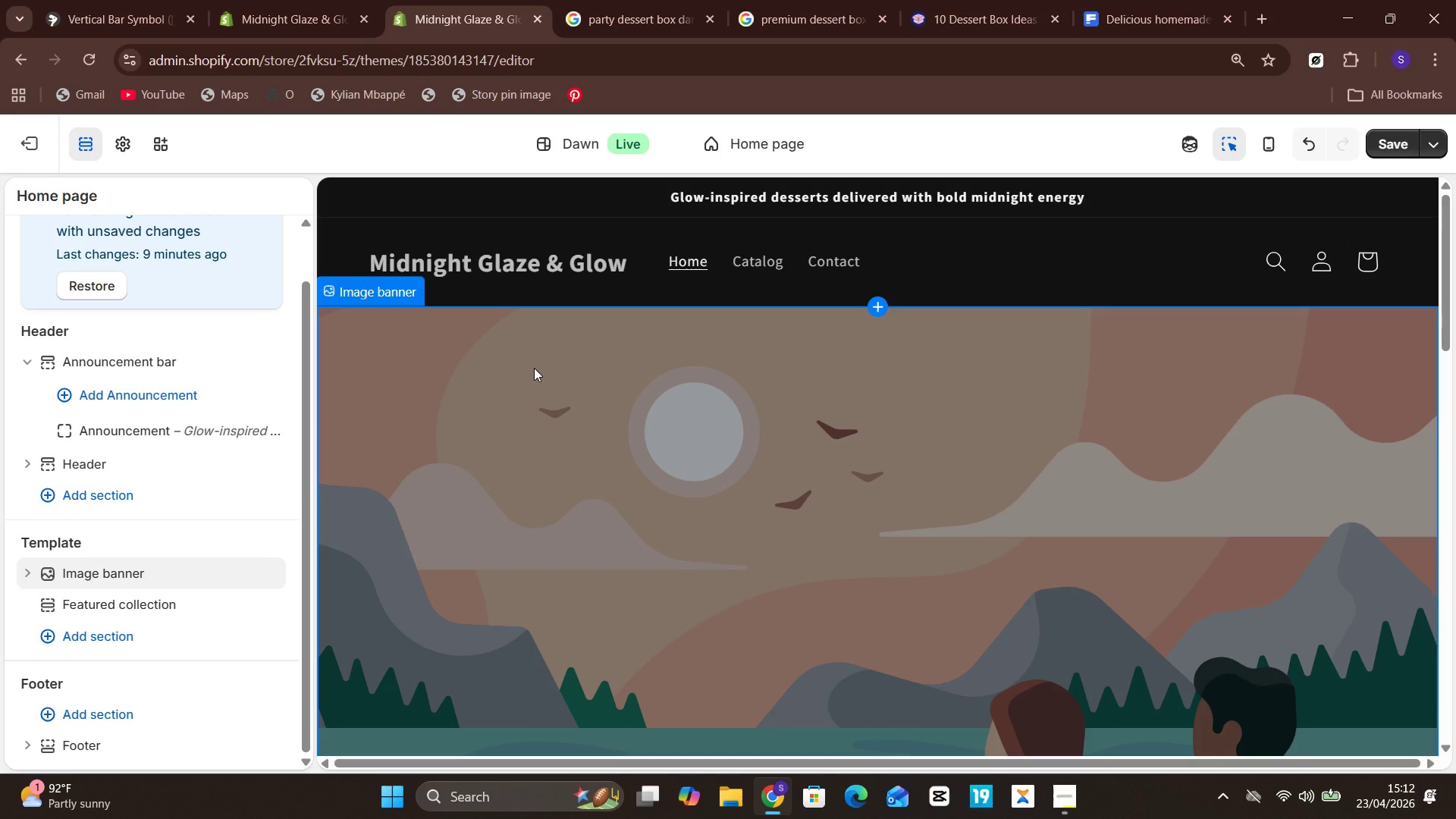 
left_click([1402, 141])
 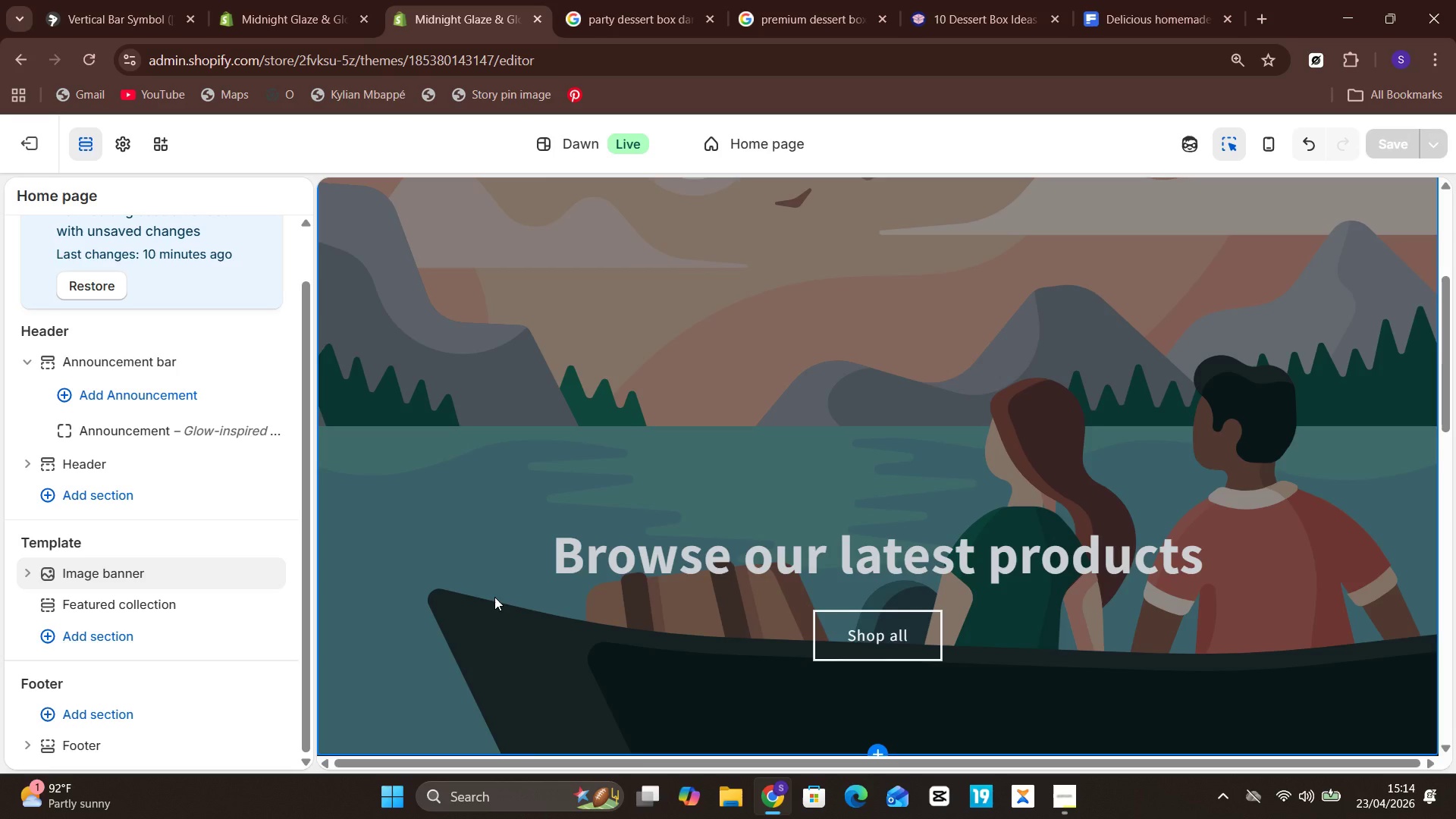 
wait(75.38)
 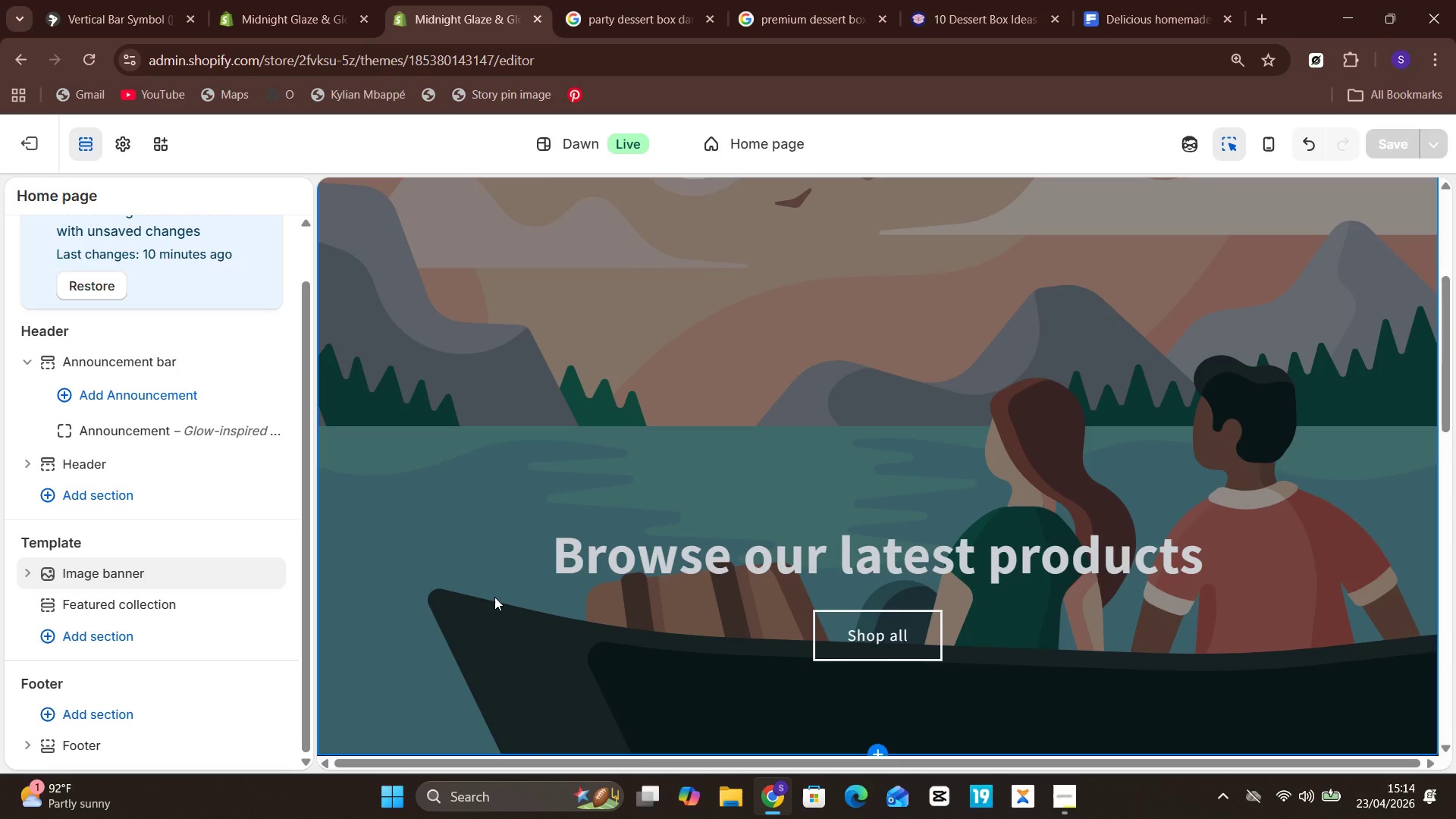 
left_click([205, 431])
 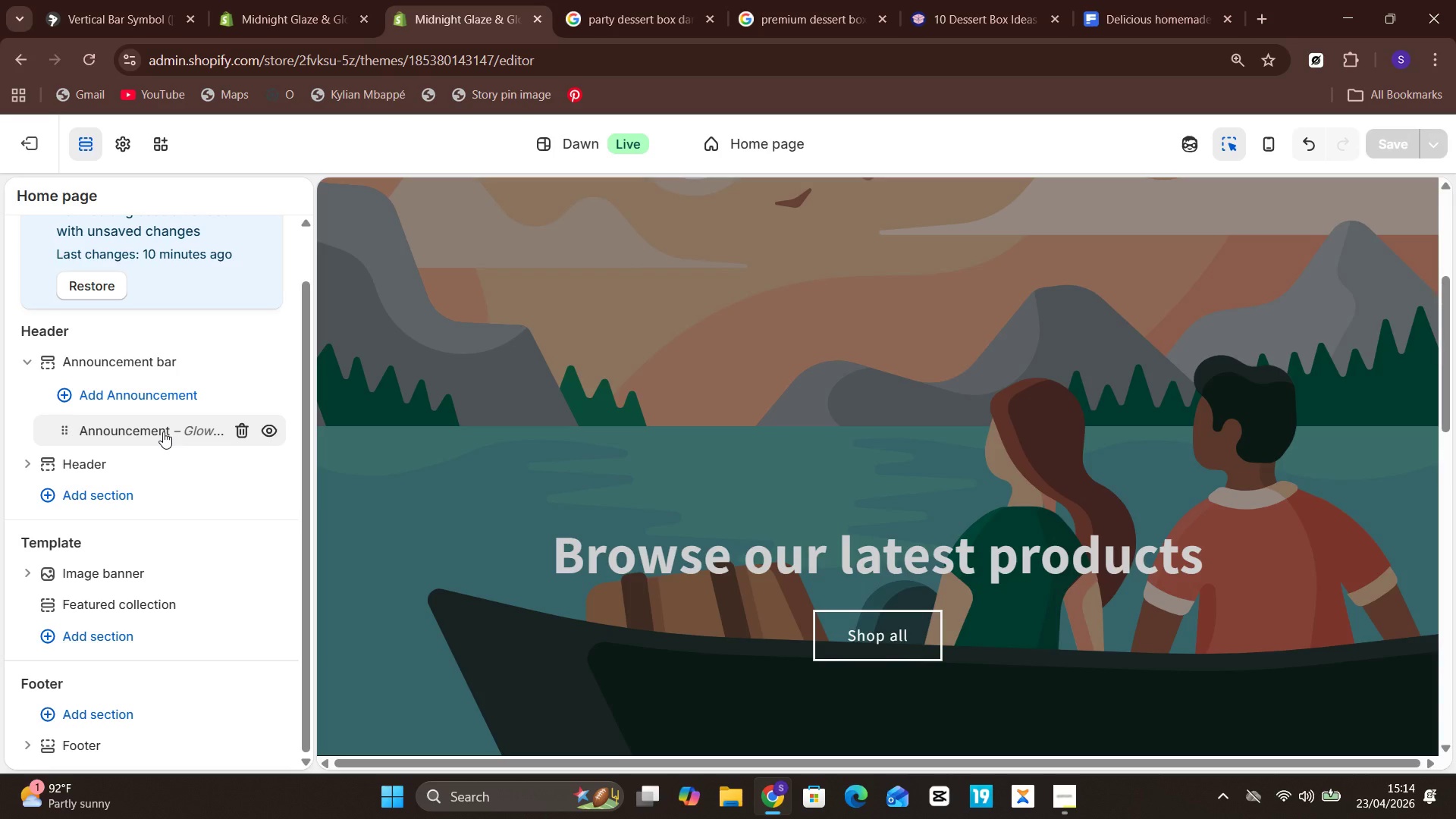 
double_click([163, 431])
 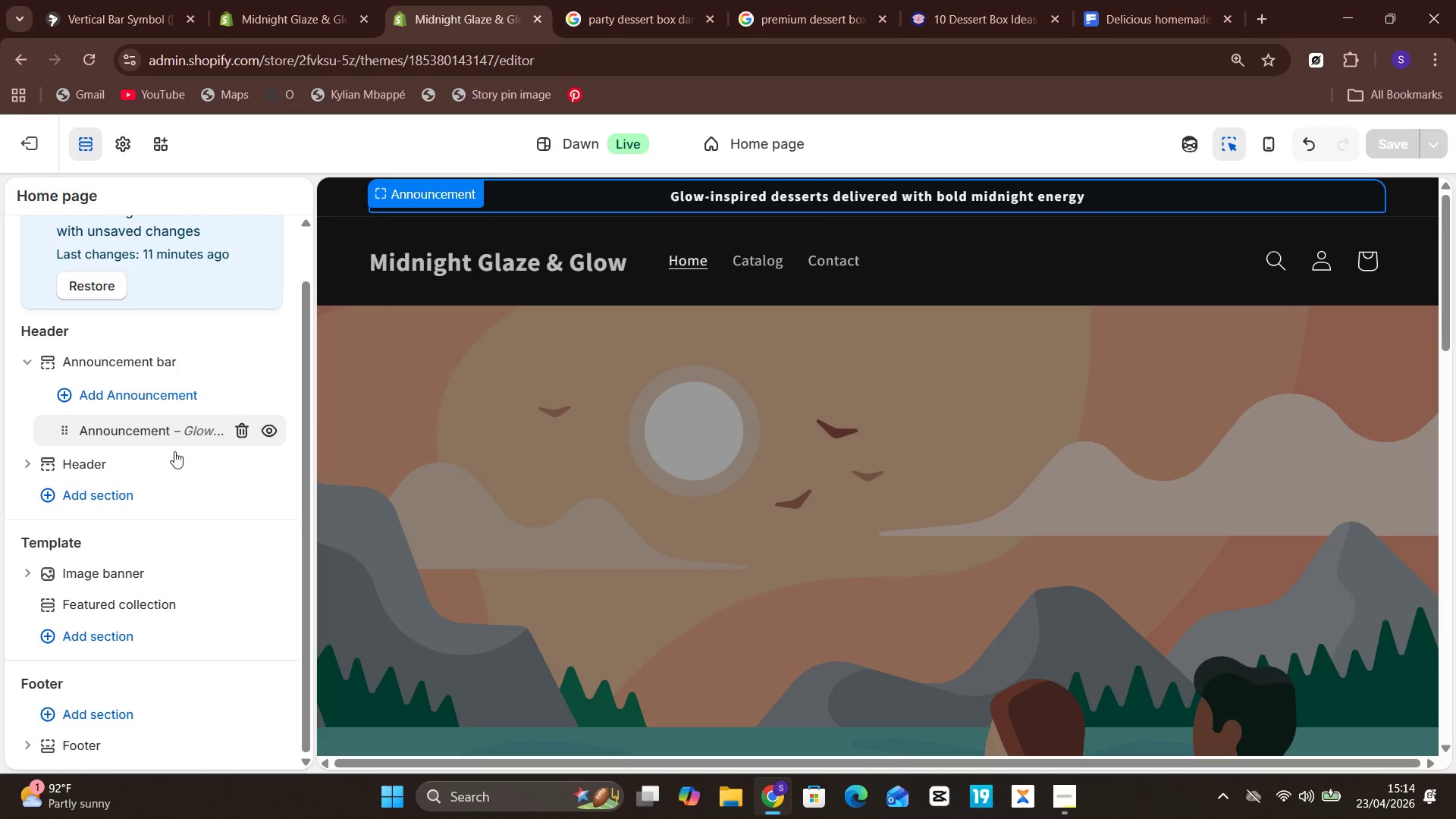 
left_click([150, 432])
 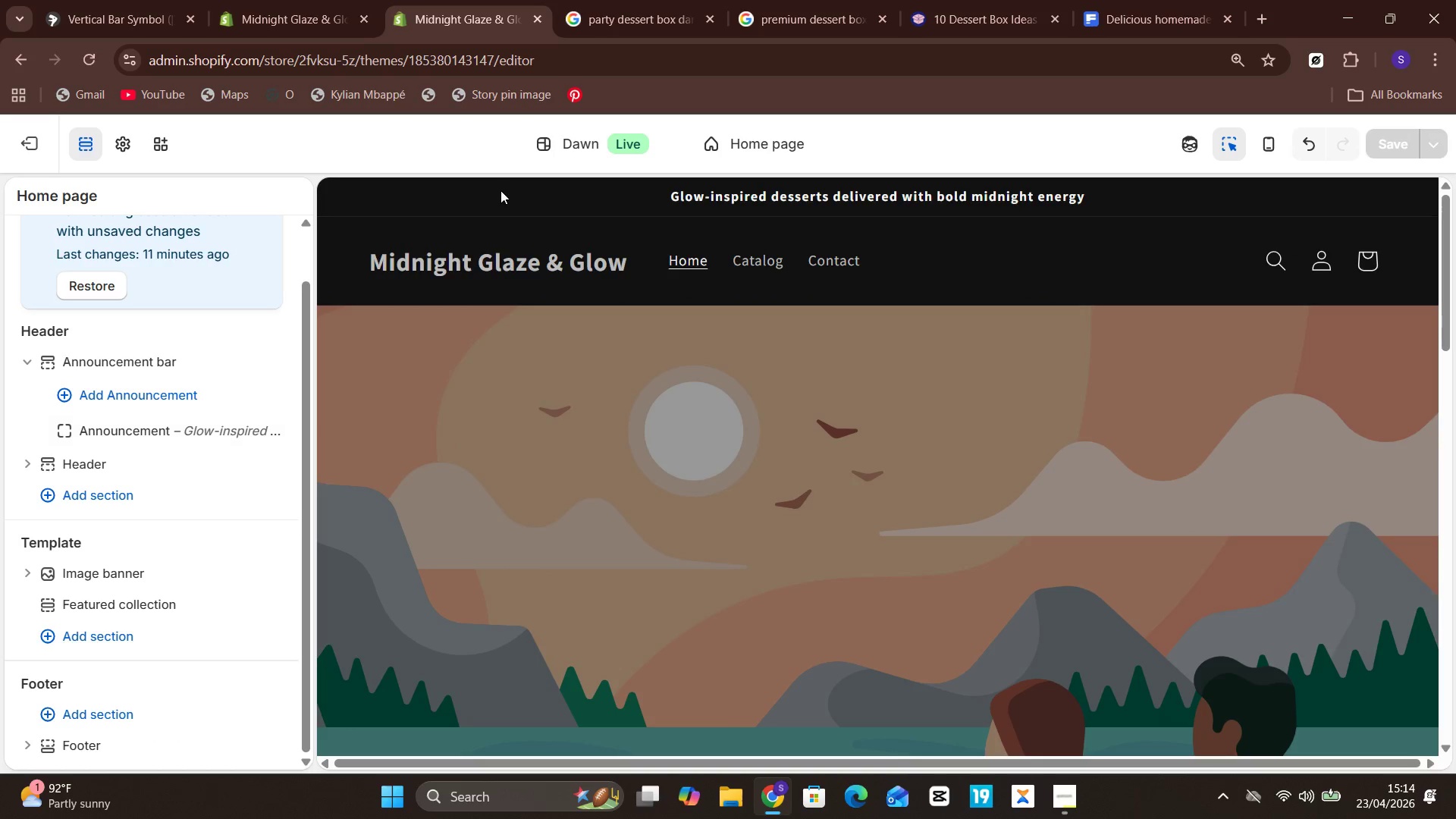 
mouse_move([457, 193])
 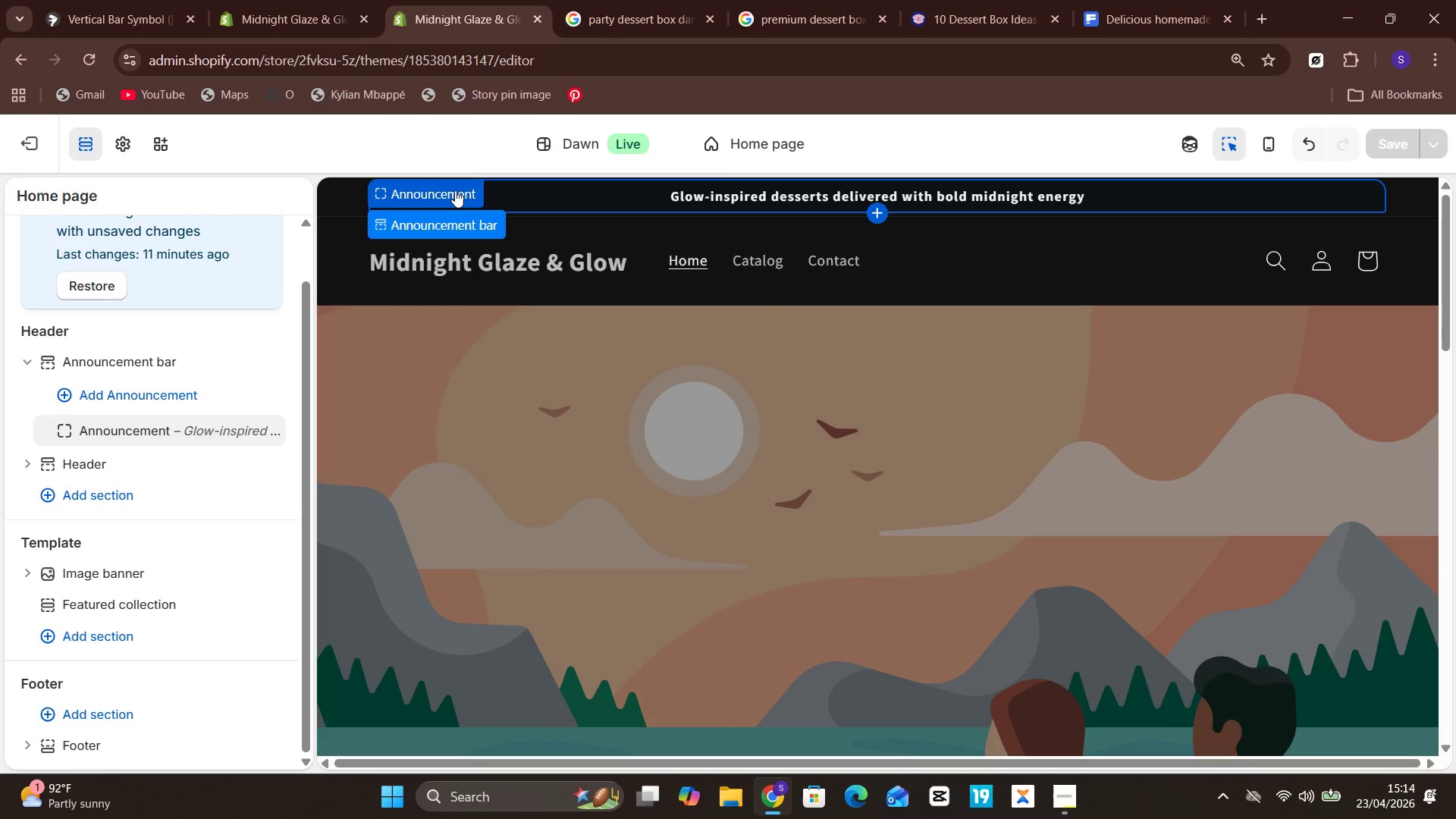 
left_click([455, 190])
 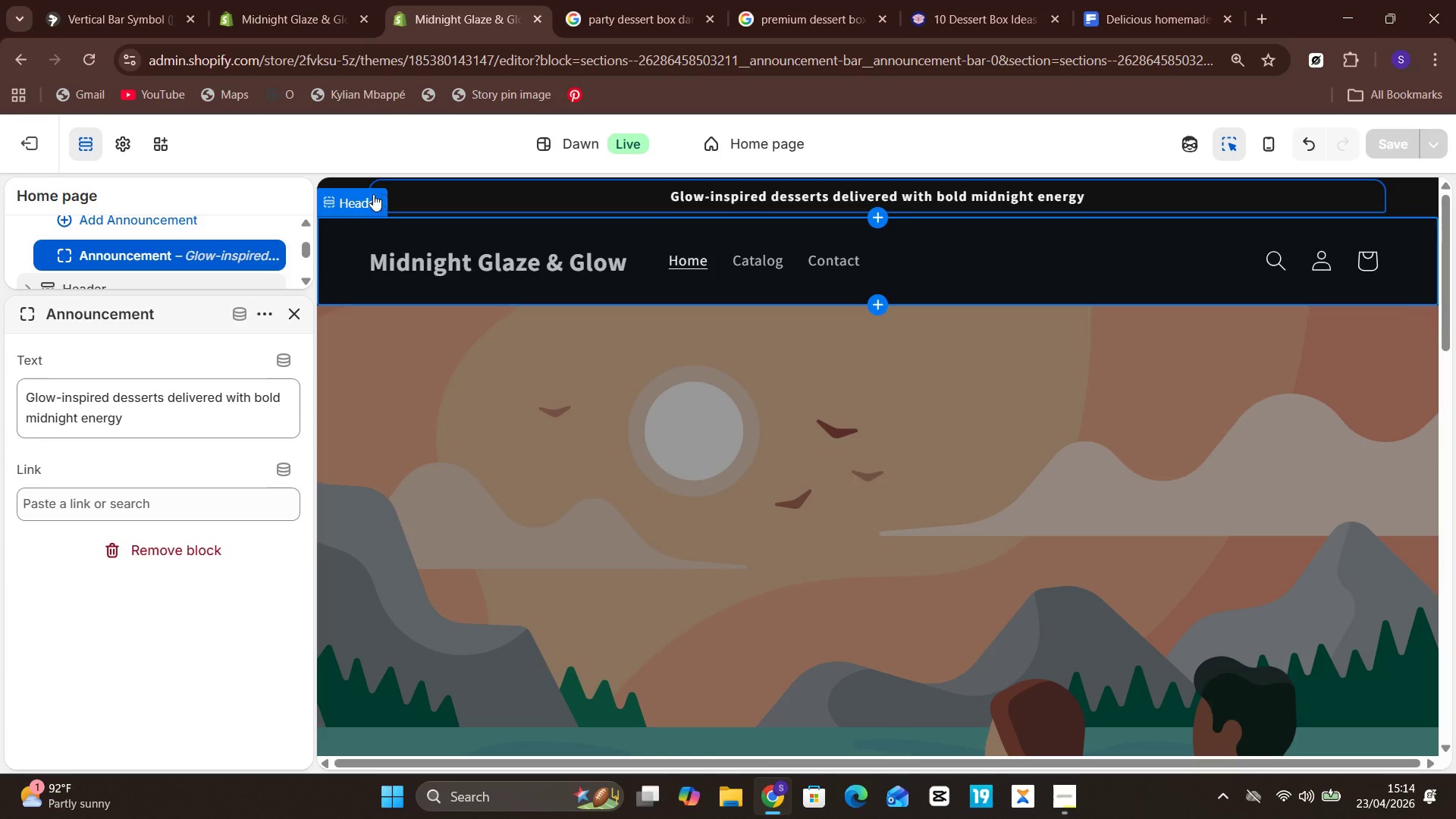 
wait(5.92)
 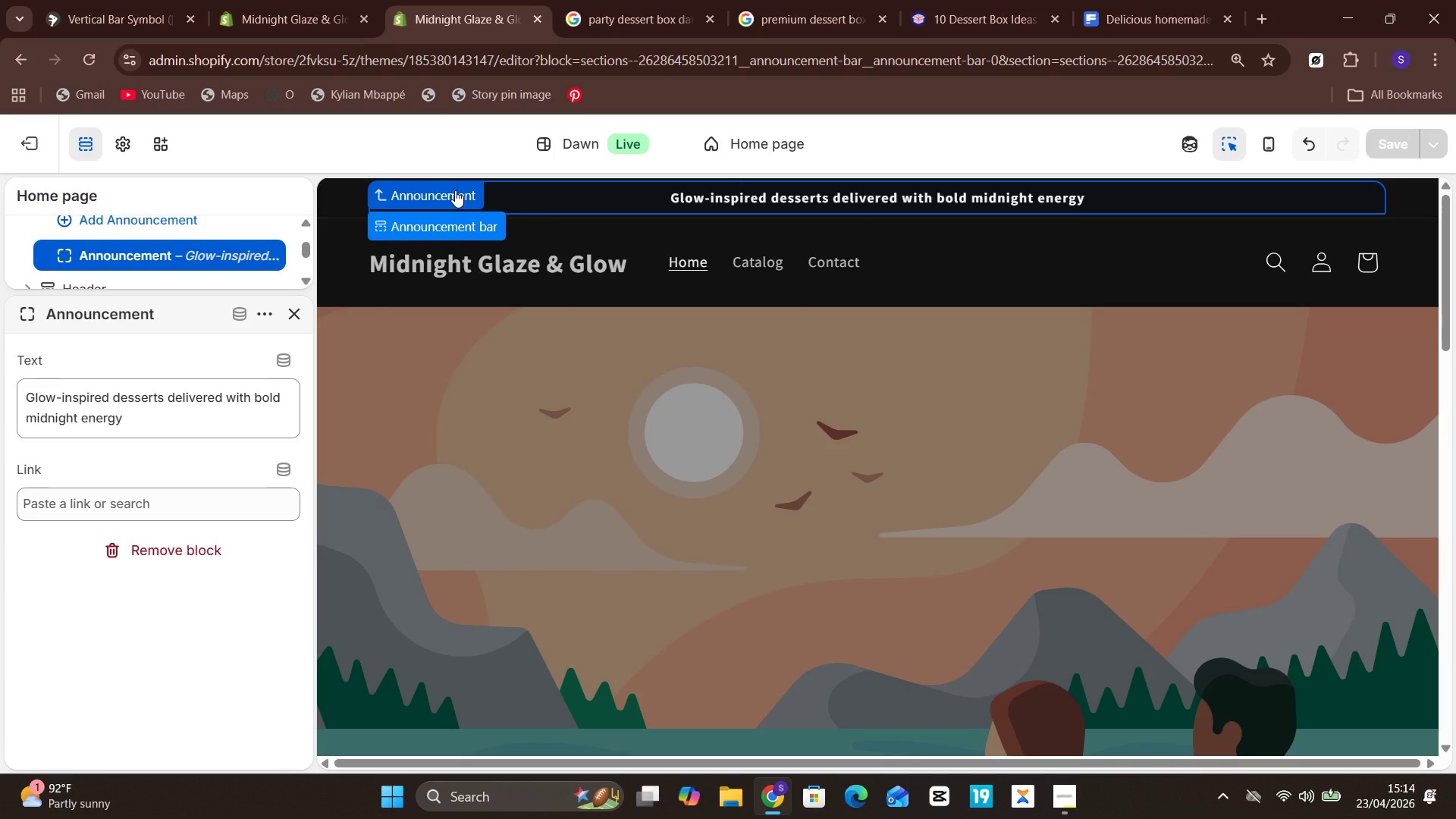 
left_click([367, 199])
 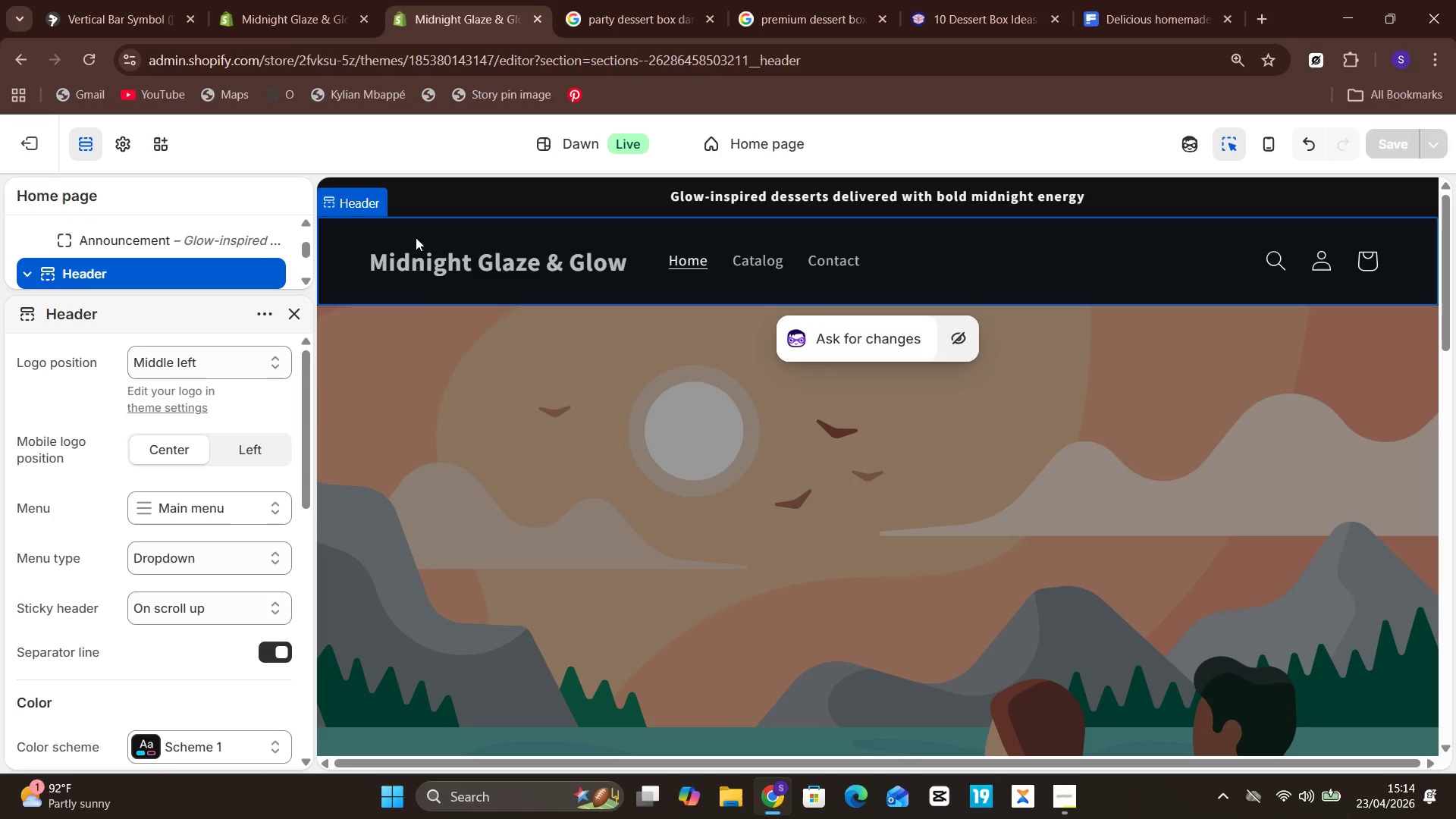 
wait(6.98)
 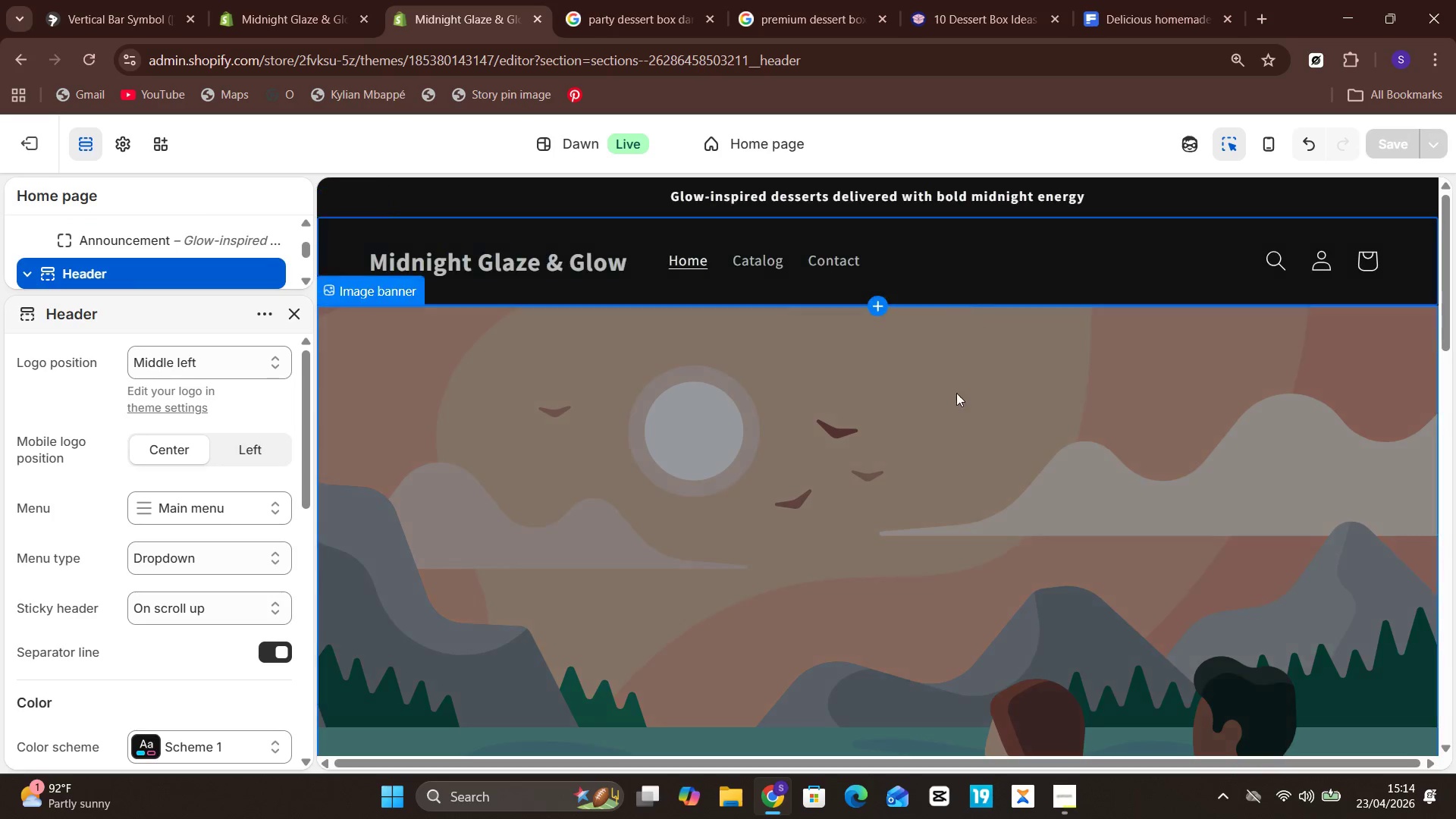 
left_click([450, 195])
 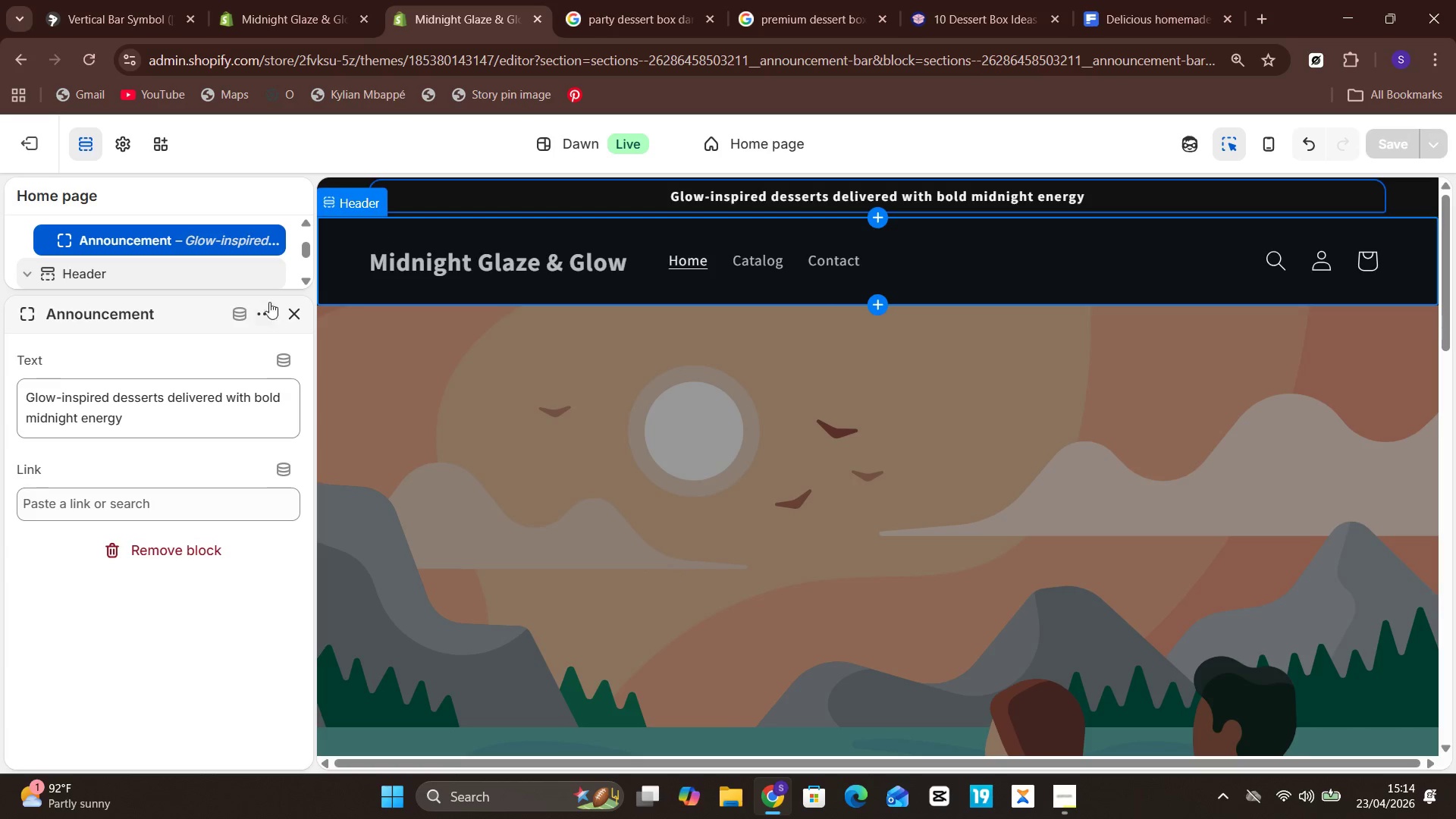 
left_click([268, 296])
 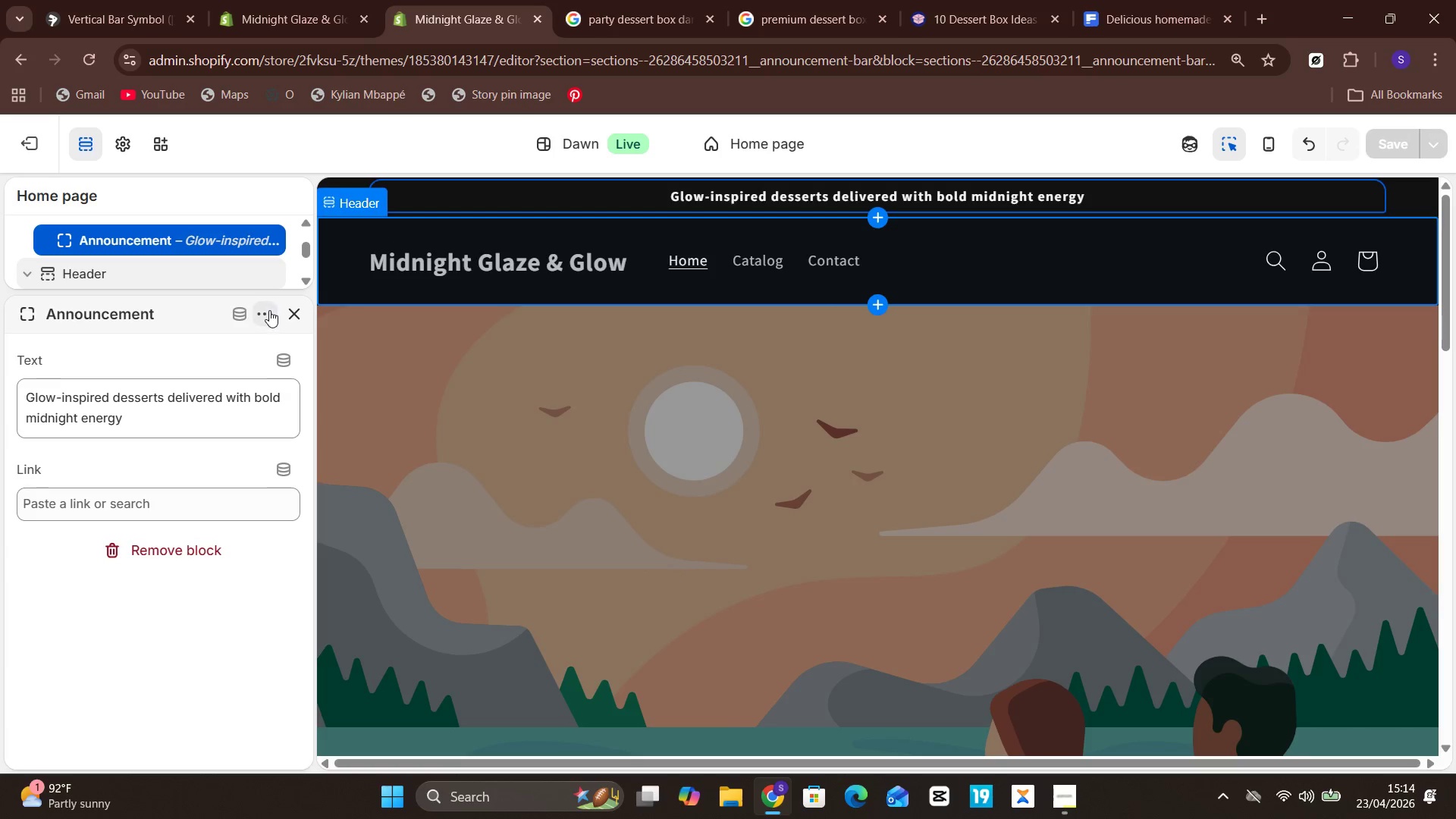 
left_click([269, 310])
 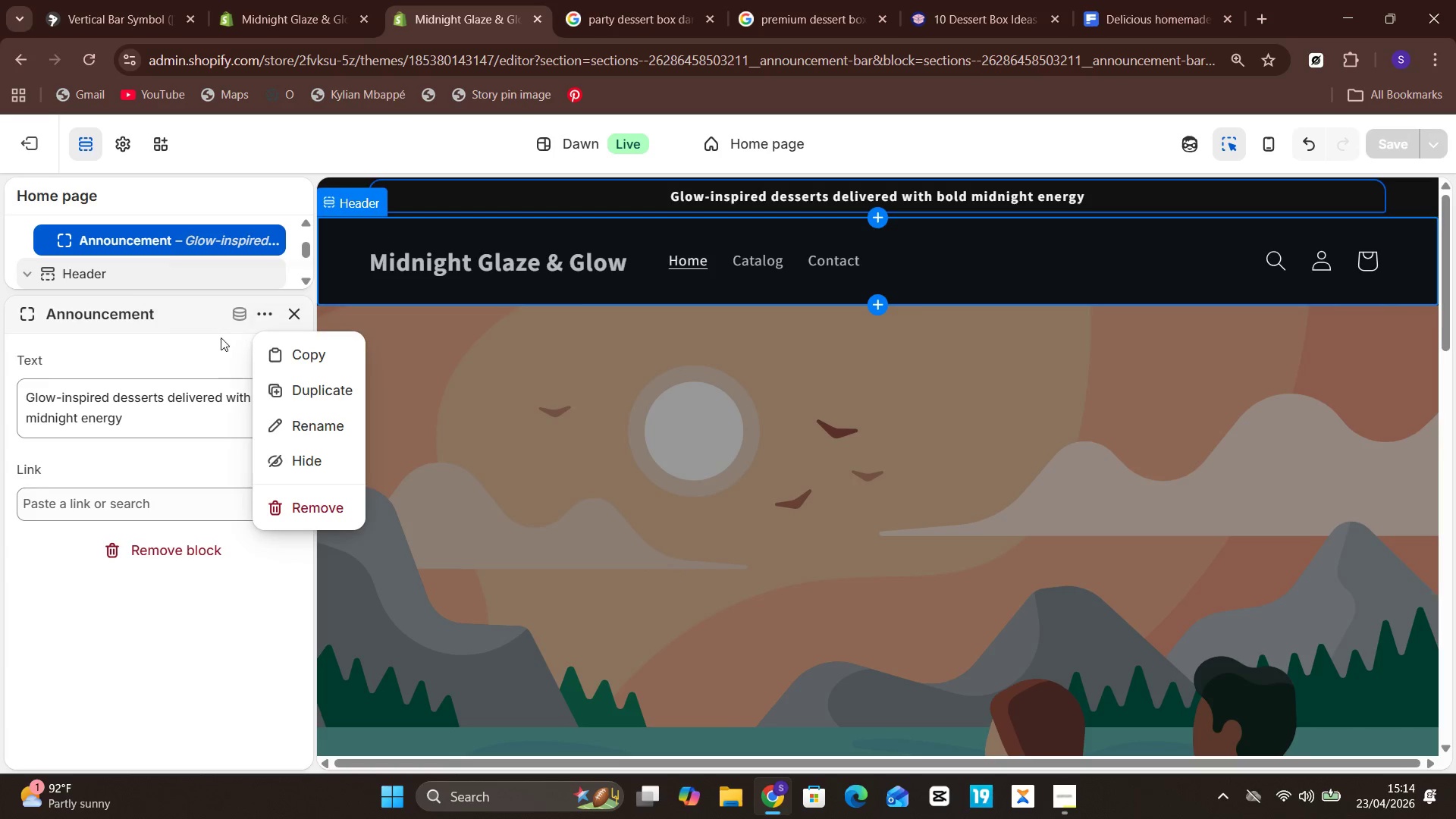 
left_click([221, 337])
 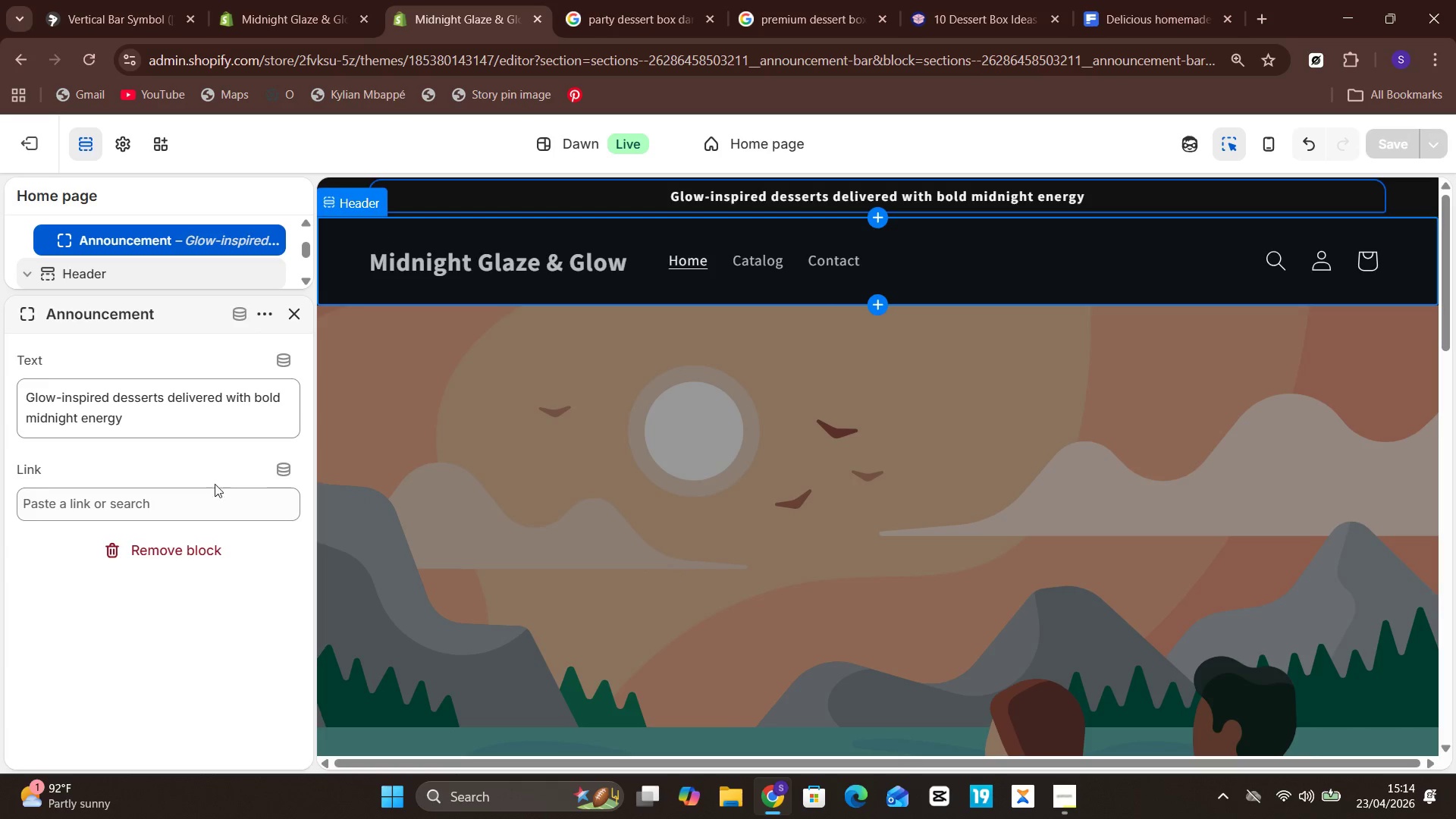 
left_click([221, 508])
 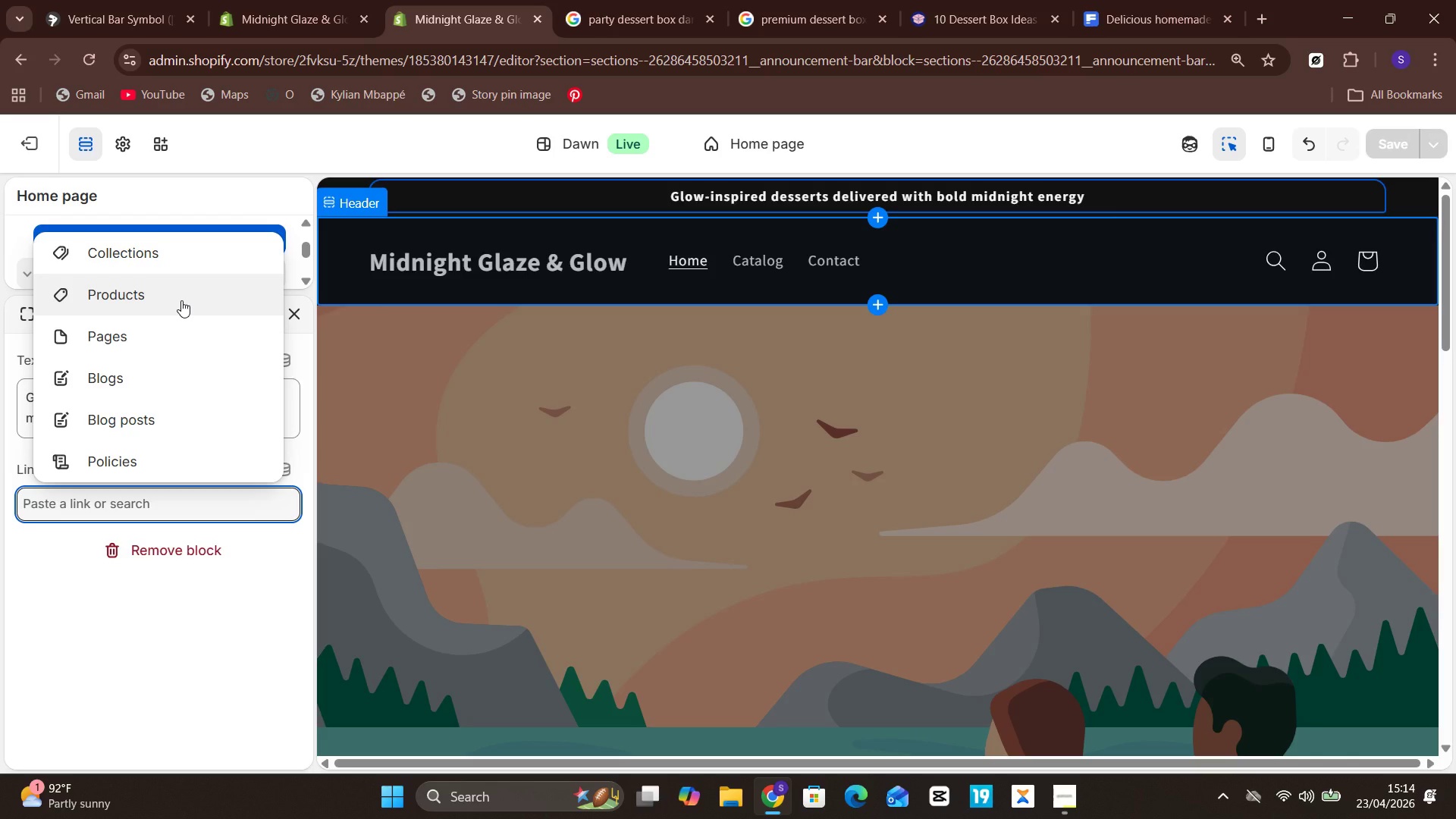 
wait(16.5)
 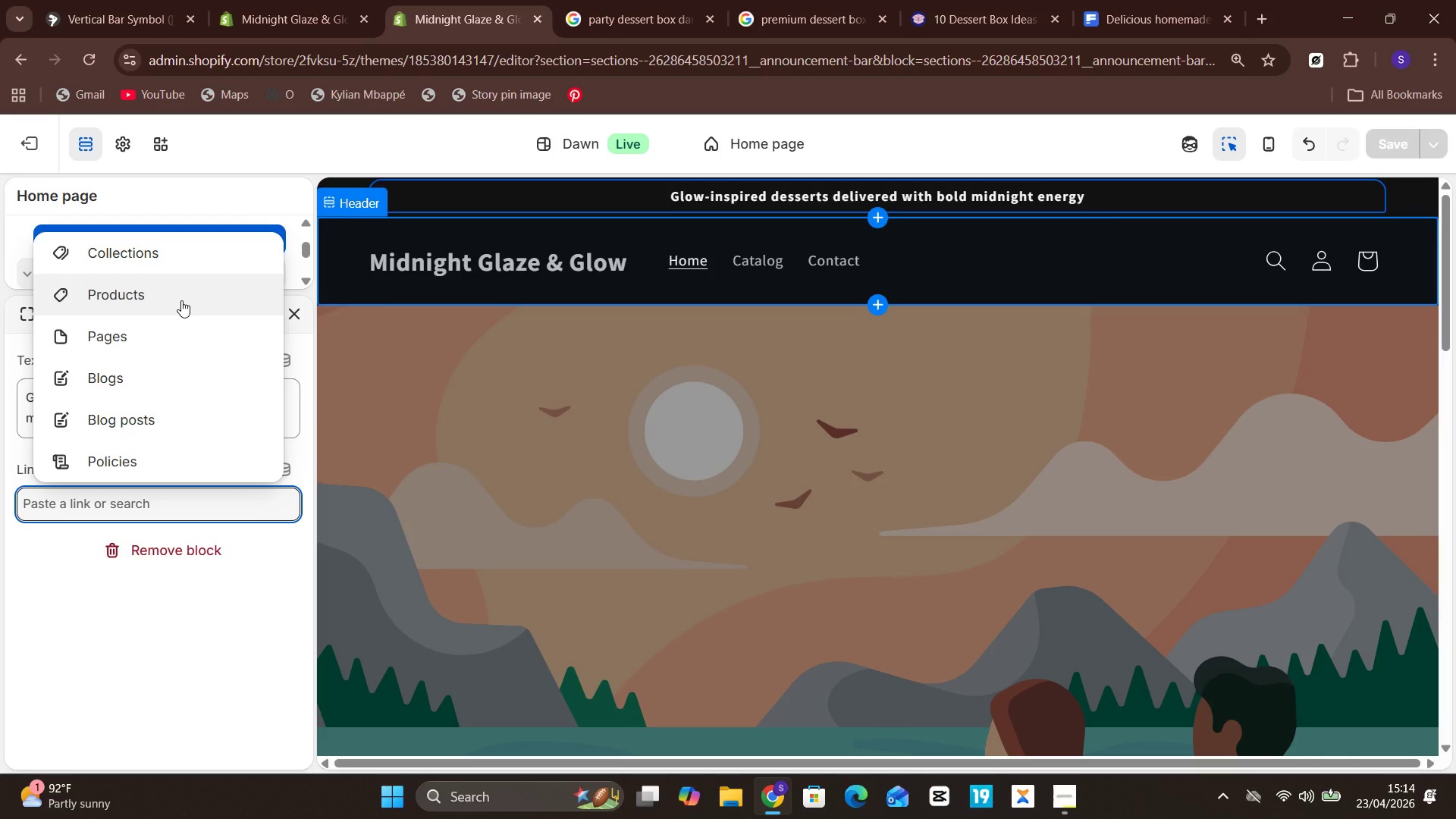 
left_click([45, 535])
 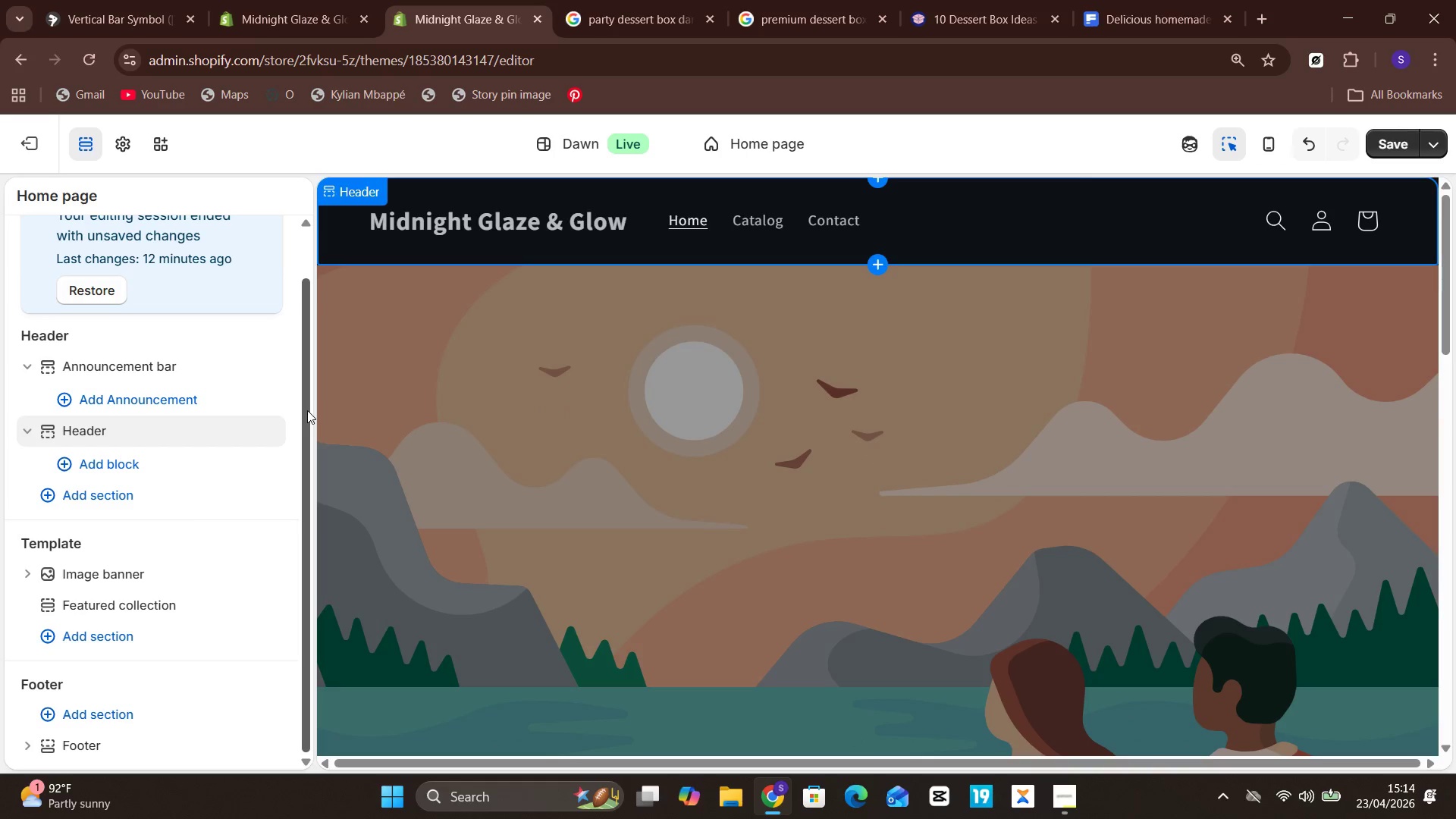 
key(Control+Z)
 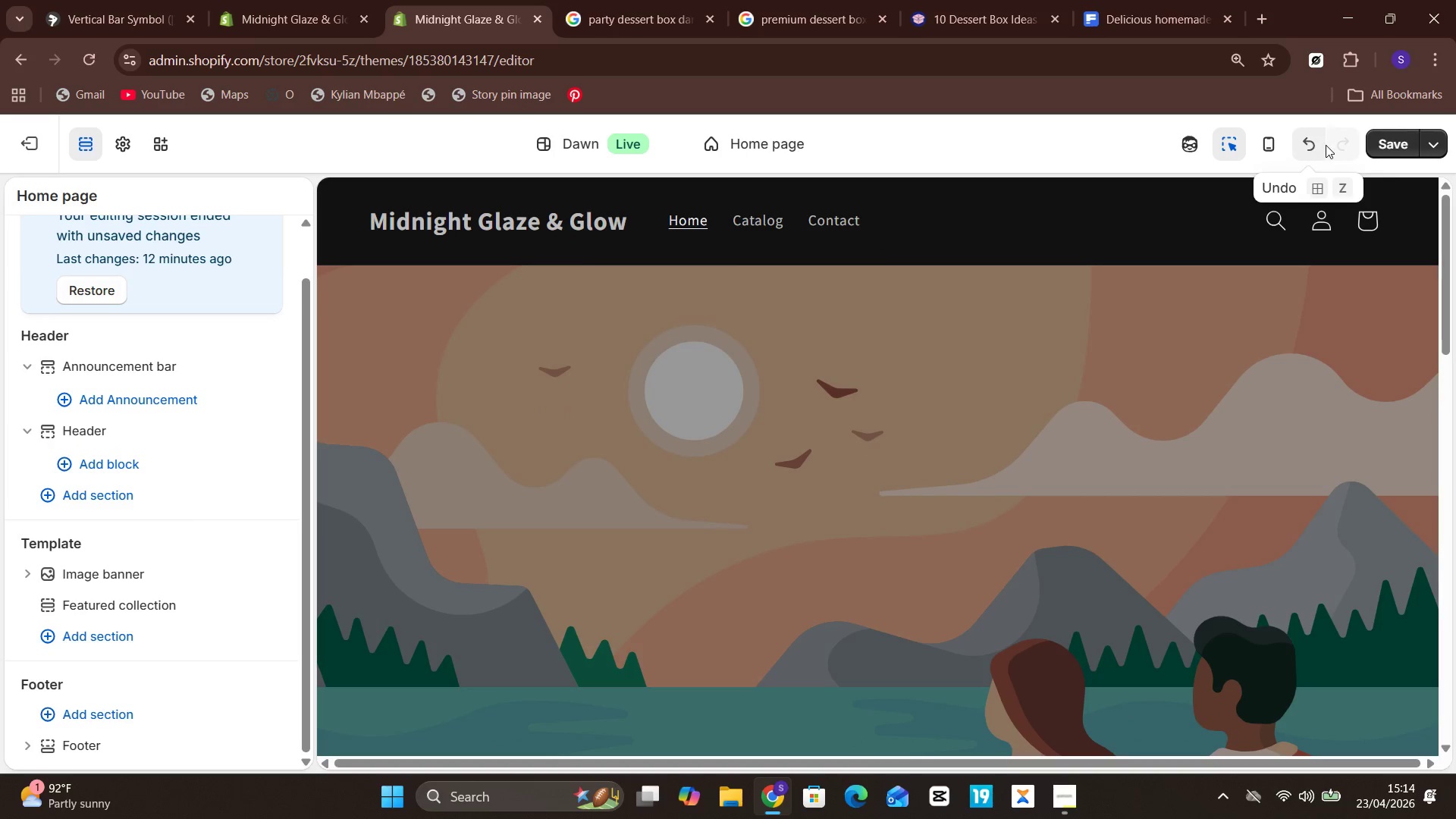 
left_click([1317, 145])
 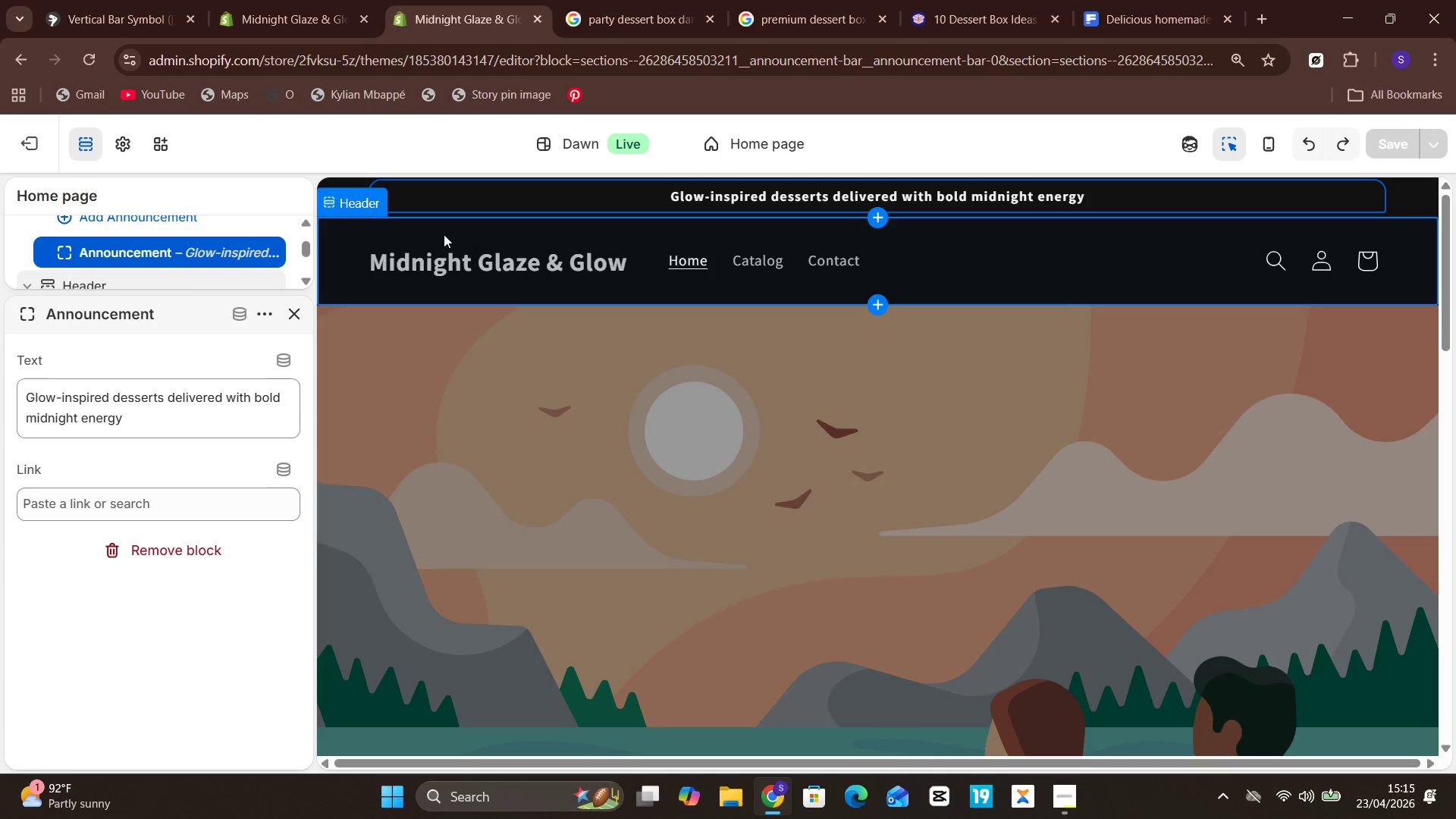 
left_click([508, 209])
 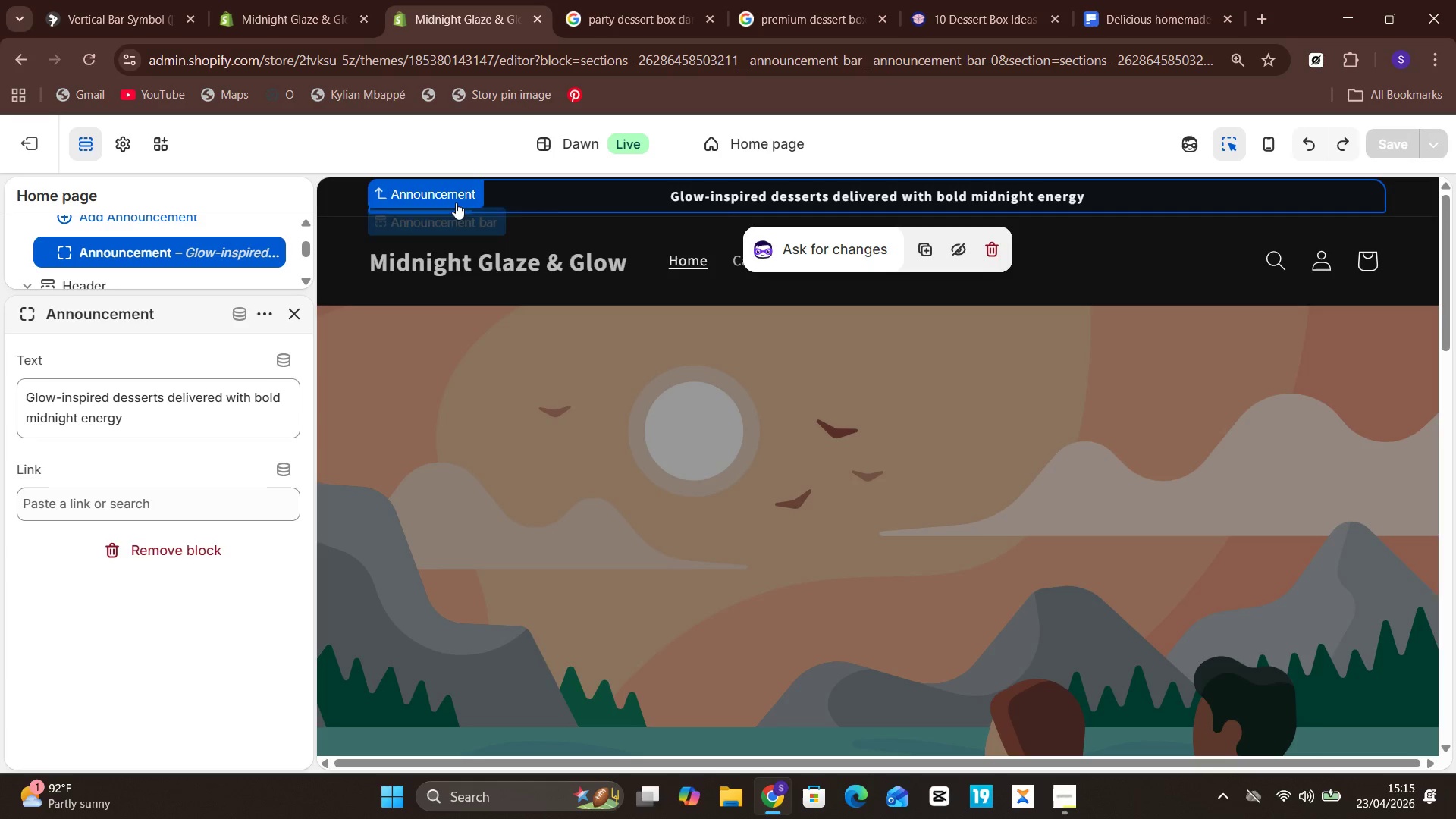 
left_click([348, 151])
 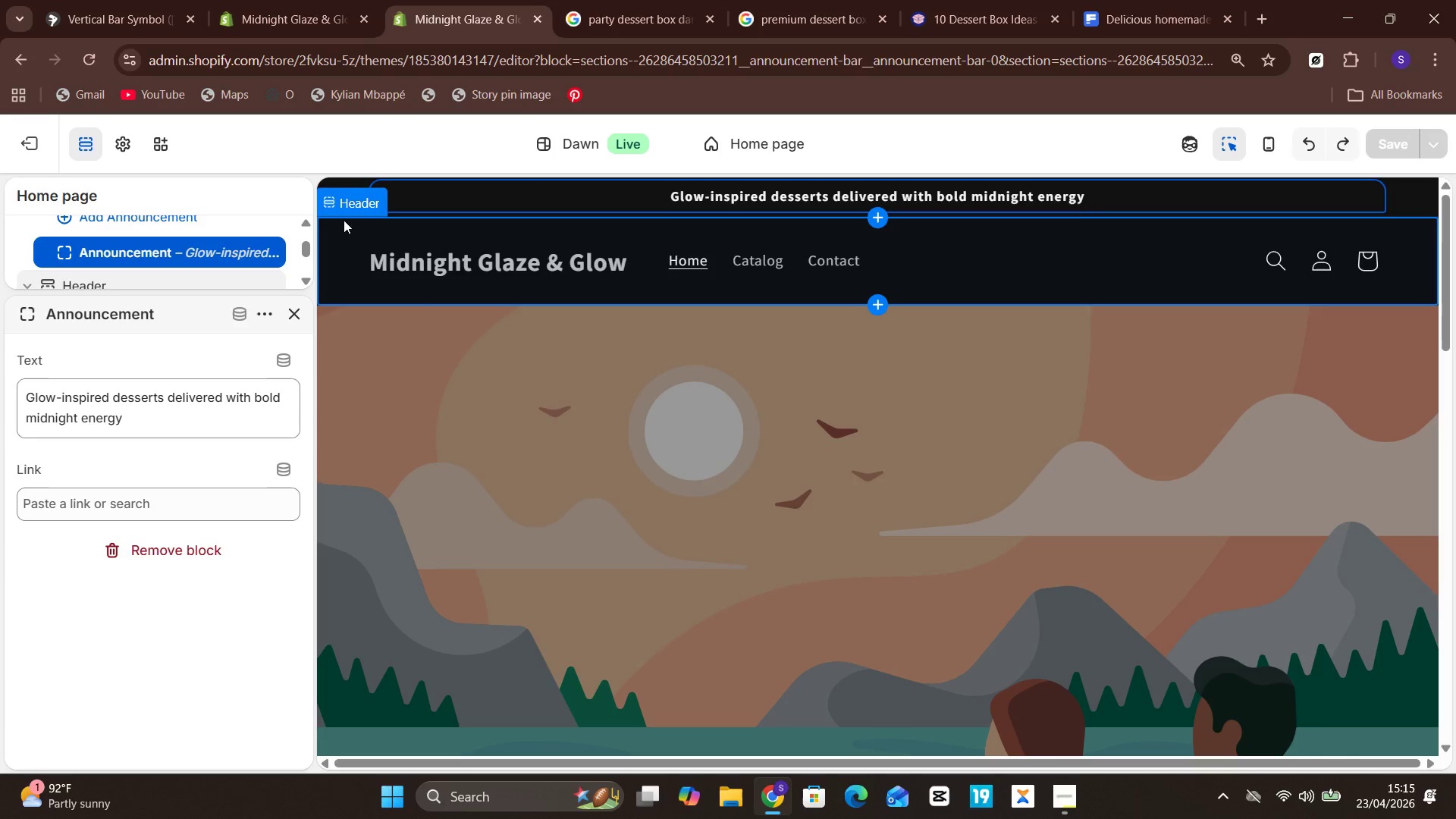 
left_click([298, 119])
 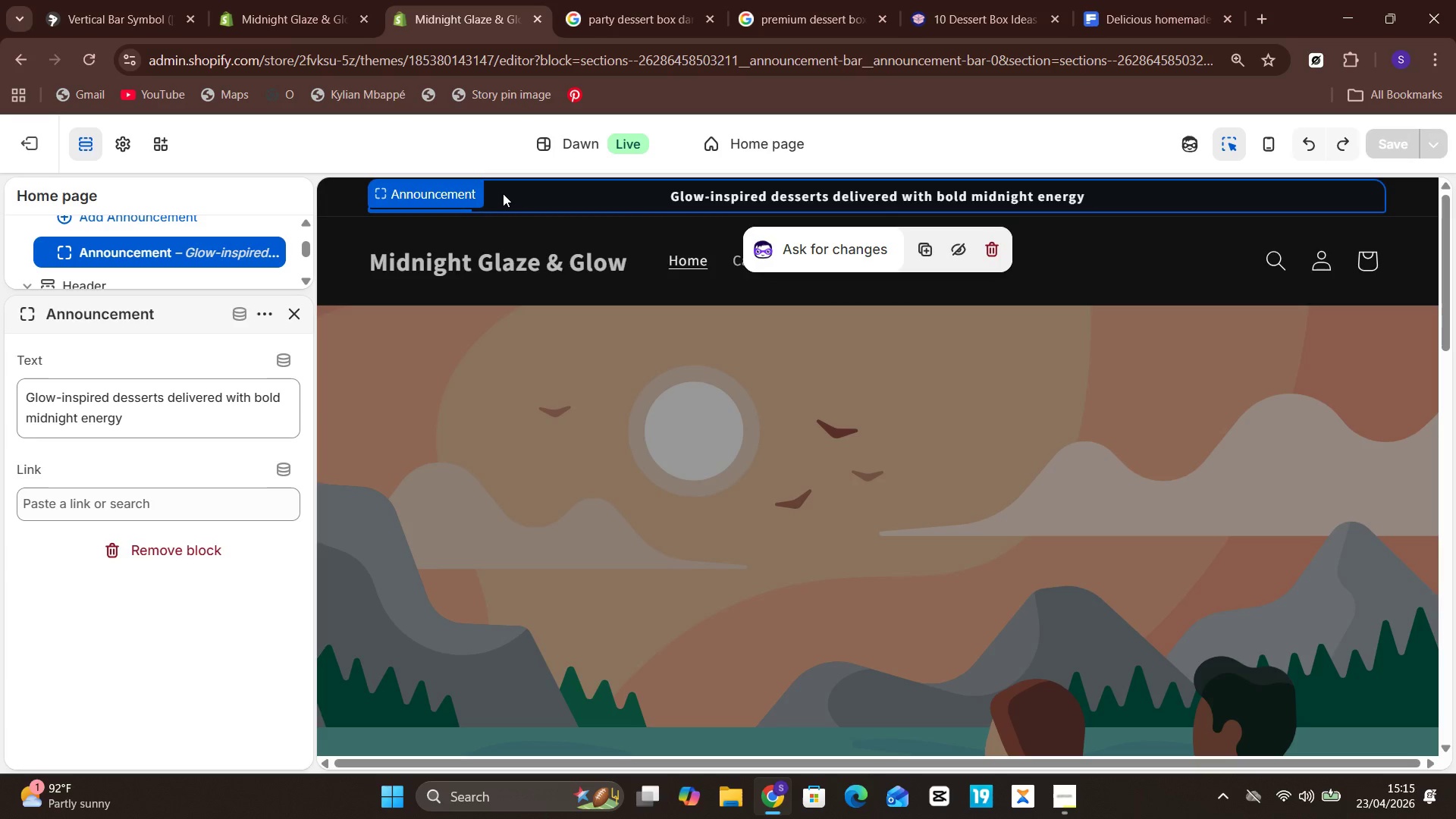 
wait(5.83)
 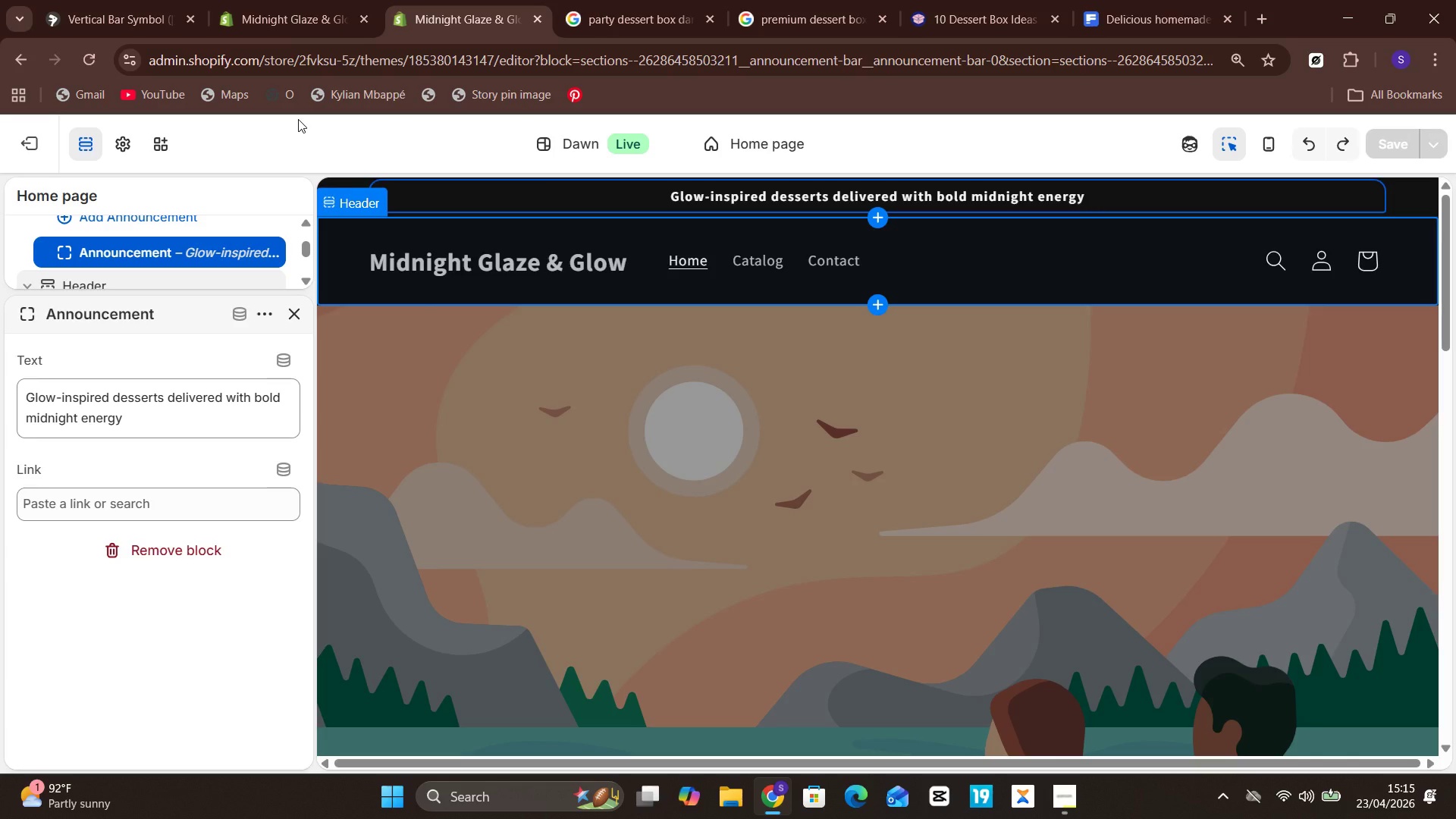 
left_click([297, 169])
 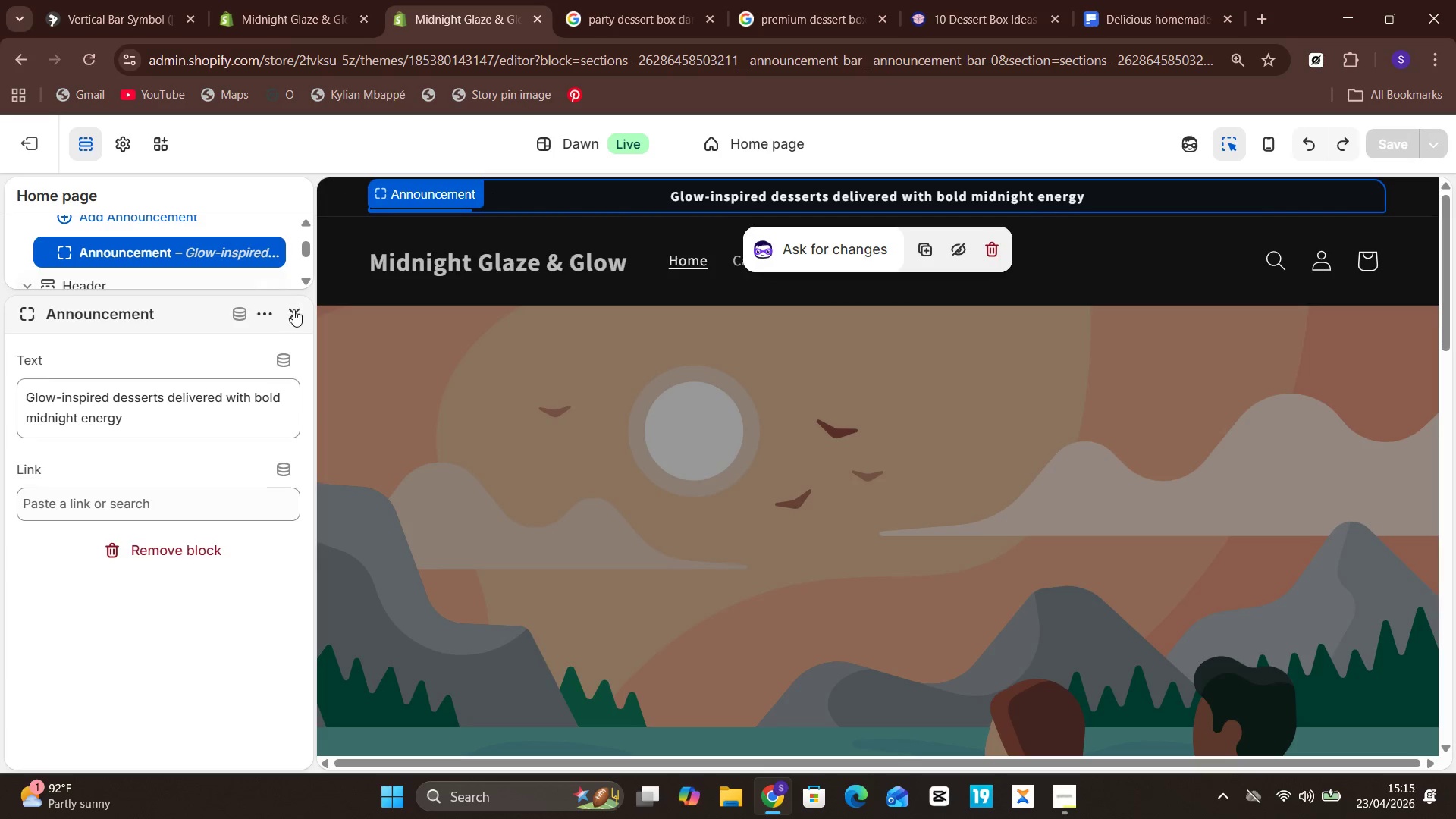 
left_click([293, 317])
 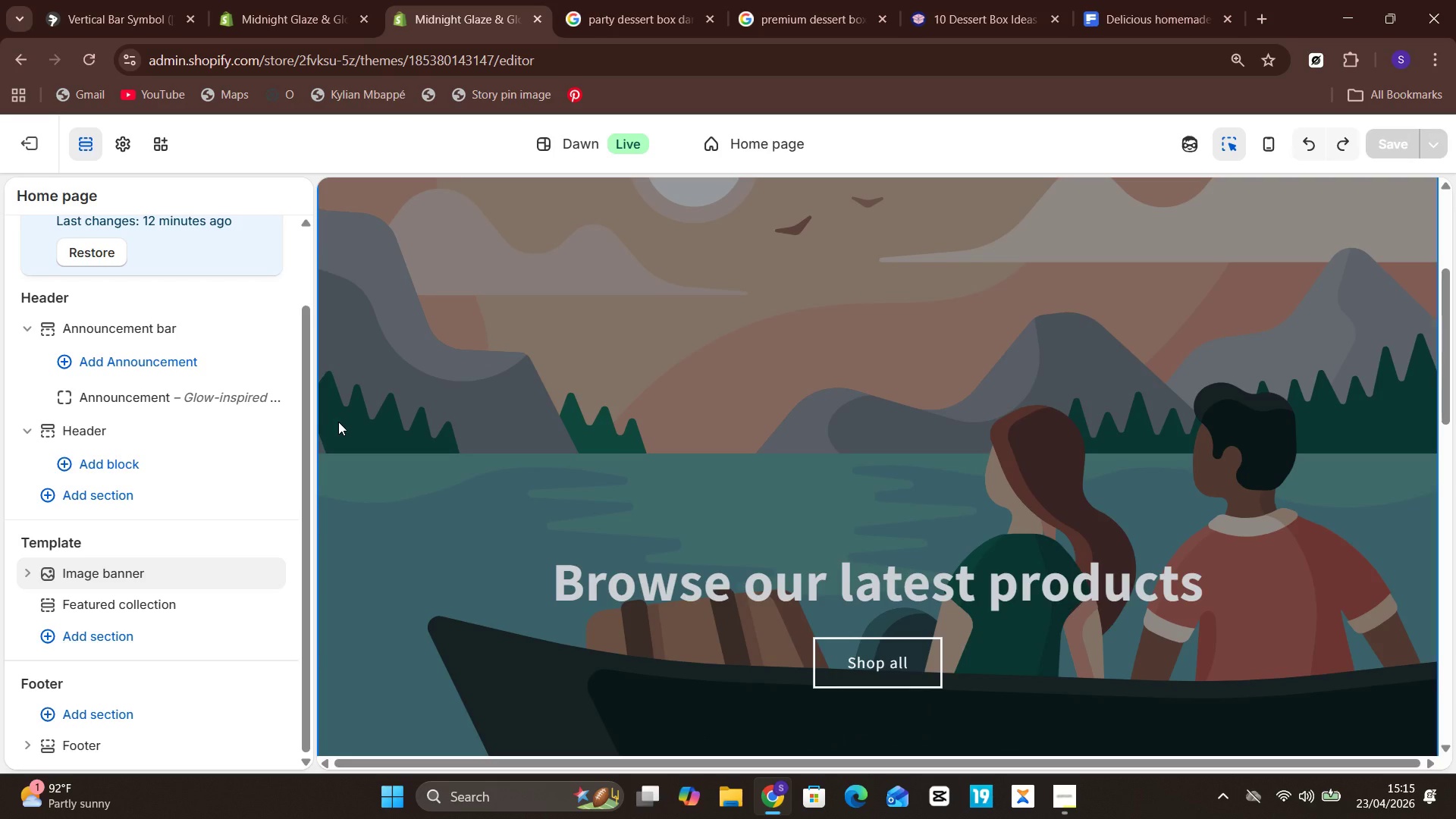 
wait(33.61)
 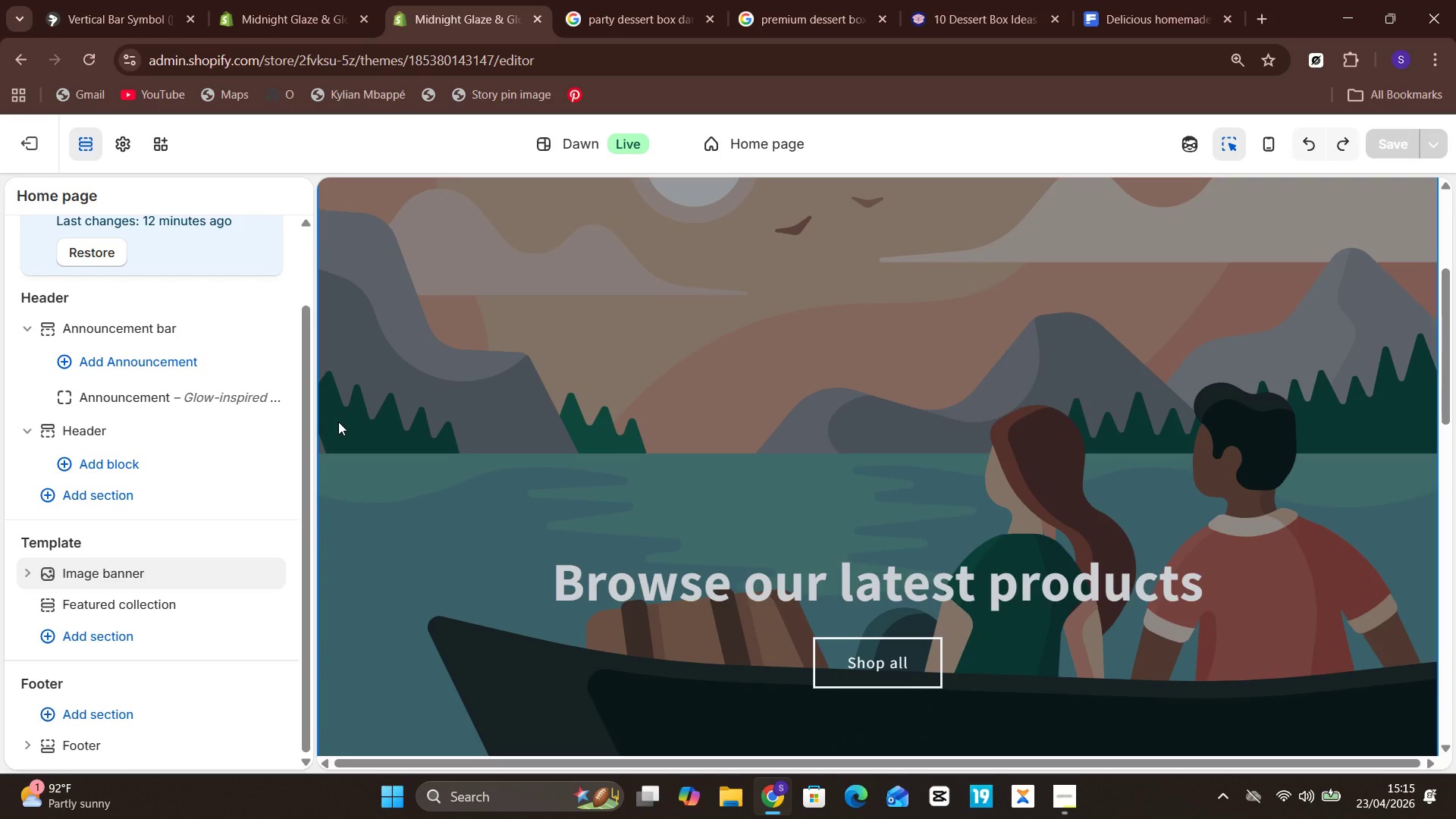 
left_click([258, 0])
 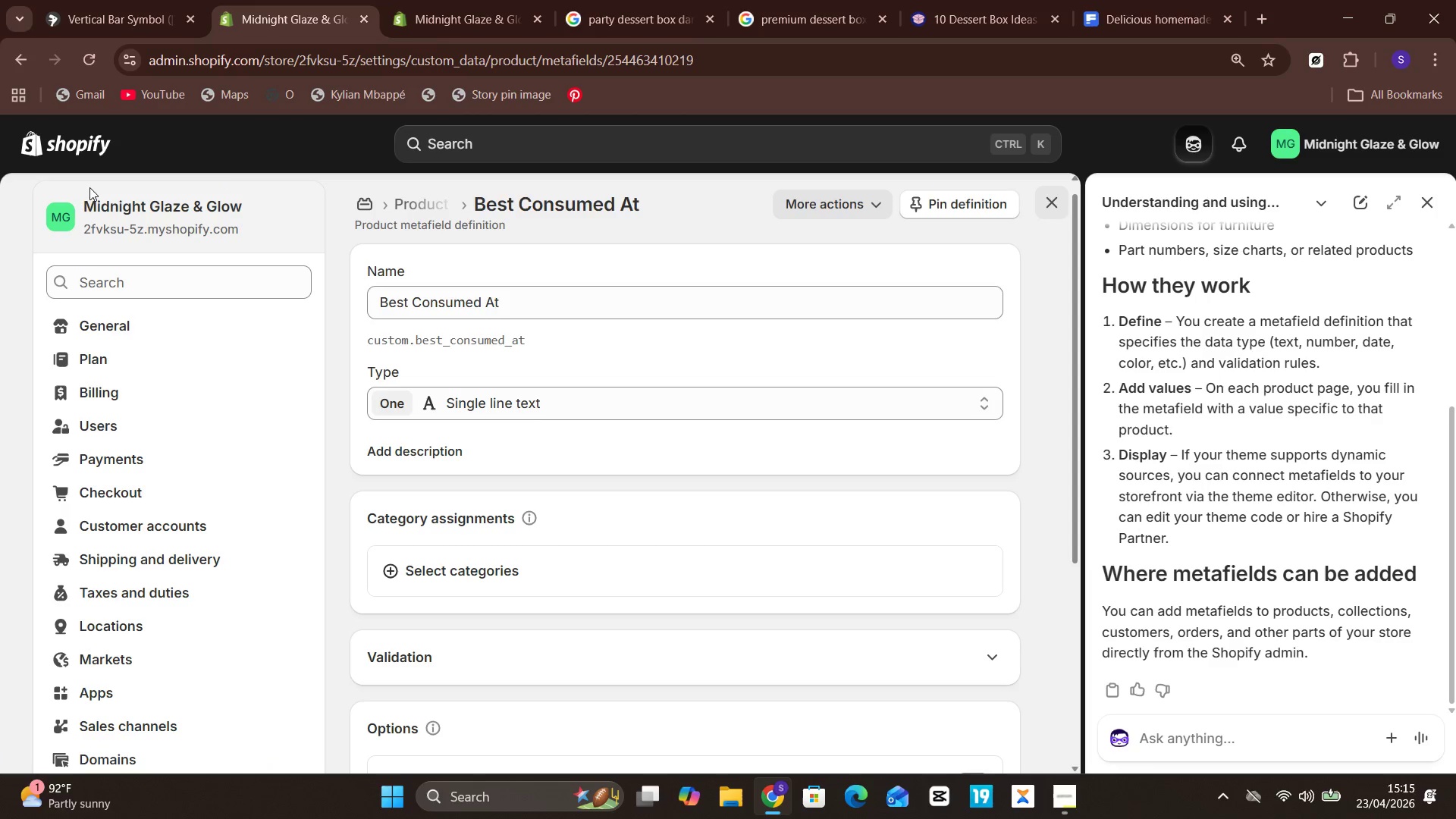 
left_click([46, 140])
 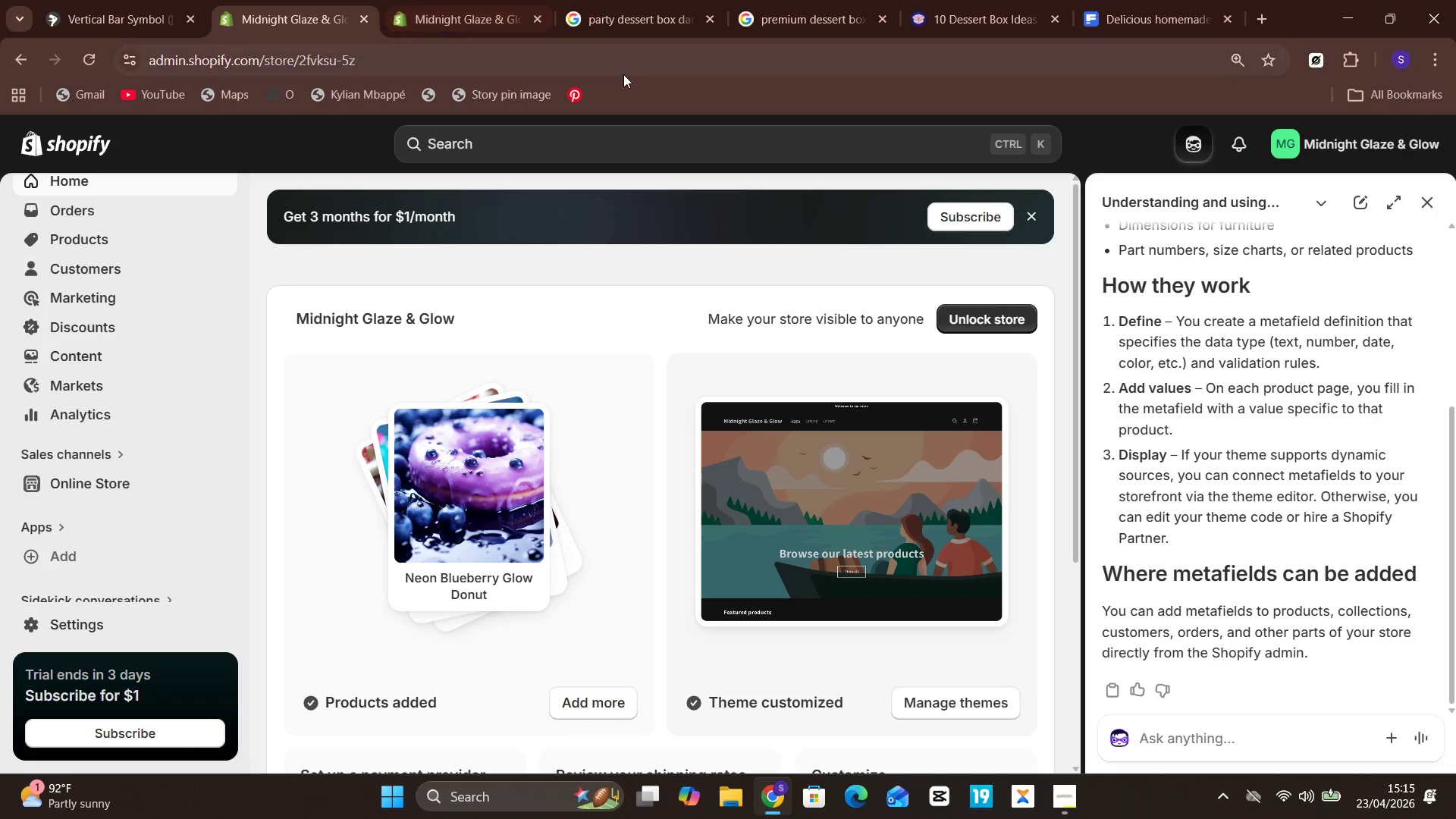 
left_click([651, 157])
 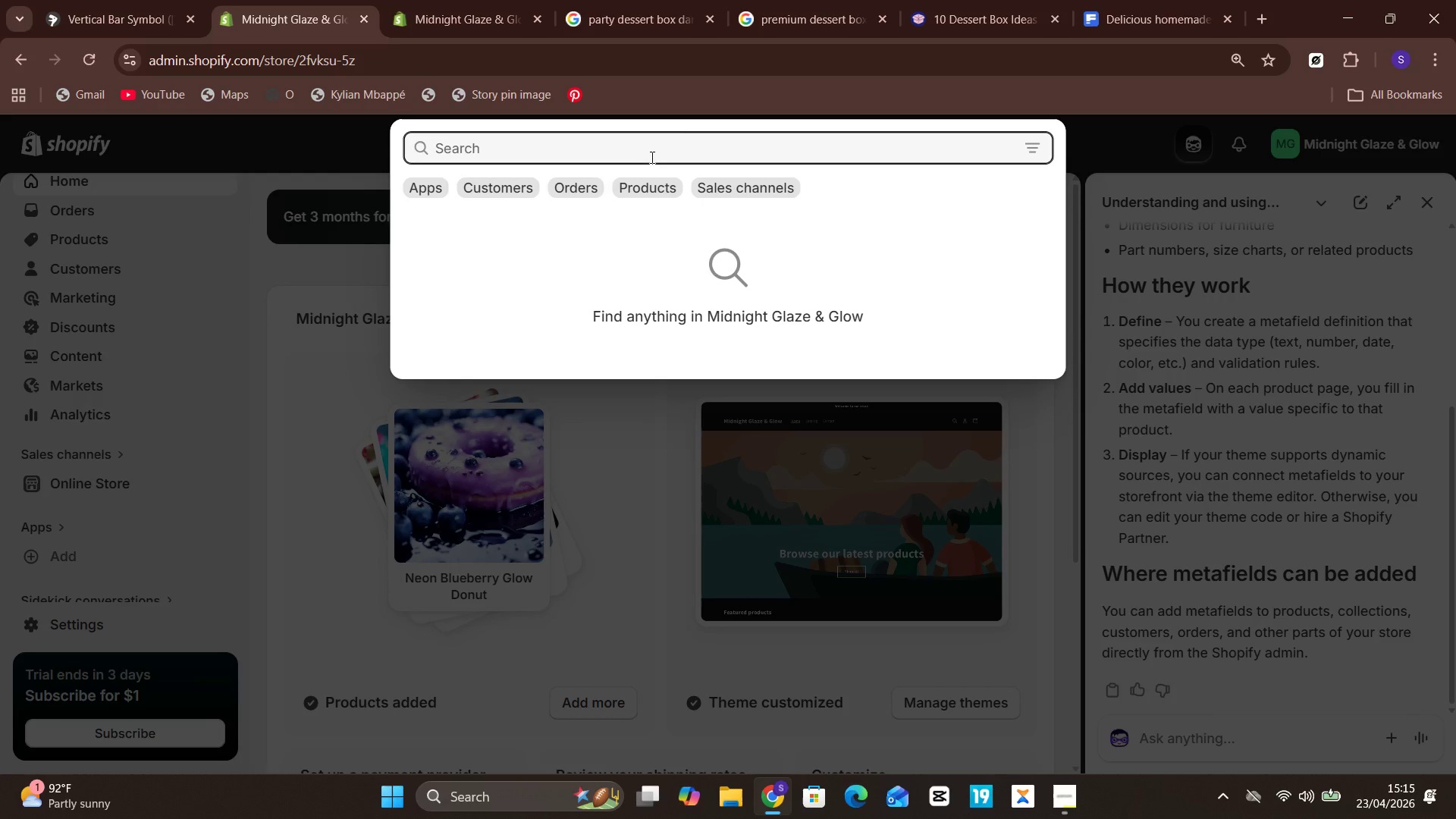 
type(menu)
 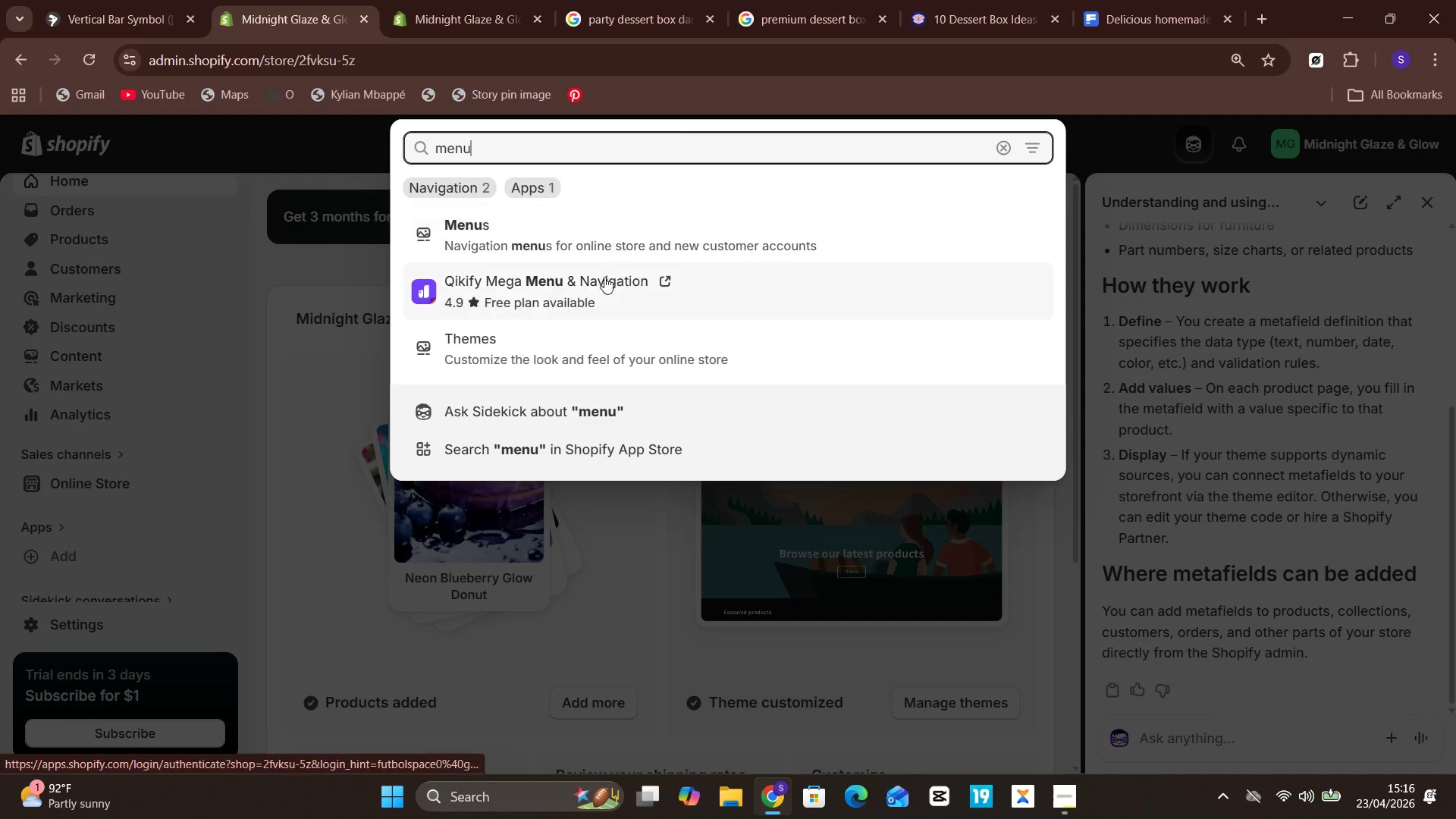 
left_click([562, 235])
 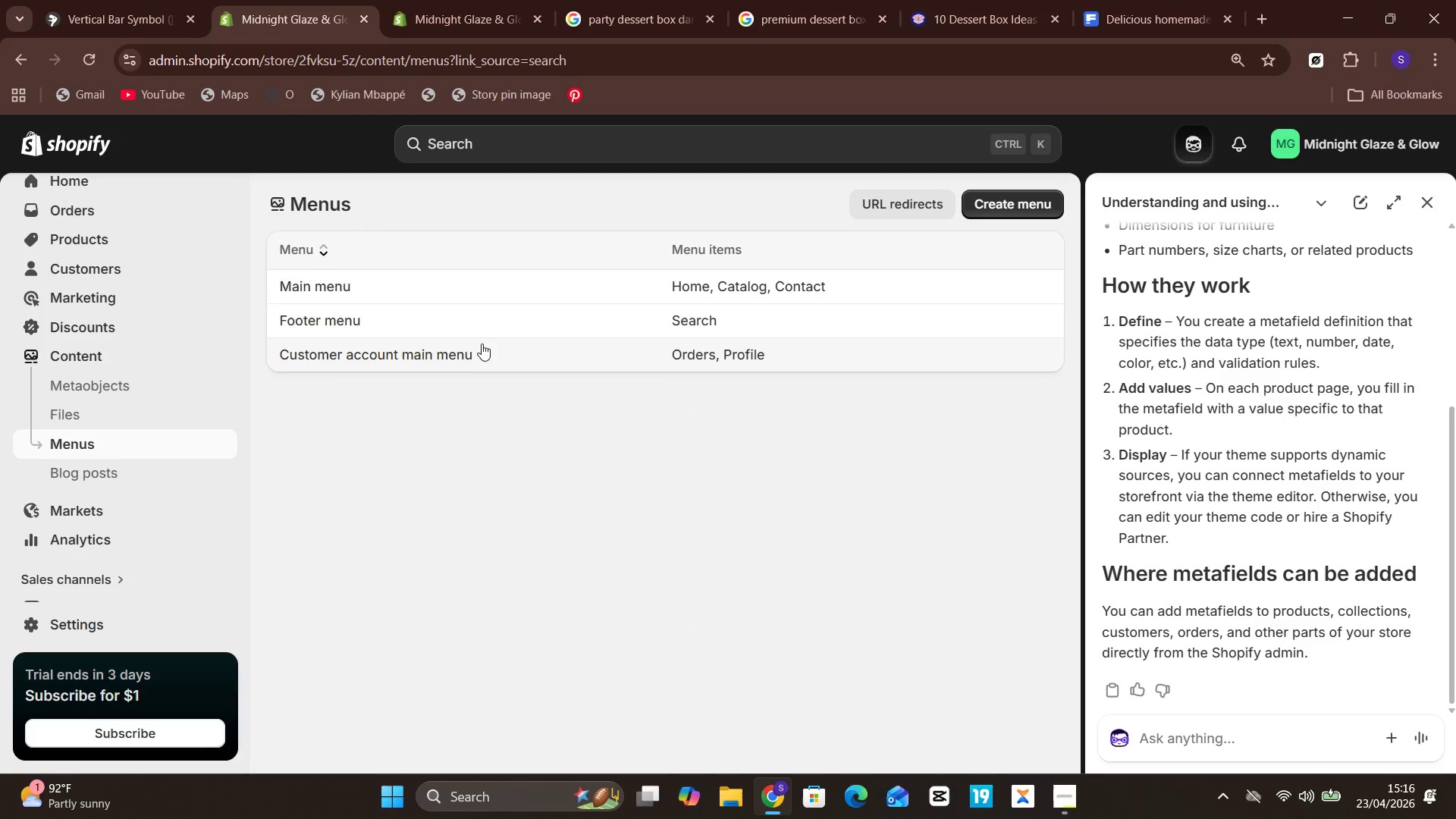 
left_click([525, 295])
 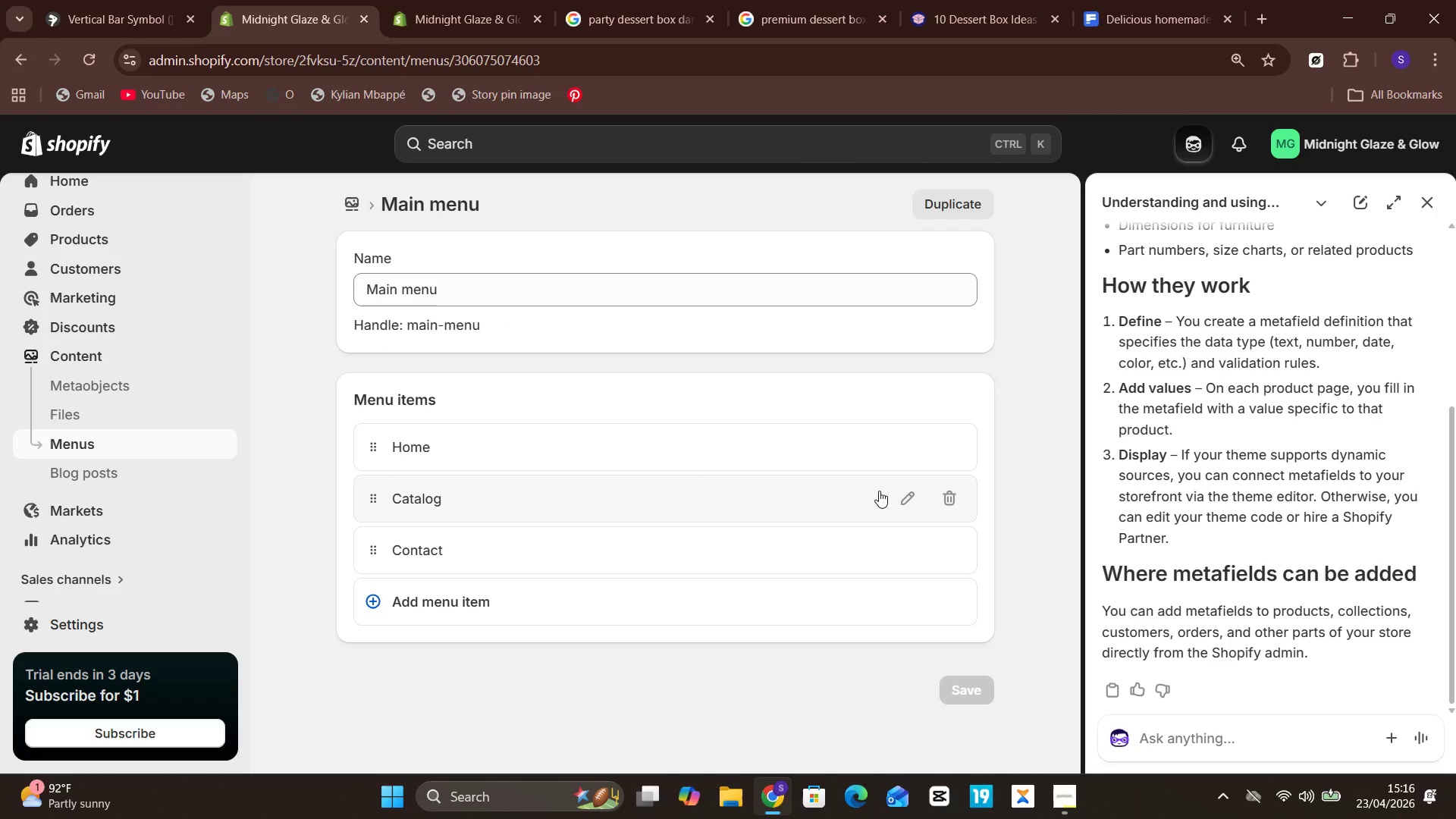 
wait(10.51)
 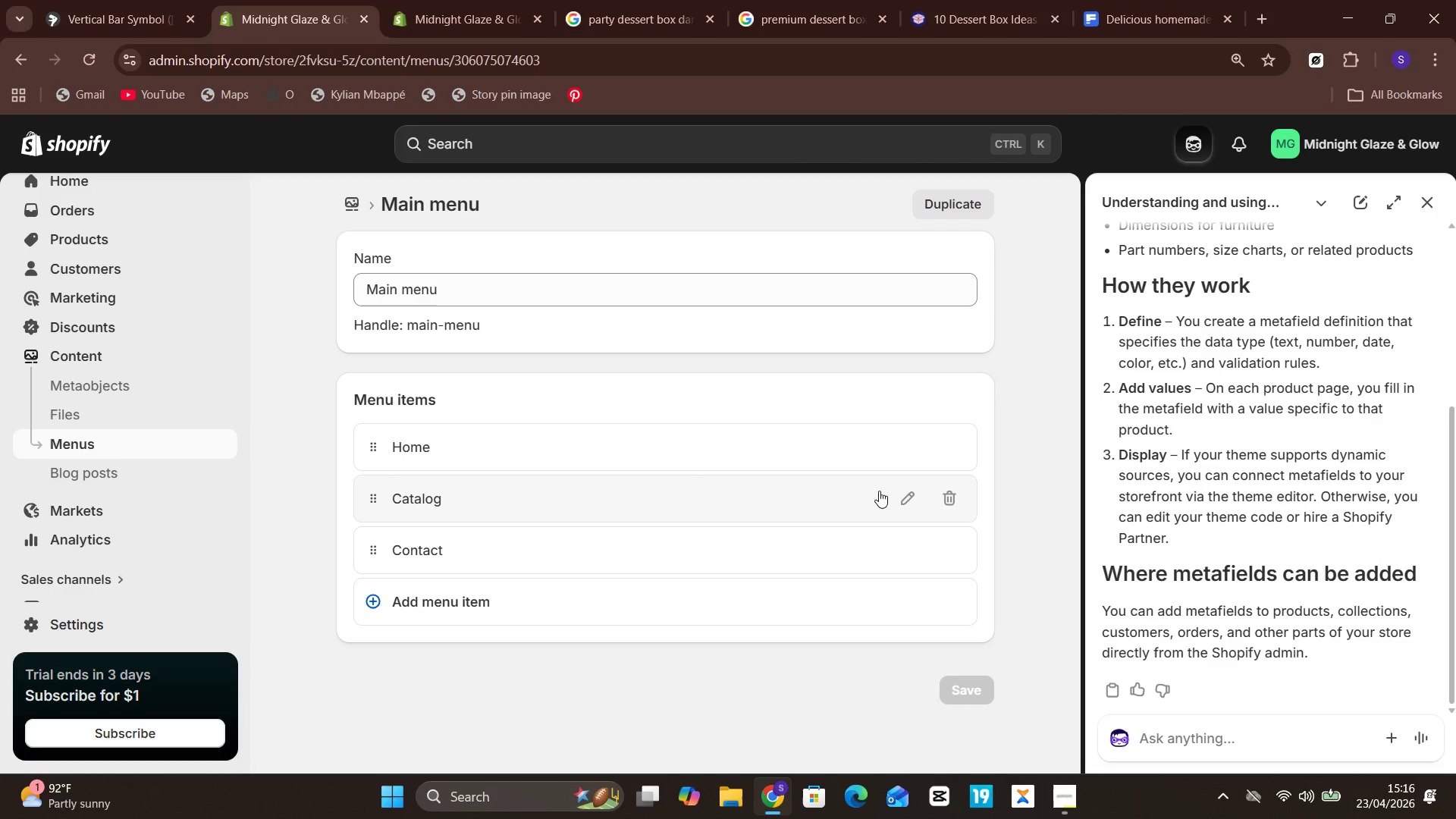 
left_click([899, 498])
 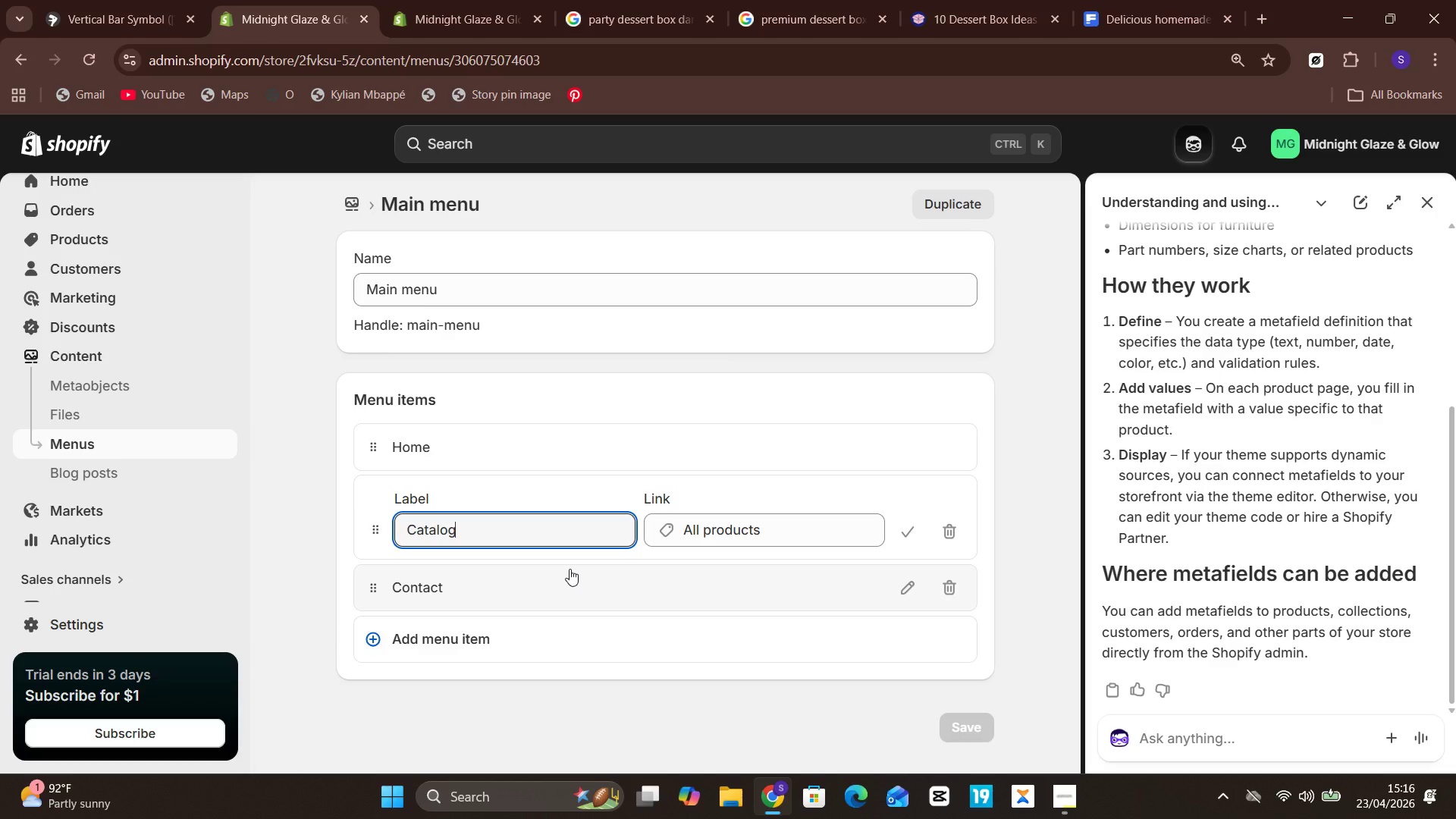 
key(Backspace)
key(Backspace)
key(Backspace)
key(Backspace)
key(Backspace)
key(Backspace)
key(Backspace)
type(Shop)
 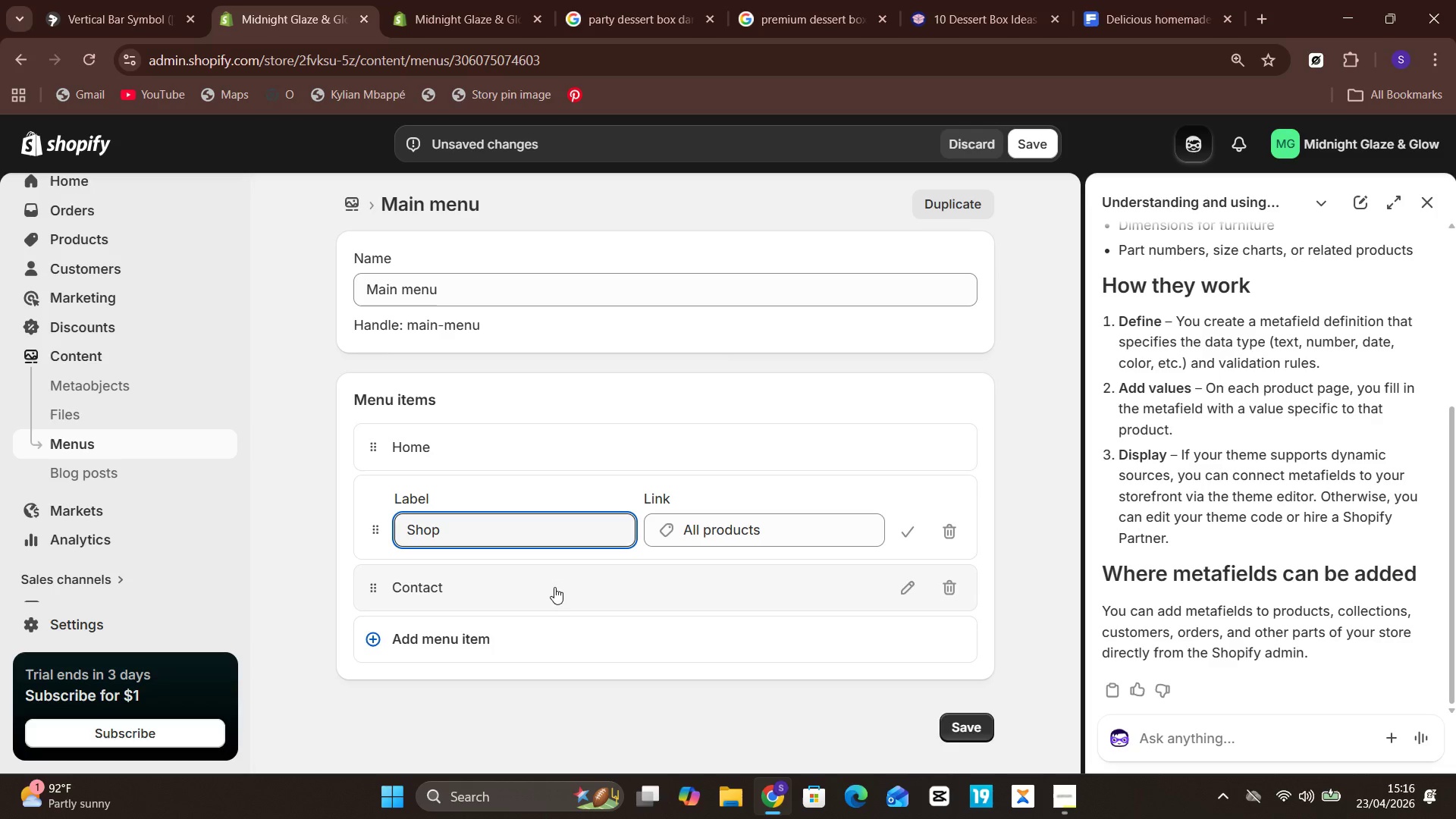 
wait(10.86)
 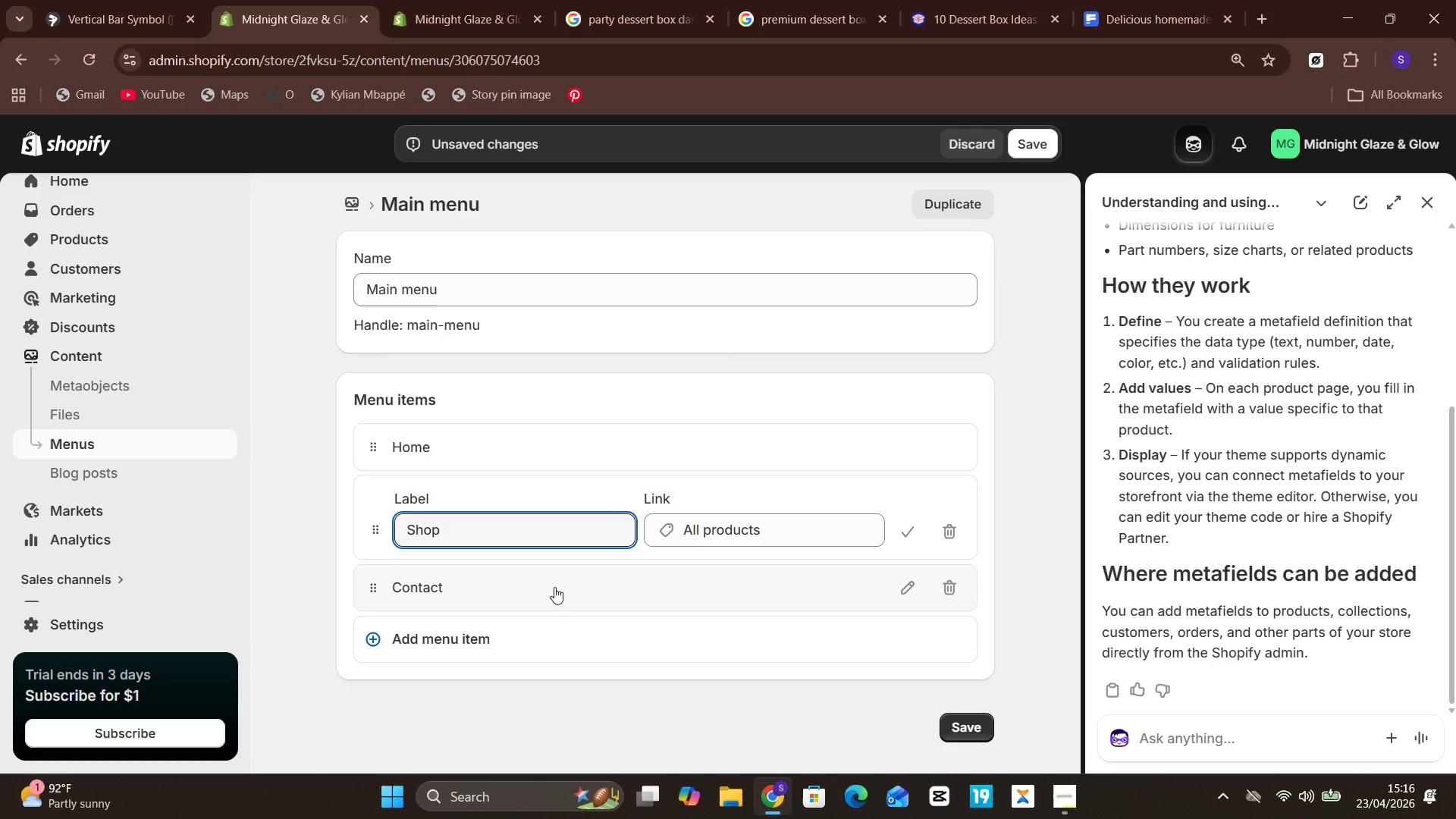 
left_click([893, 582])
 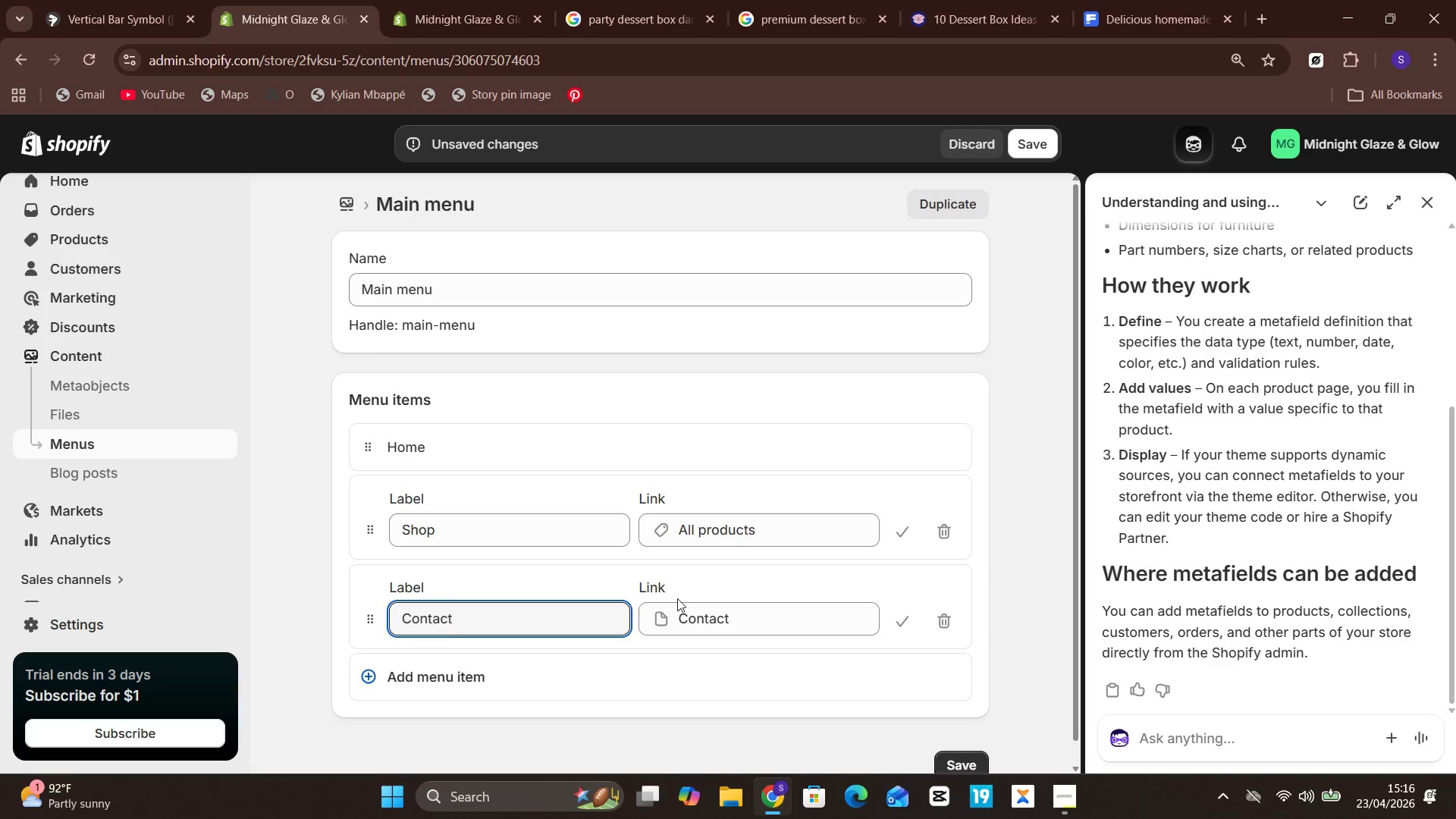 
left_click([690, 615])
 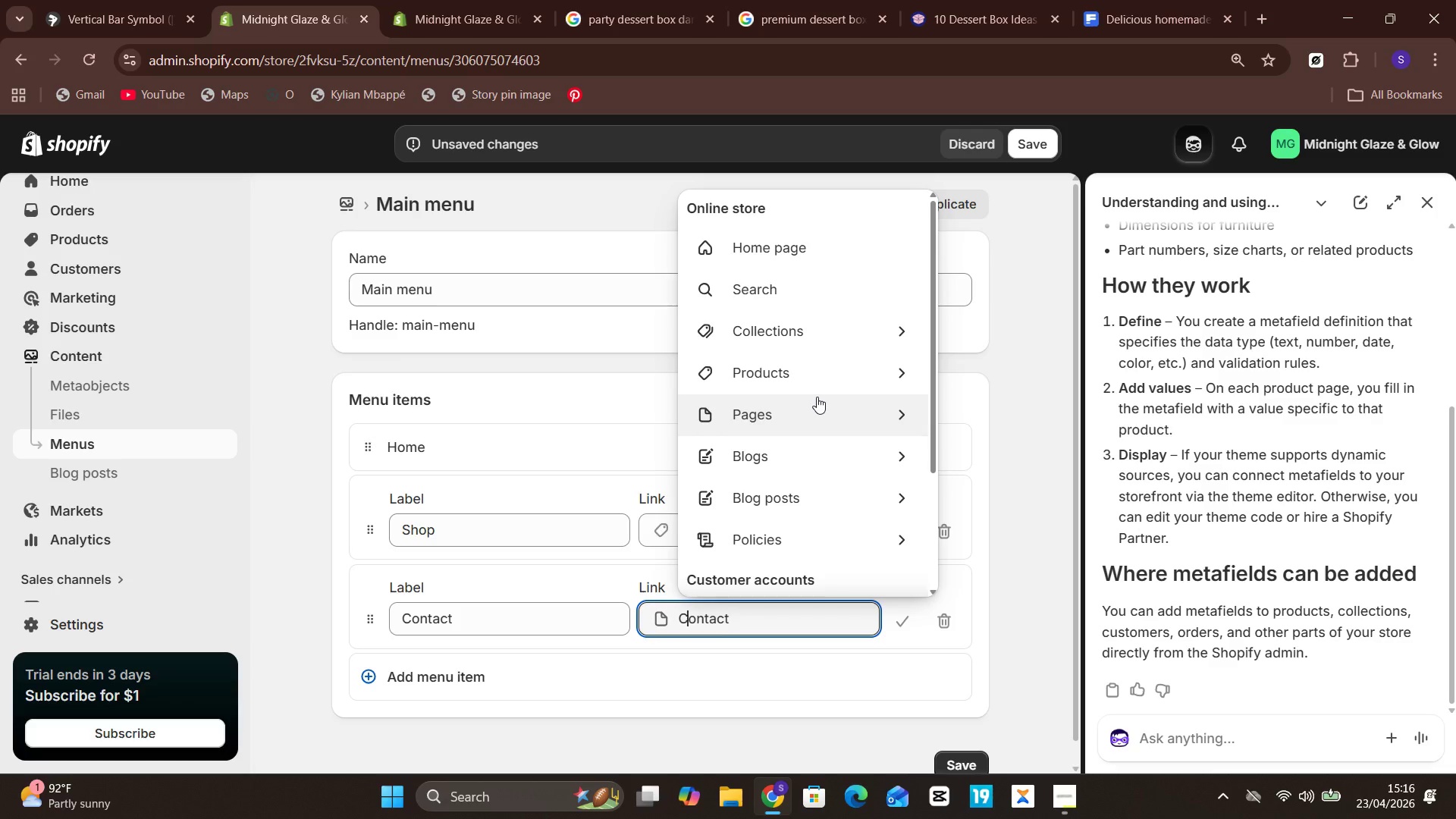 
left_click([824, 403])
 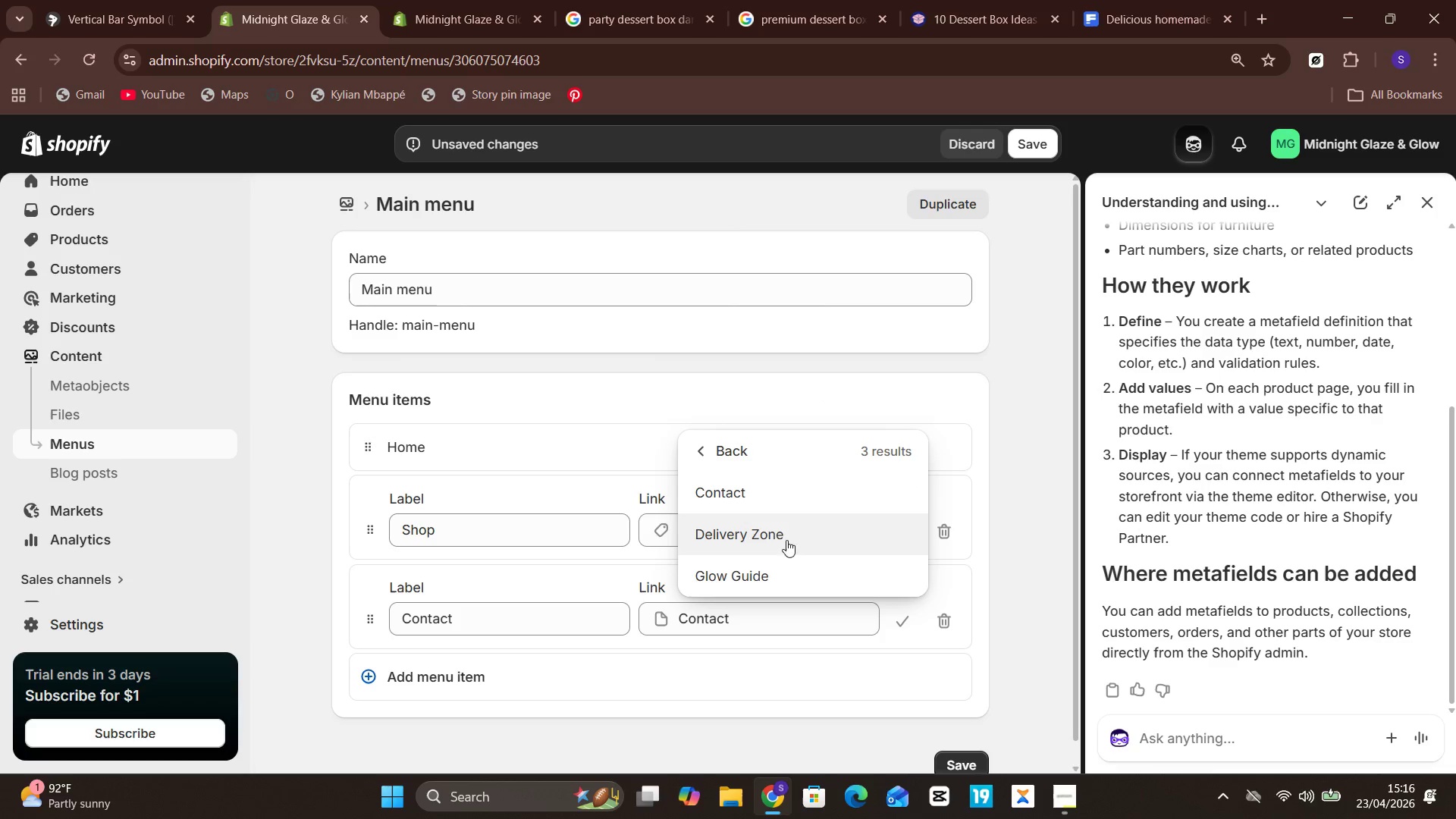 
left_click([777, 580])
 